 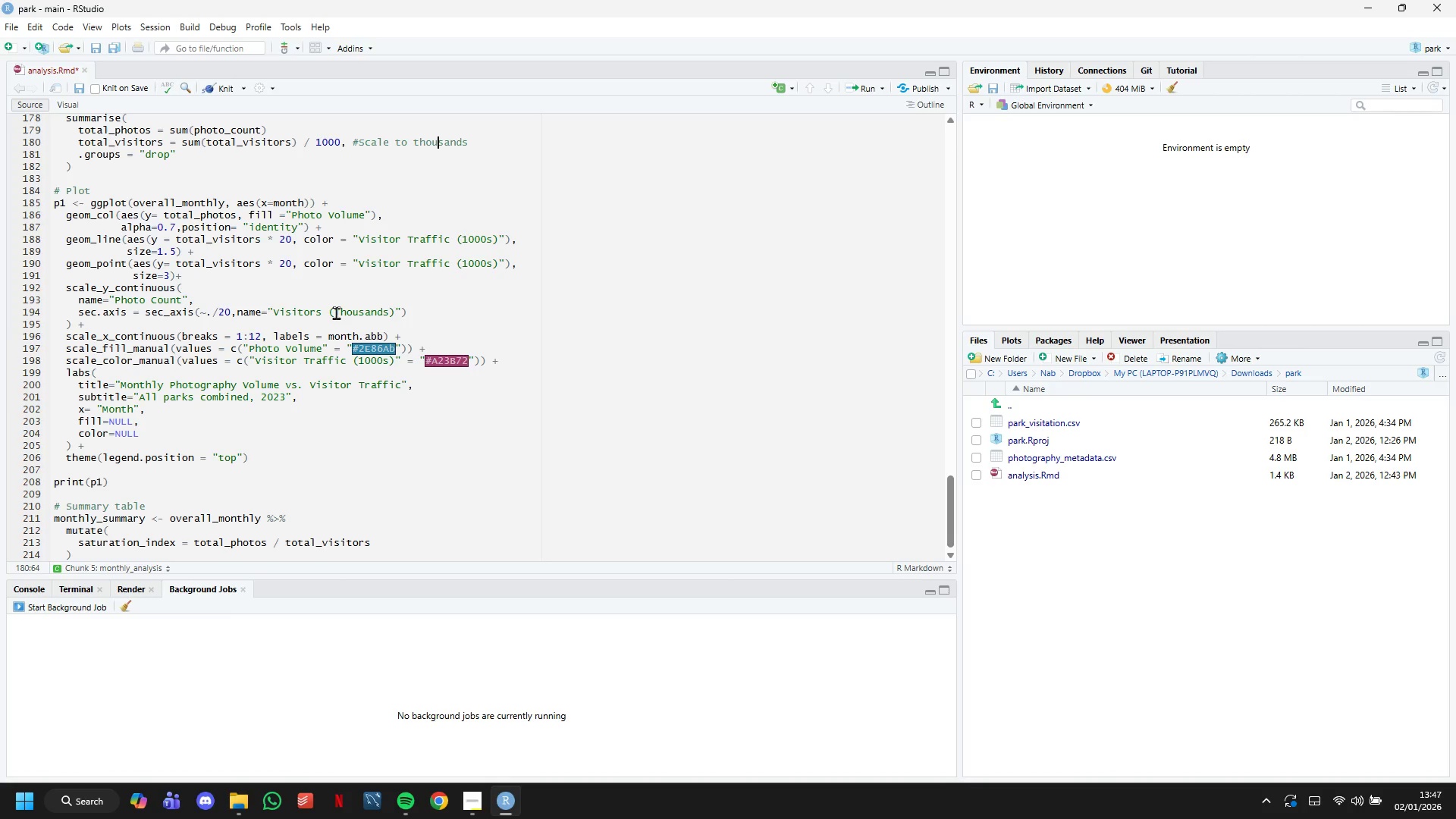 
left_click([220, 557])
 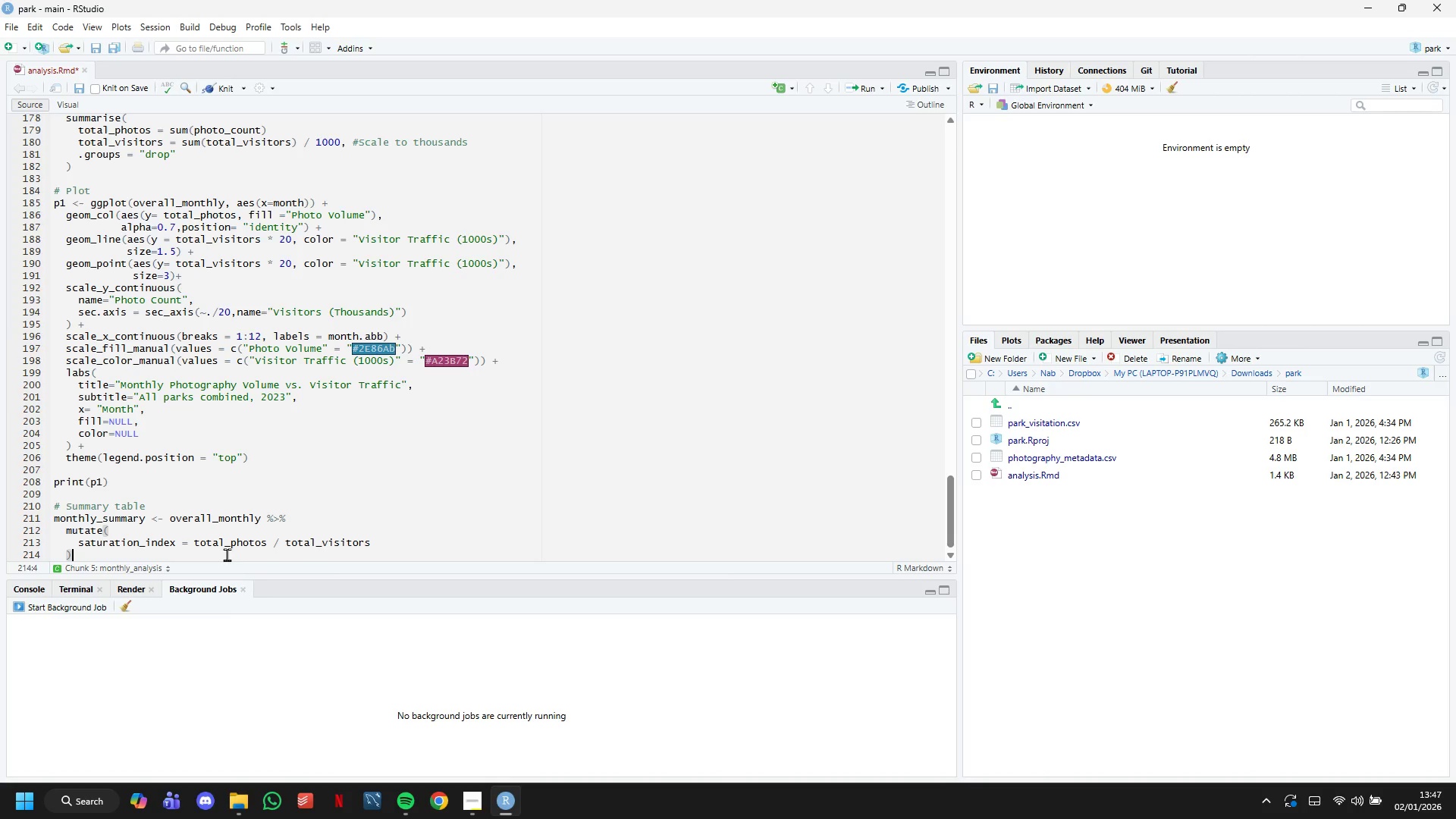 
left_click([438, 544])
 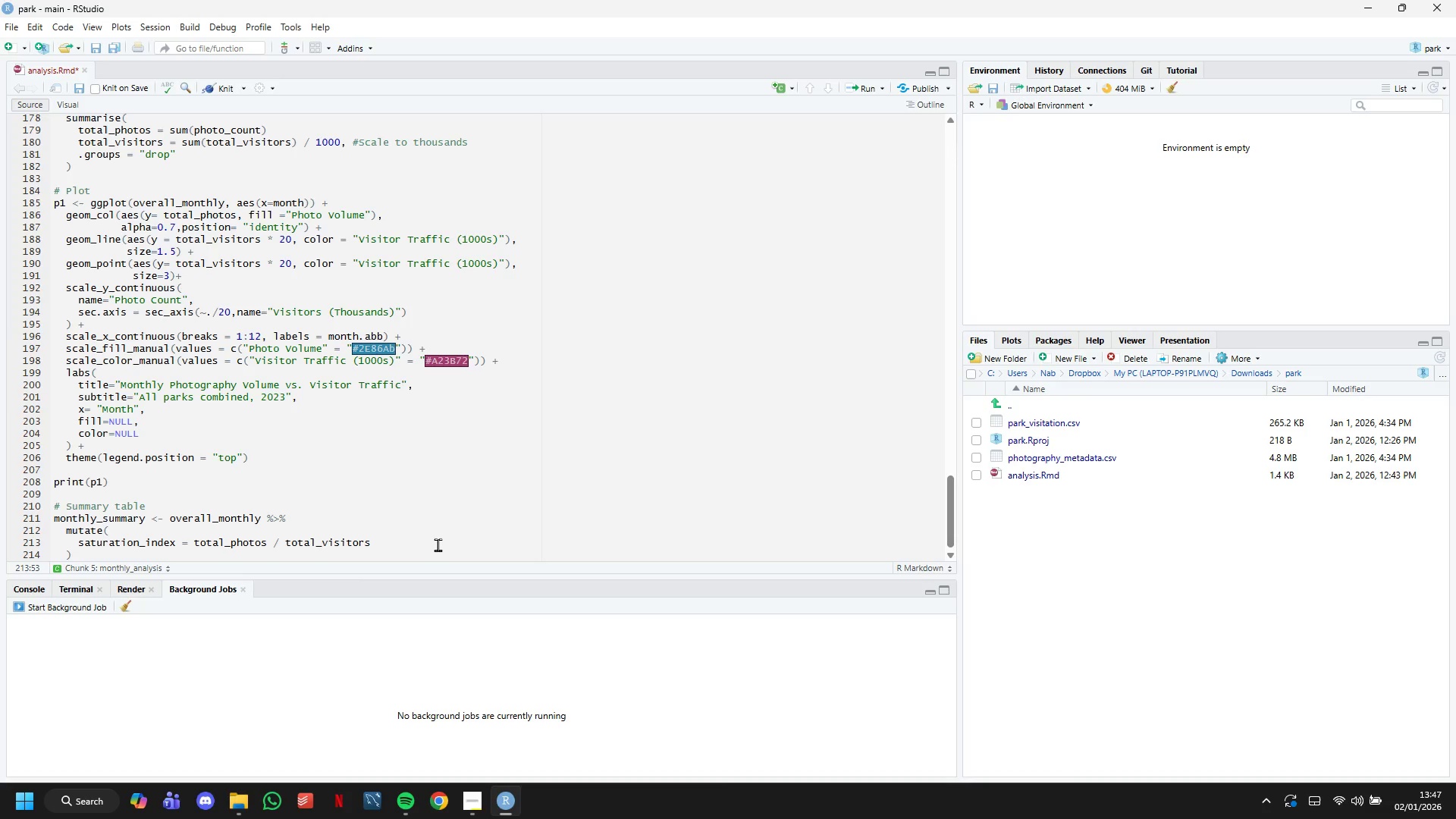 
key(Comma)
 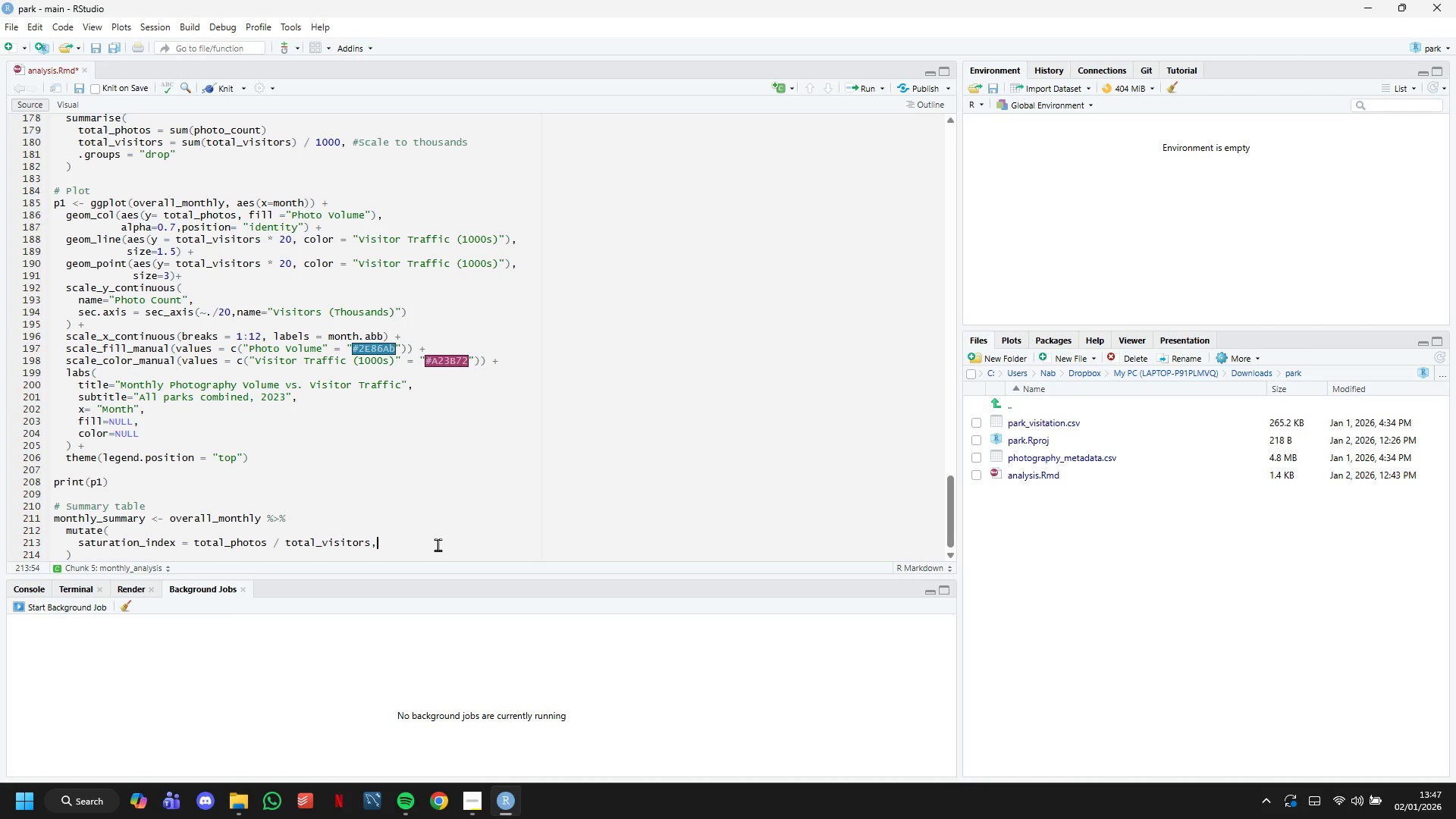 
key(Enter)
 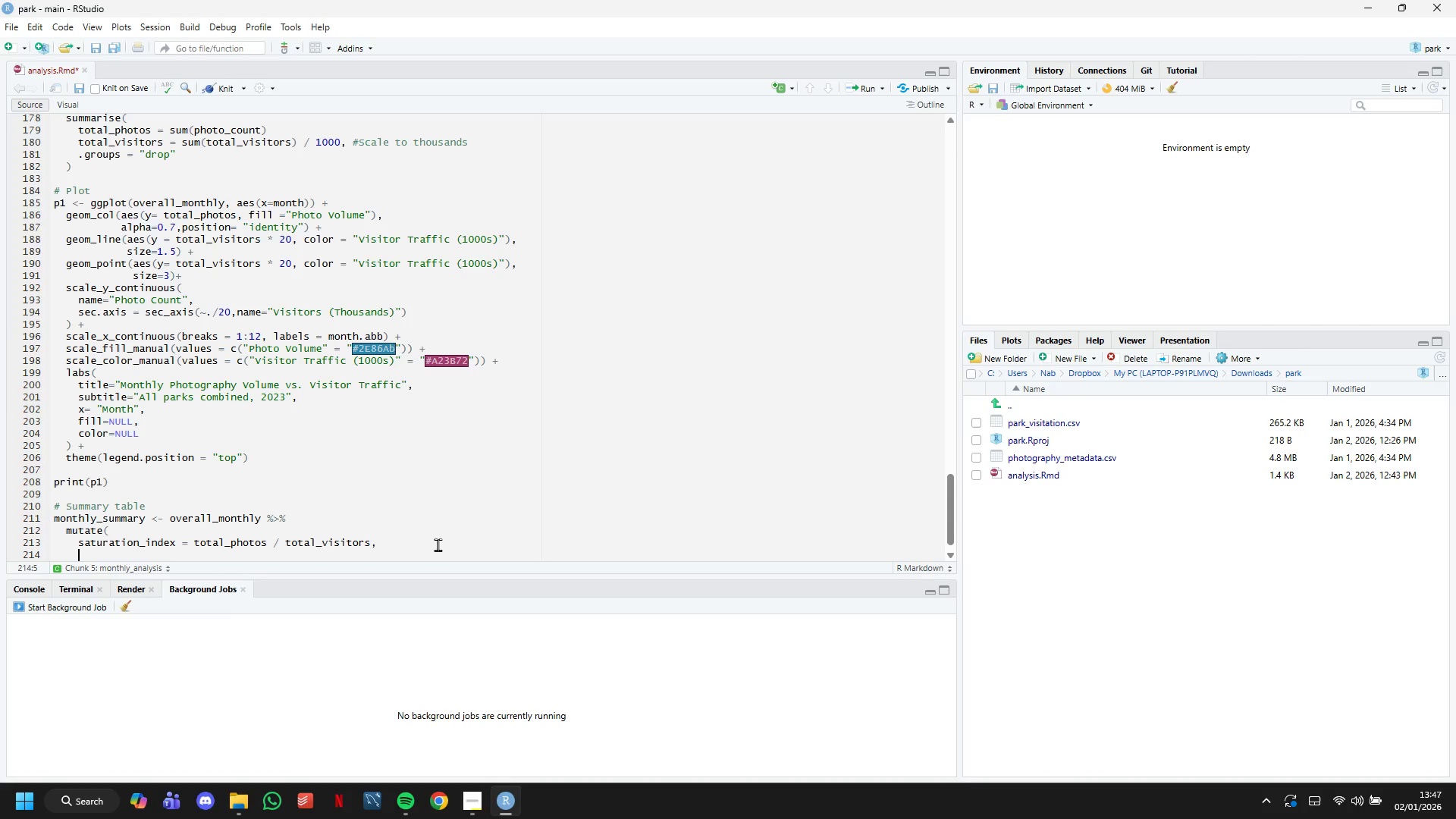 
scroll: coordinate [438, 544], scroll_direction: down, amount: 8.0
 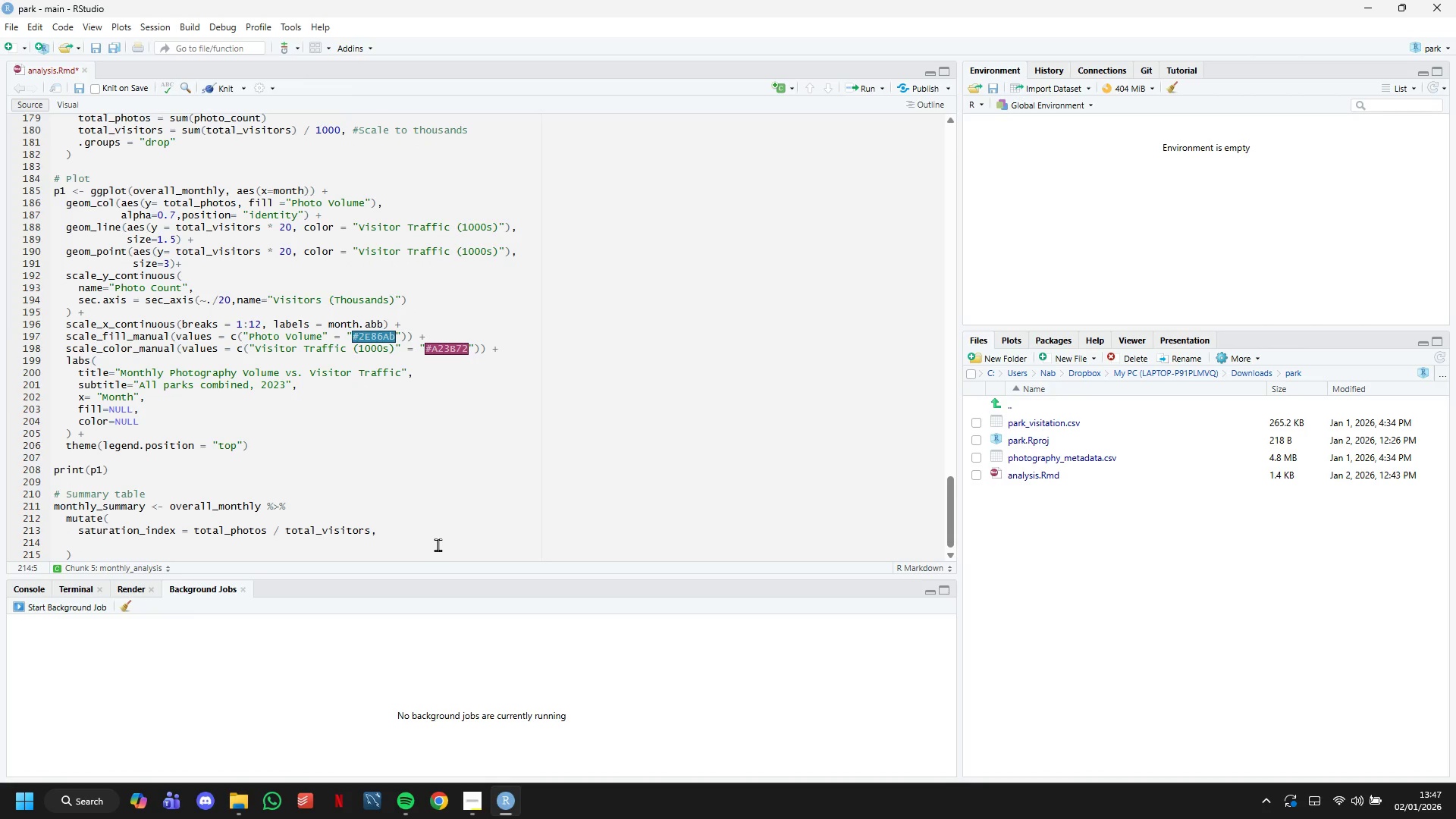 
type(season =)
 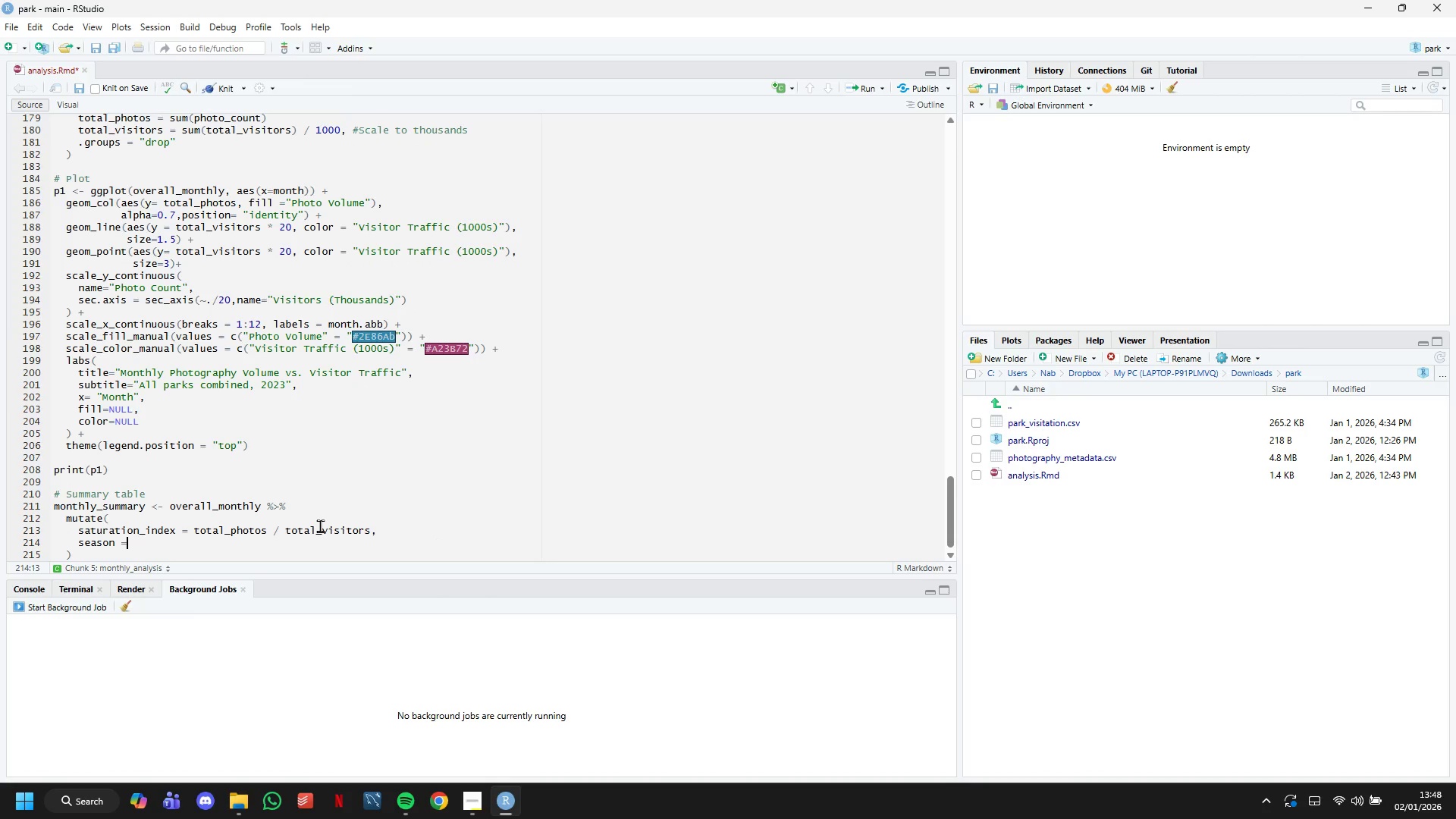 
type( case_when()
 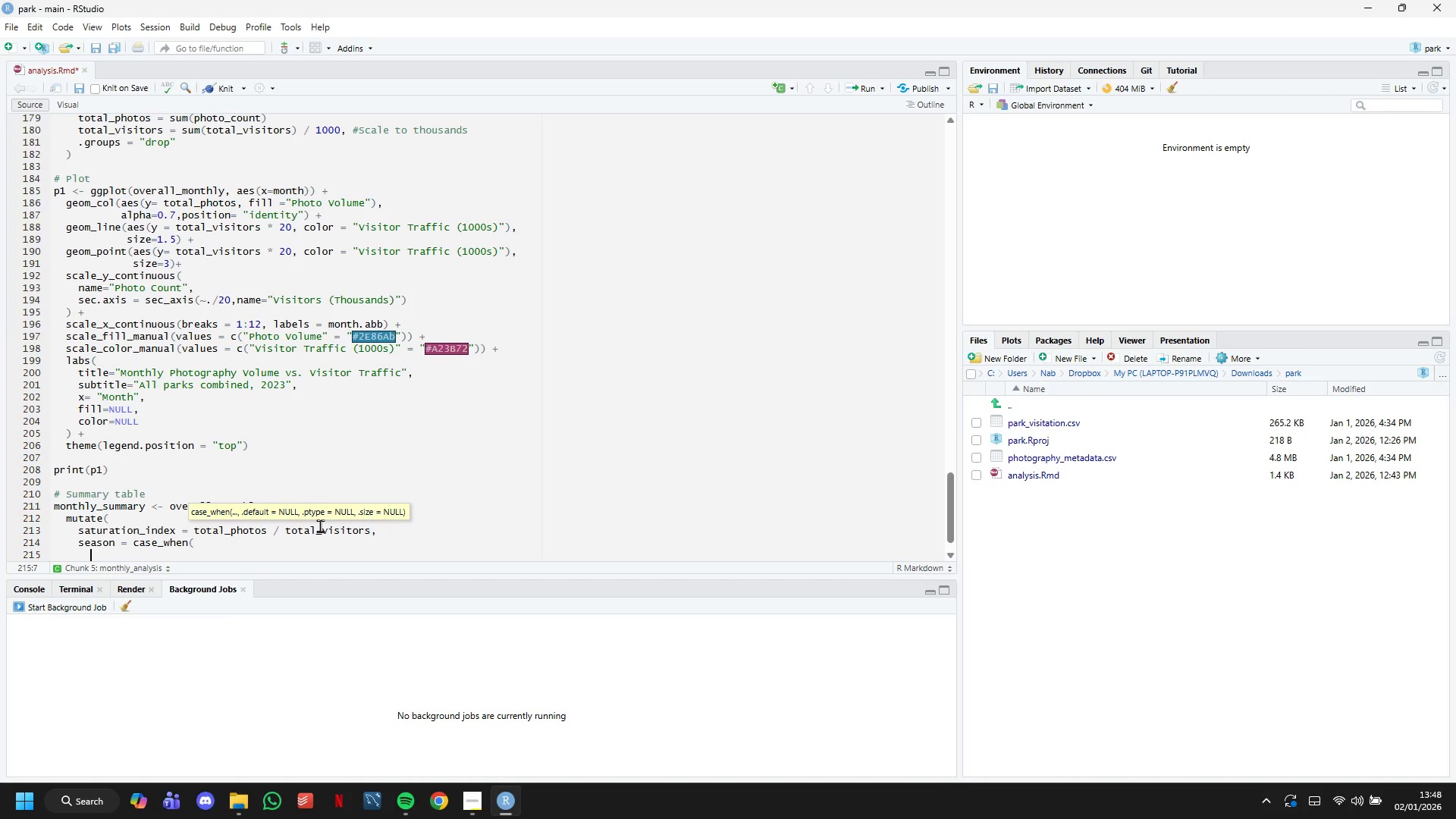 
 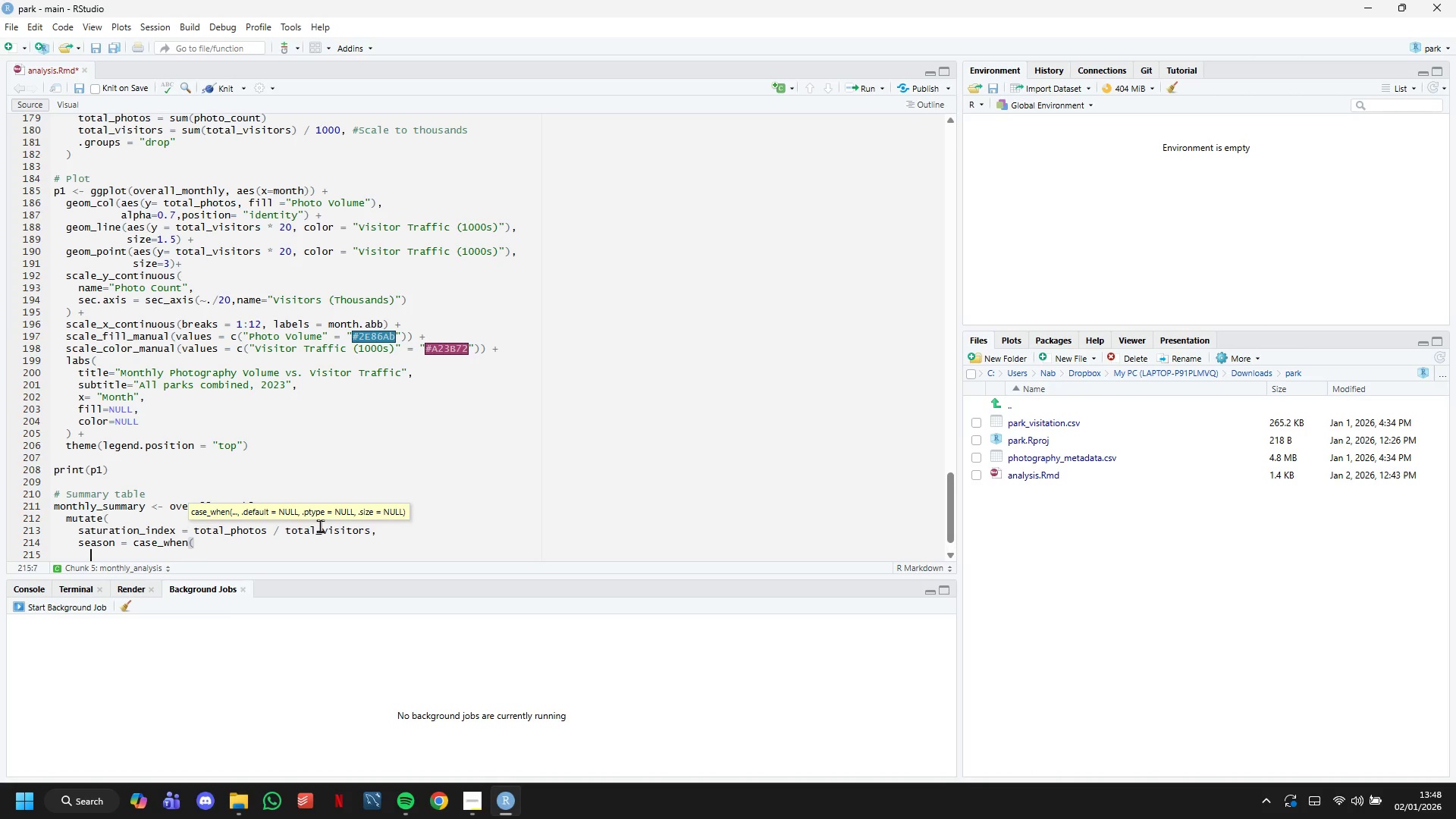 
key(Enter)
 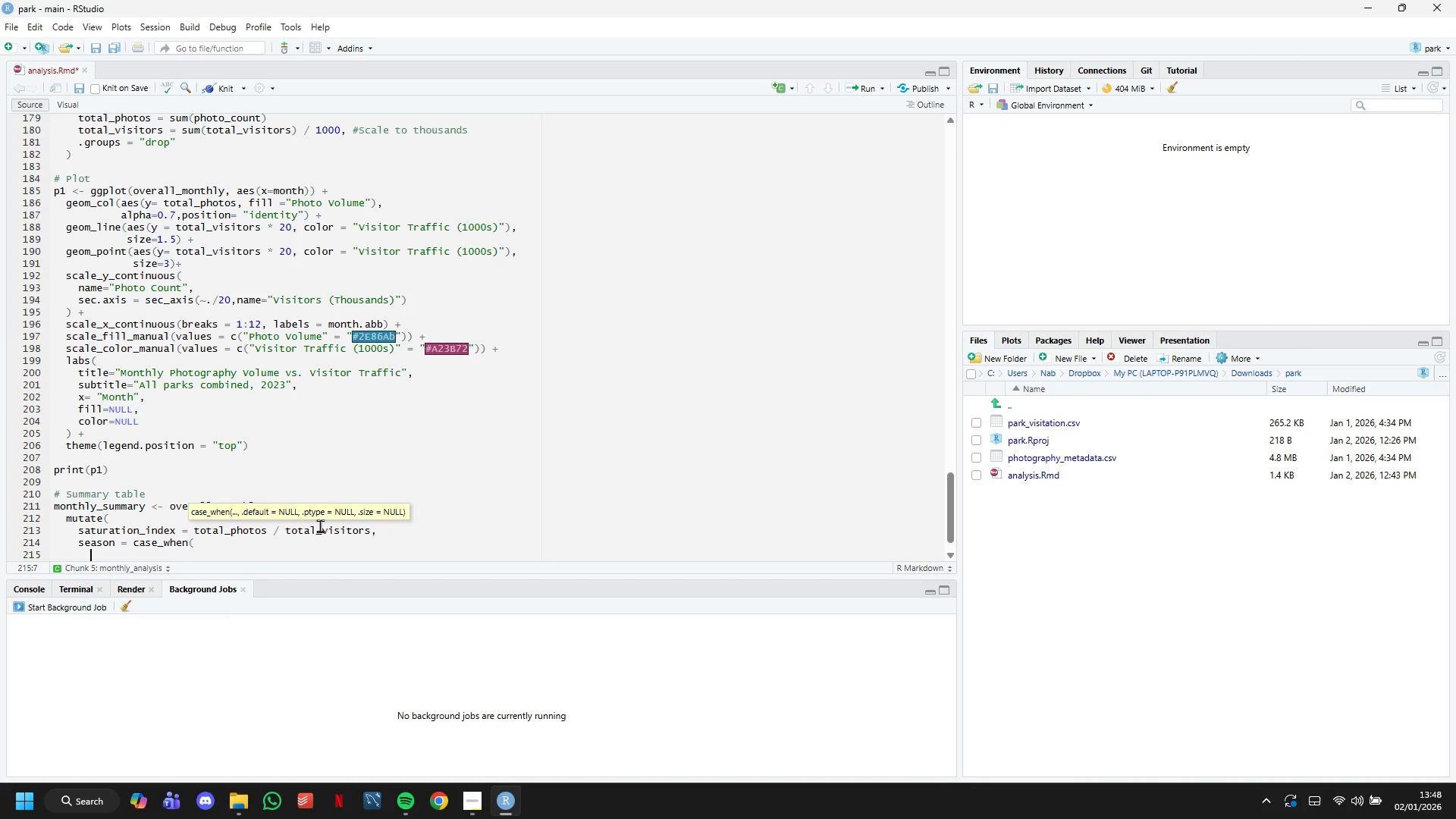 
type(month %in% c(12, 1,2)
key(Backspace)
type( 2)
 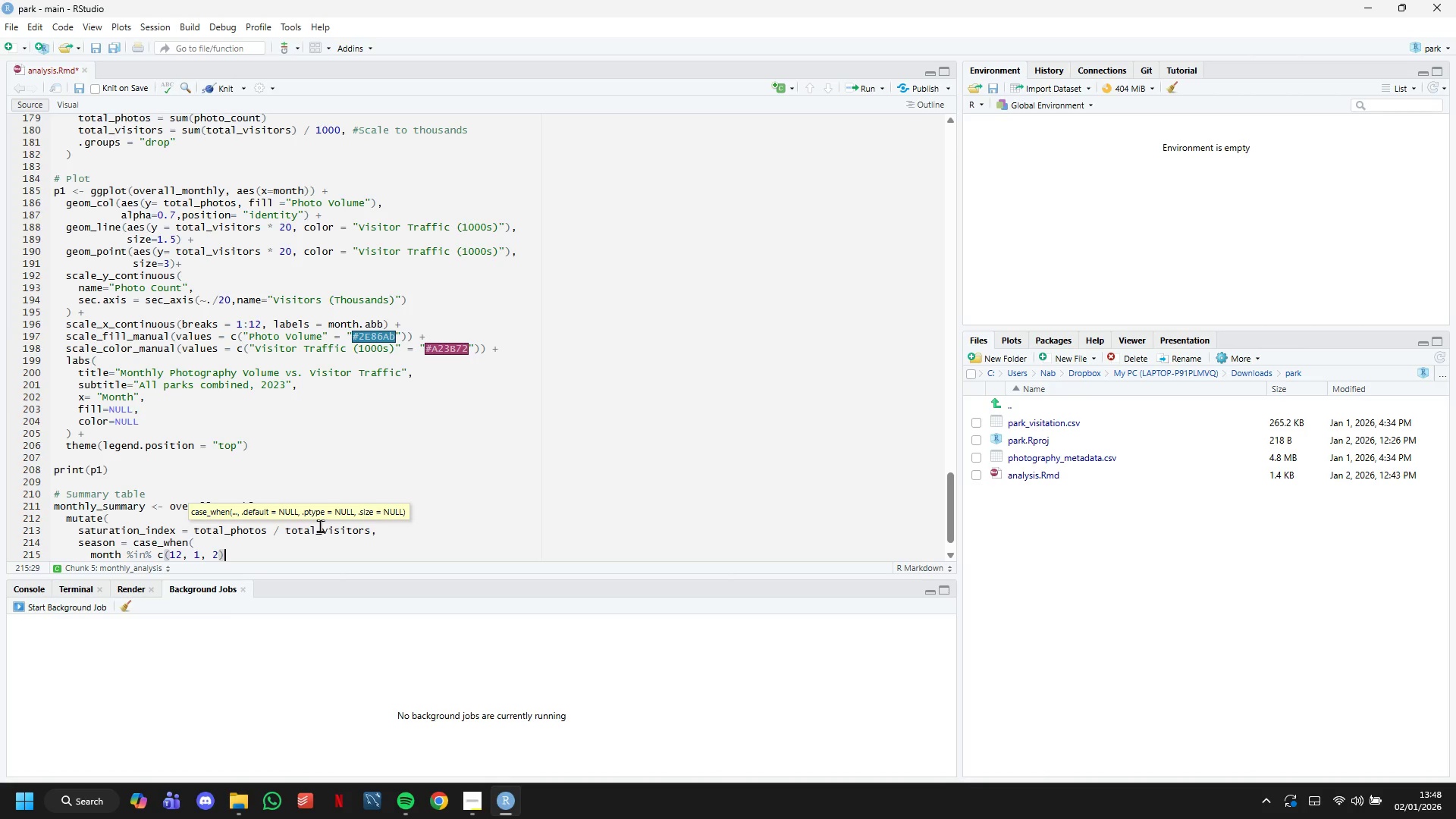 
 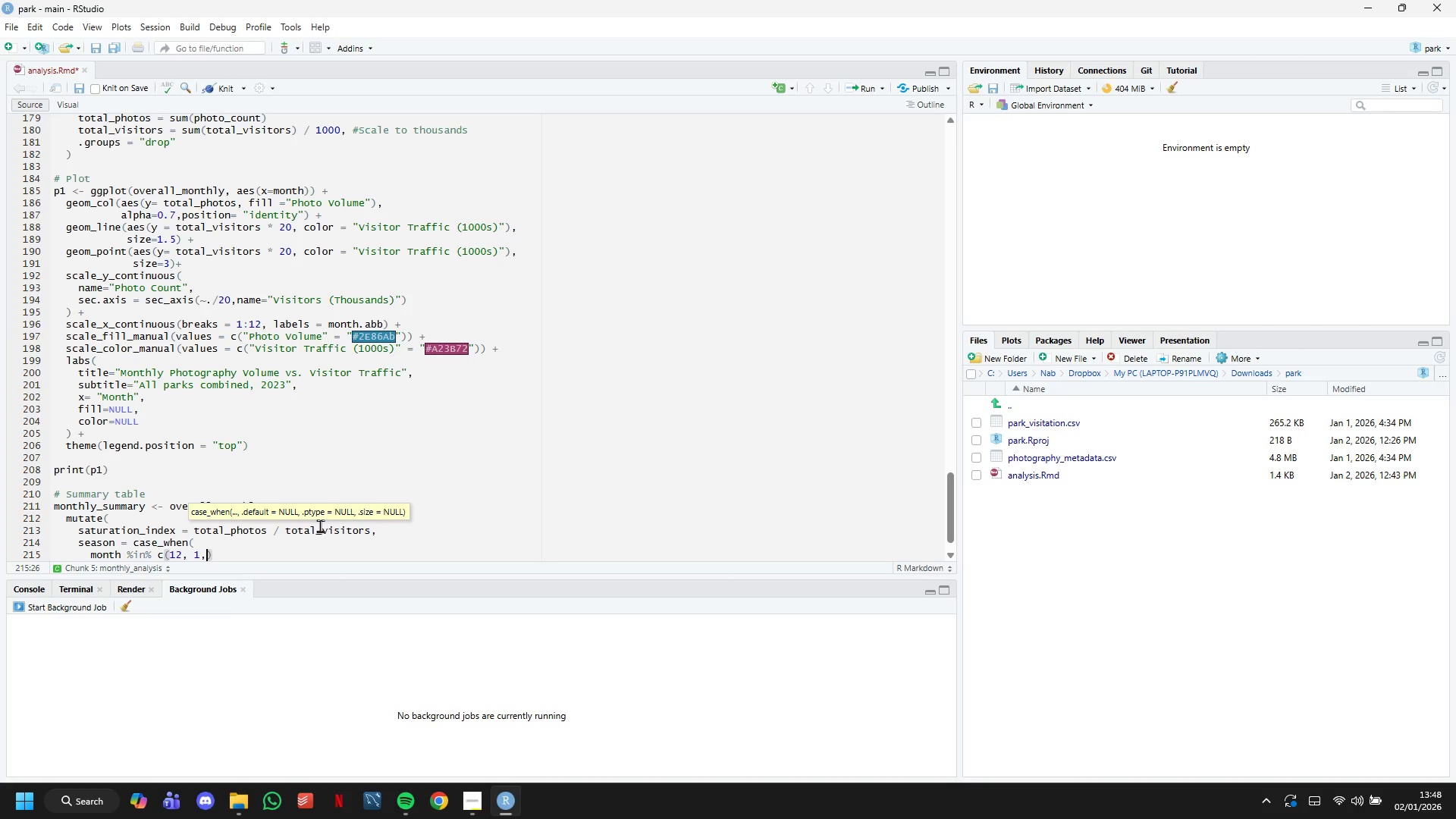 
key(ArrowRight)
 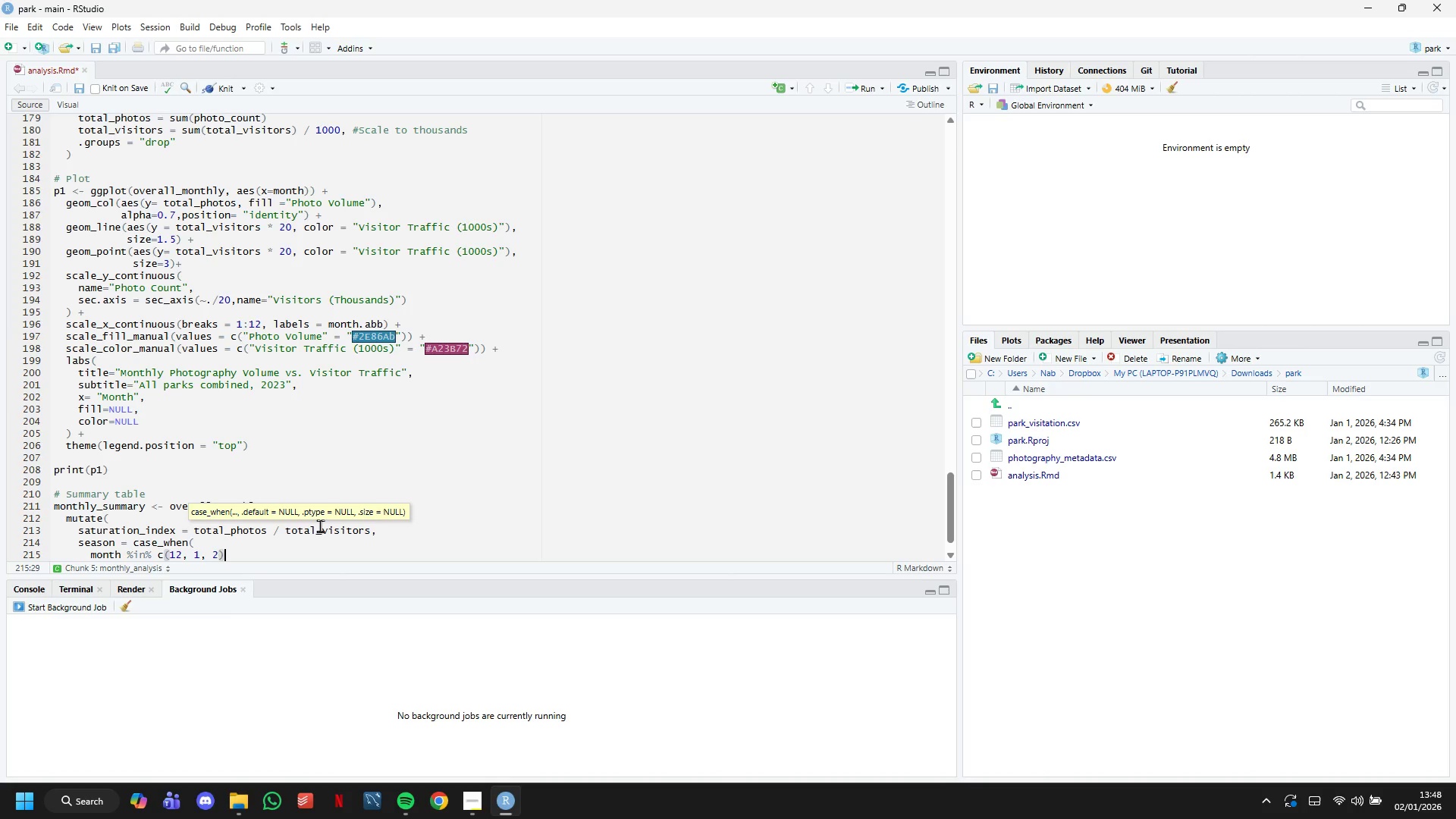 
type( ~ "Winter)
 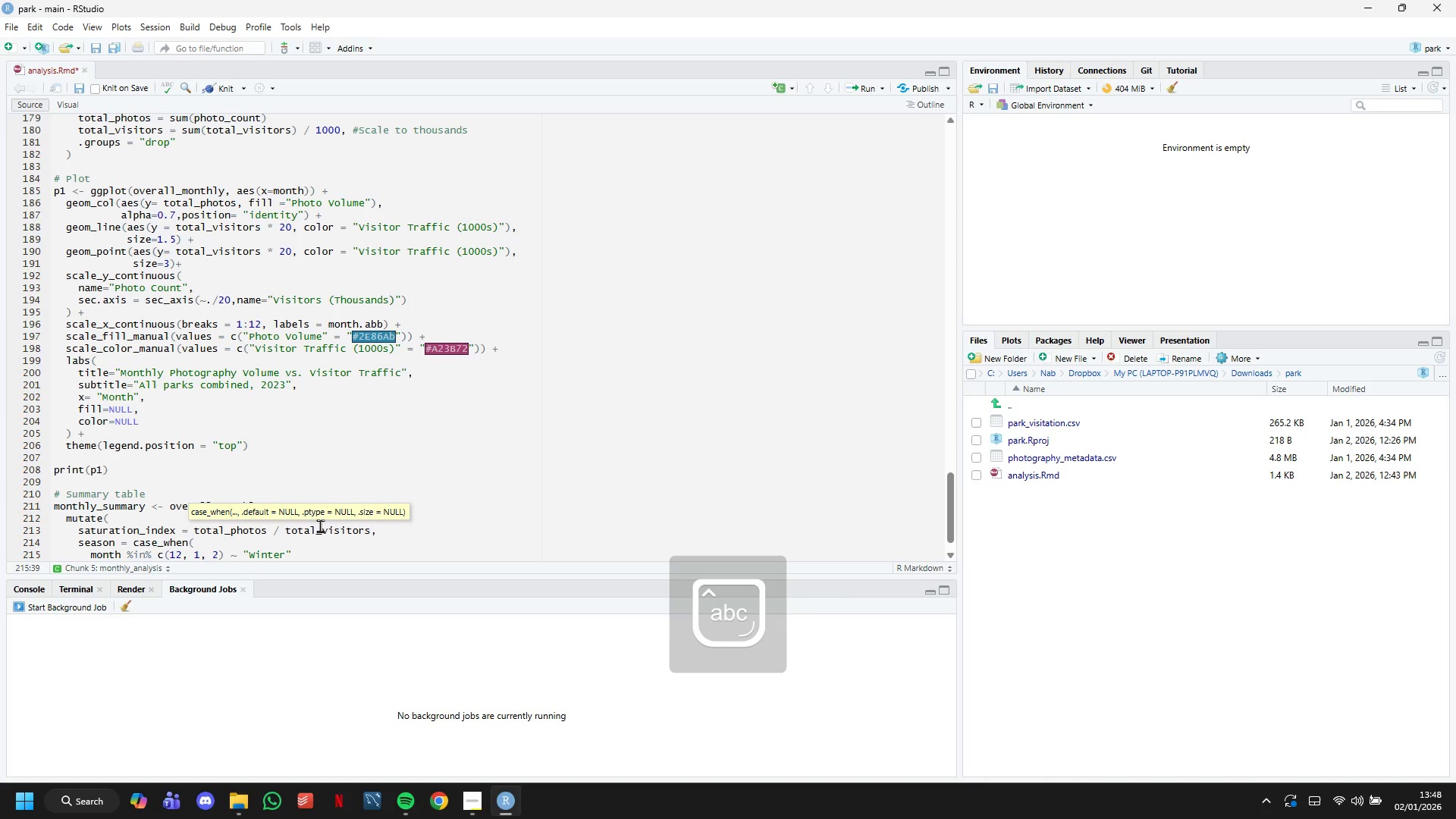 
key(ArrowRight)
 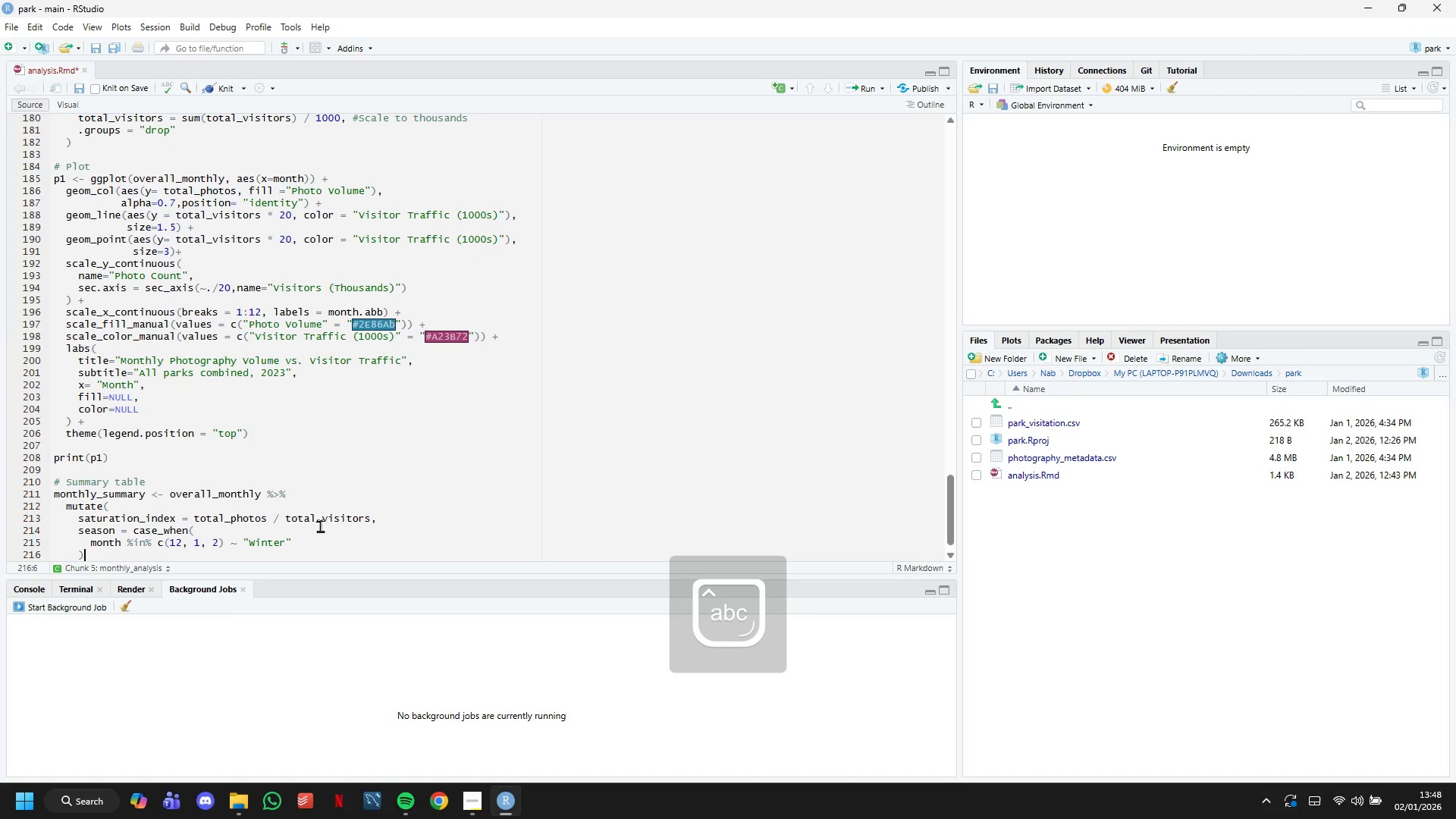 
key(ArrowDown)
 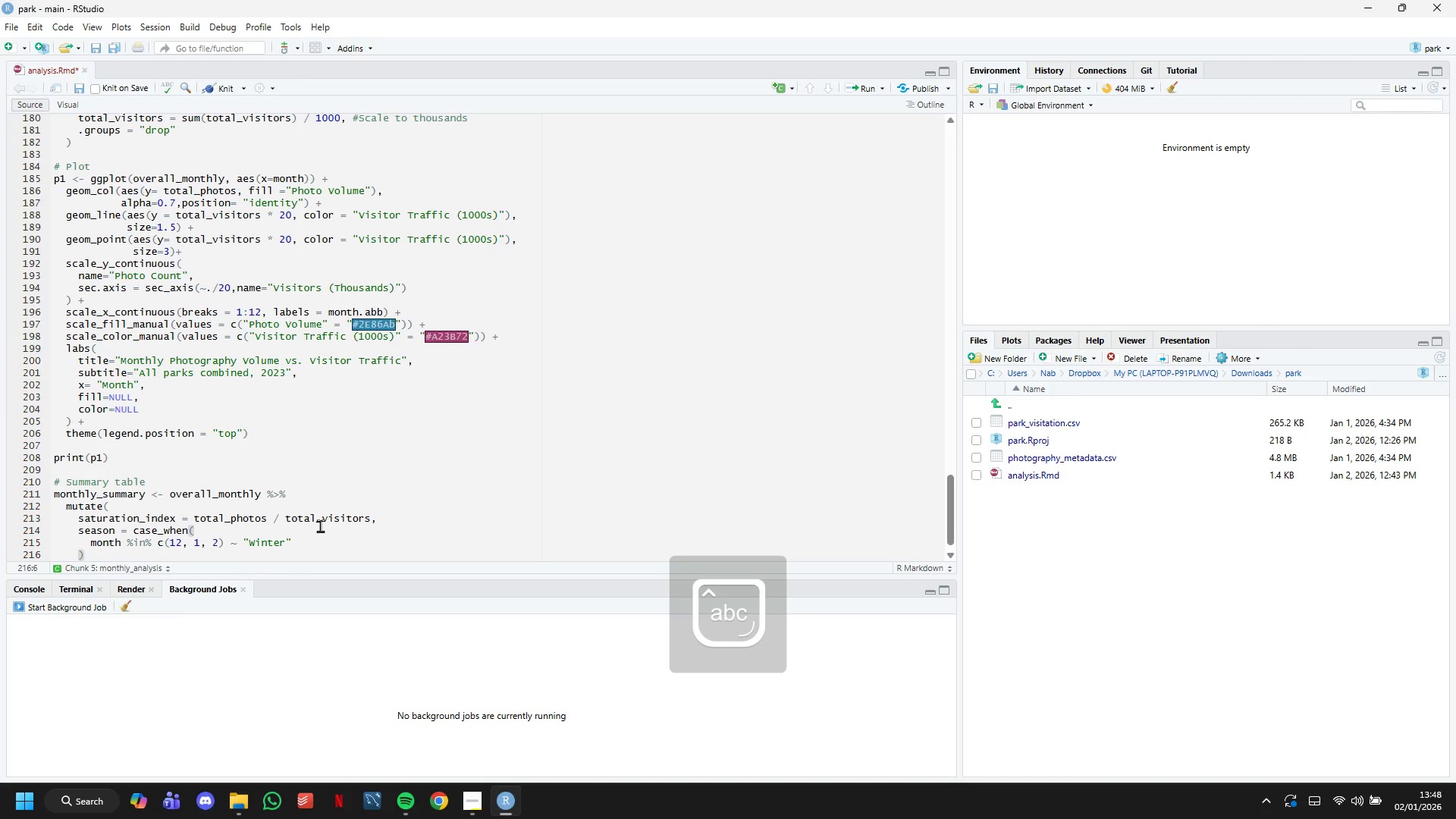 
key(ArrowLeft)
 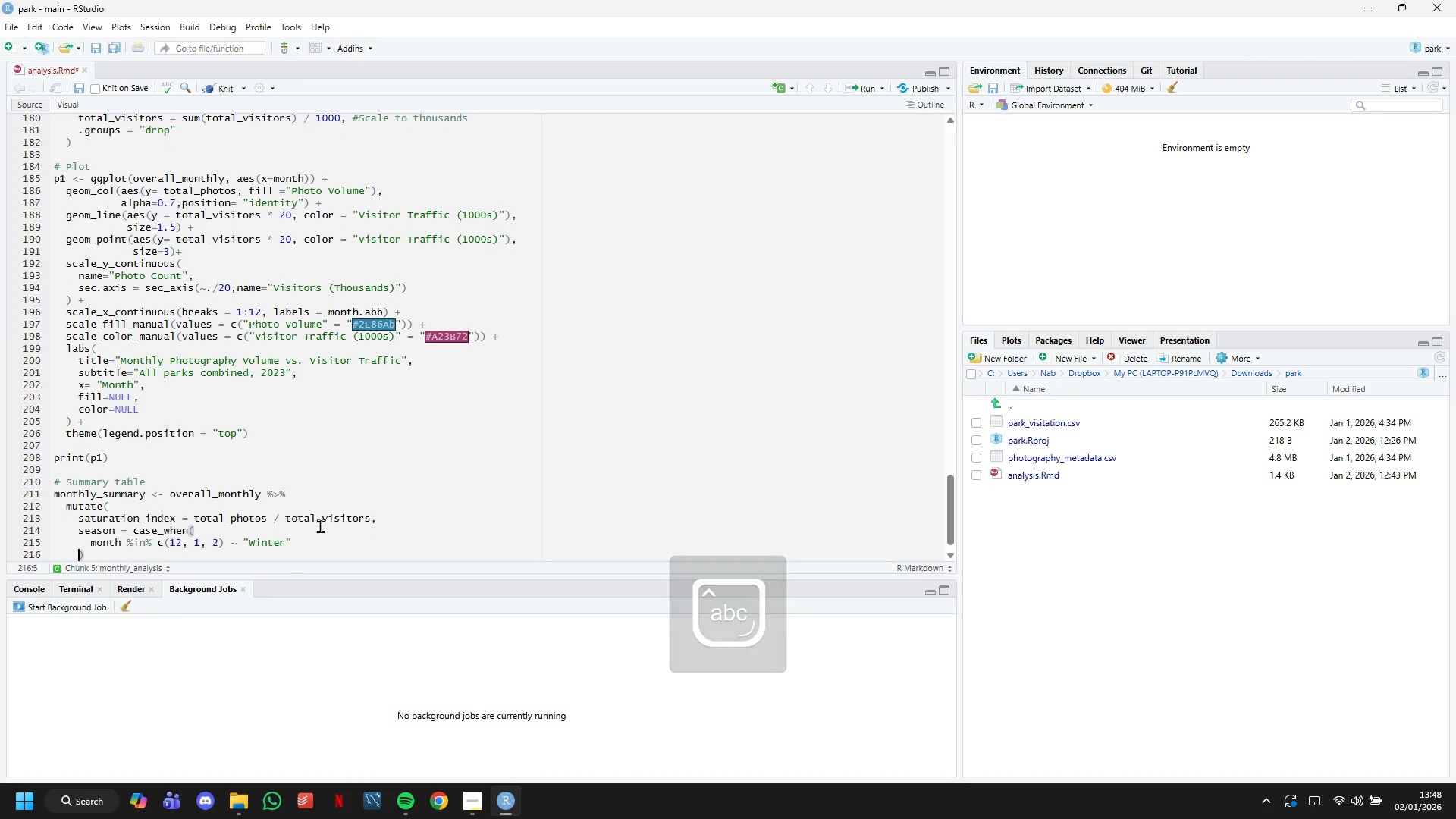 
key(ArrowLeft)
 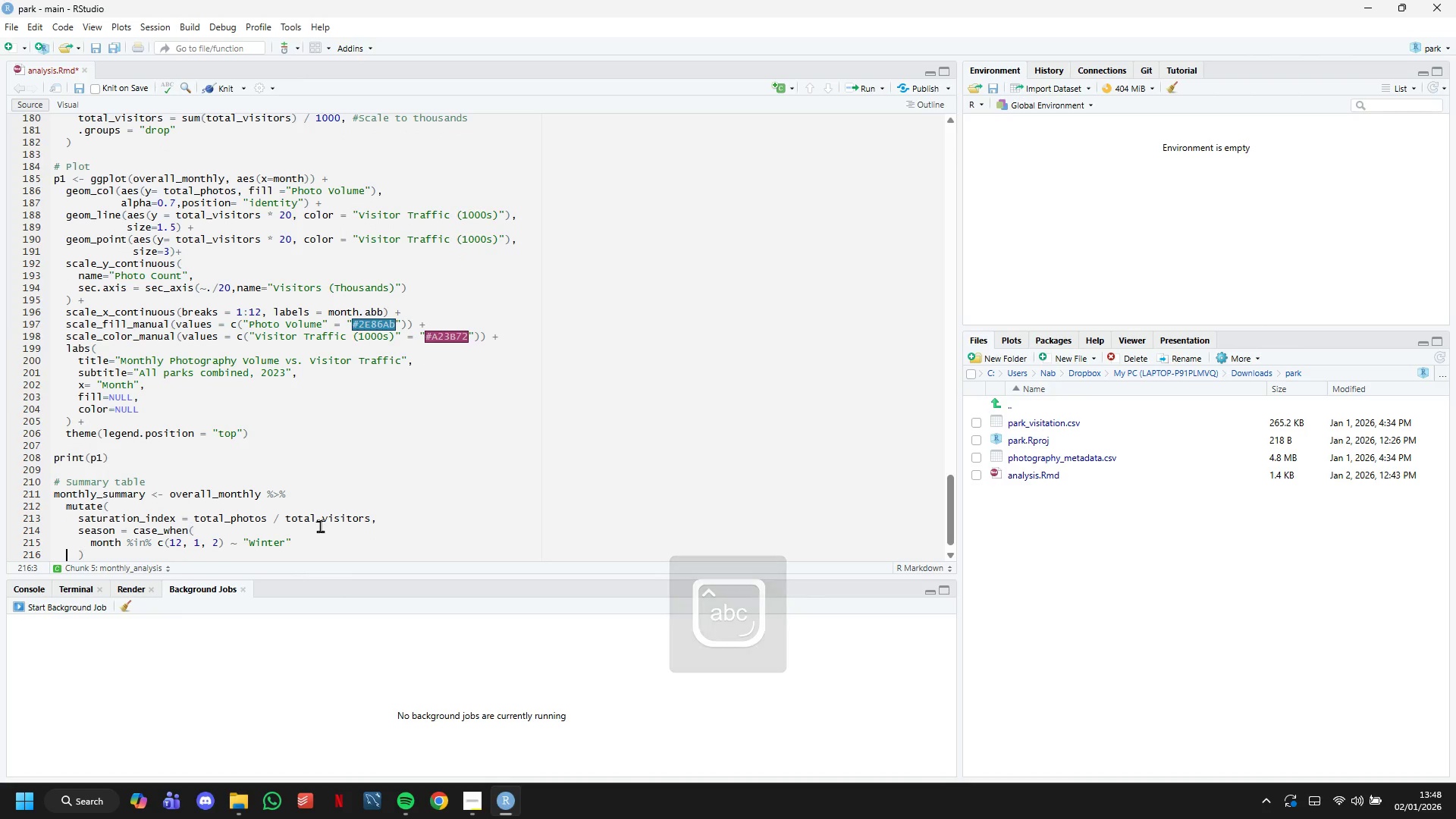 
key(ArrowLeft)
 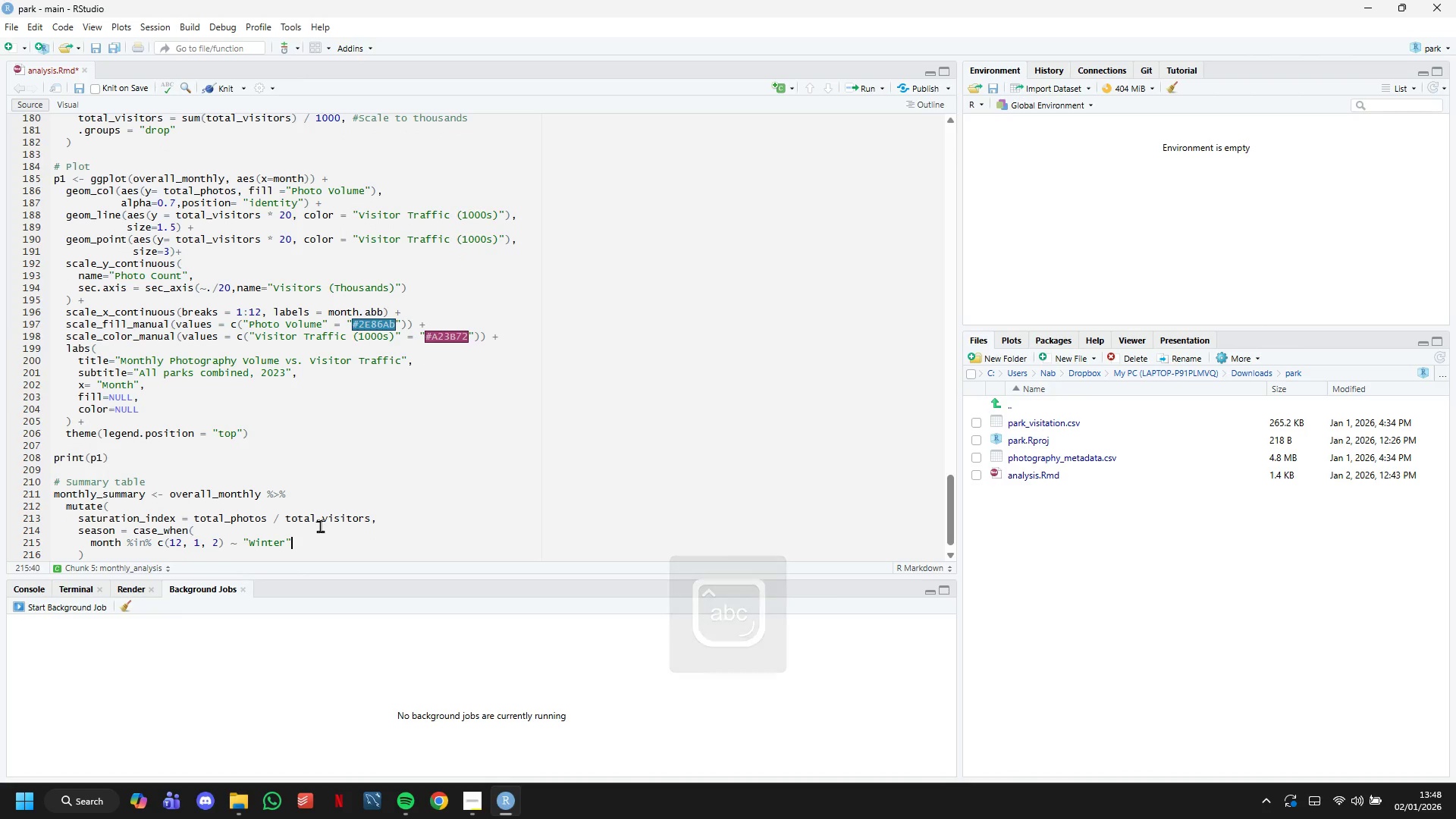 
key(ArrowLeft)
 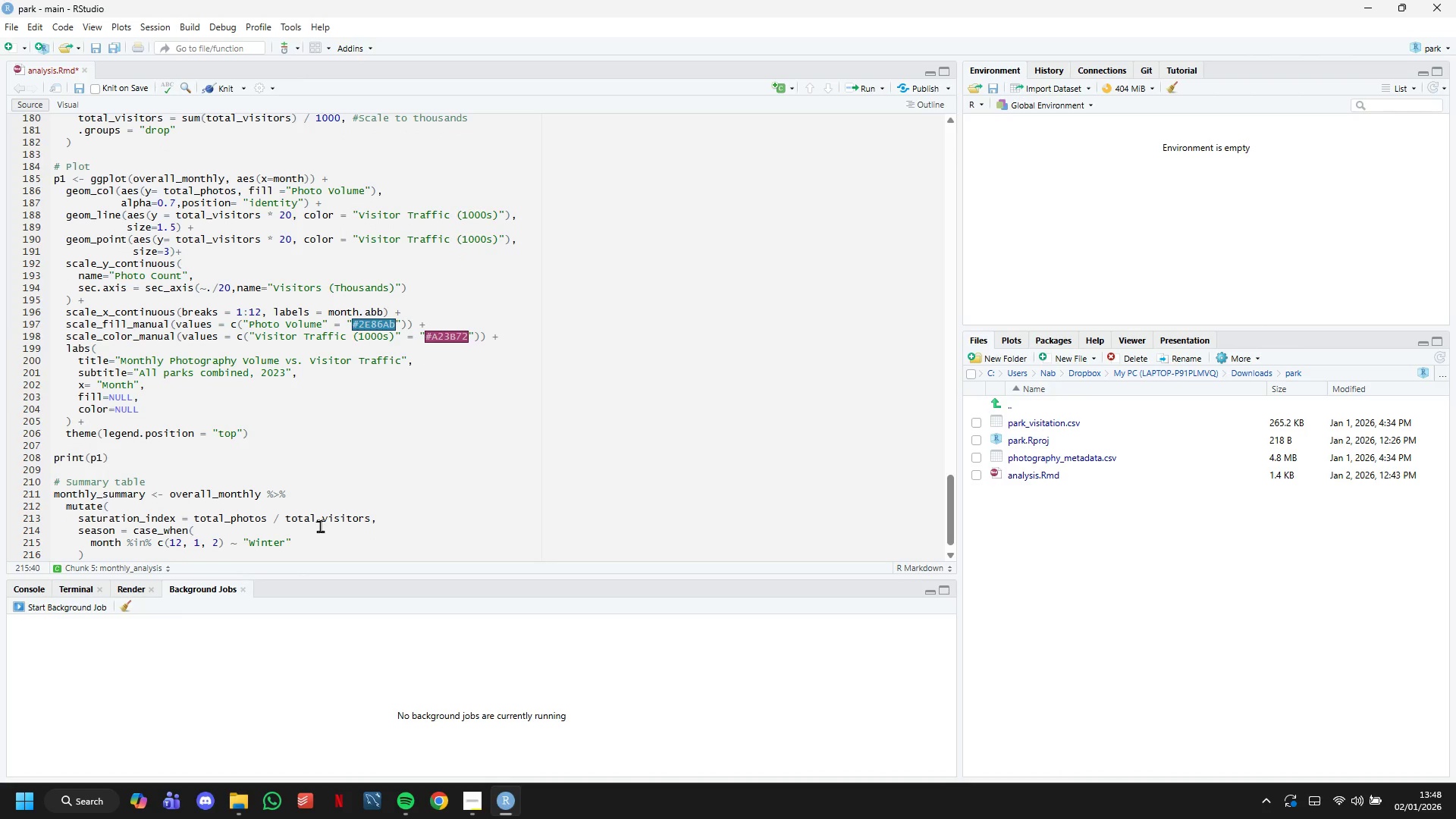 
key(Comma)
 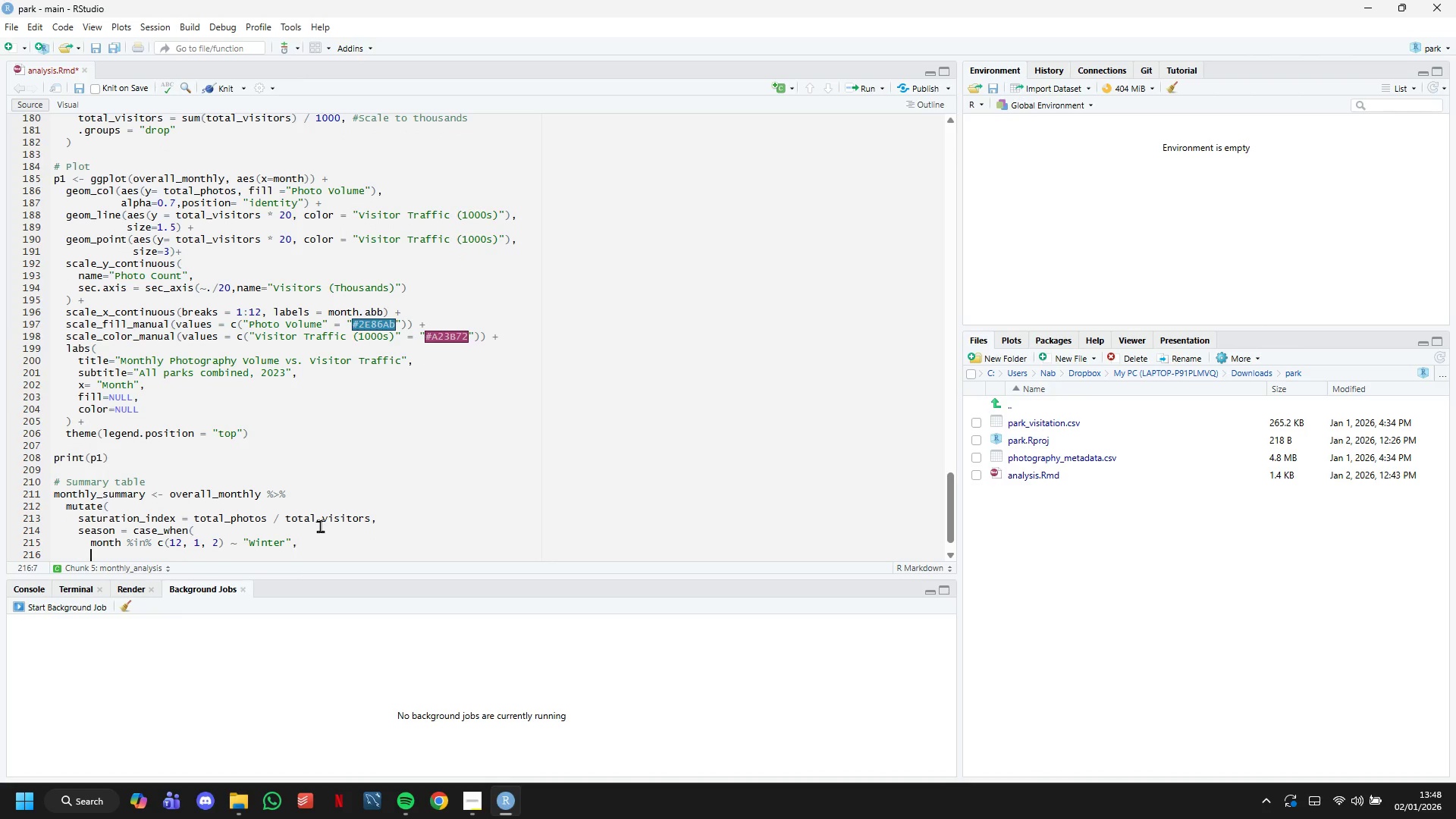 
key(Enter)
 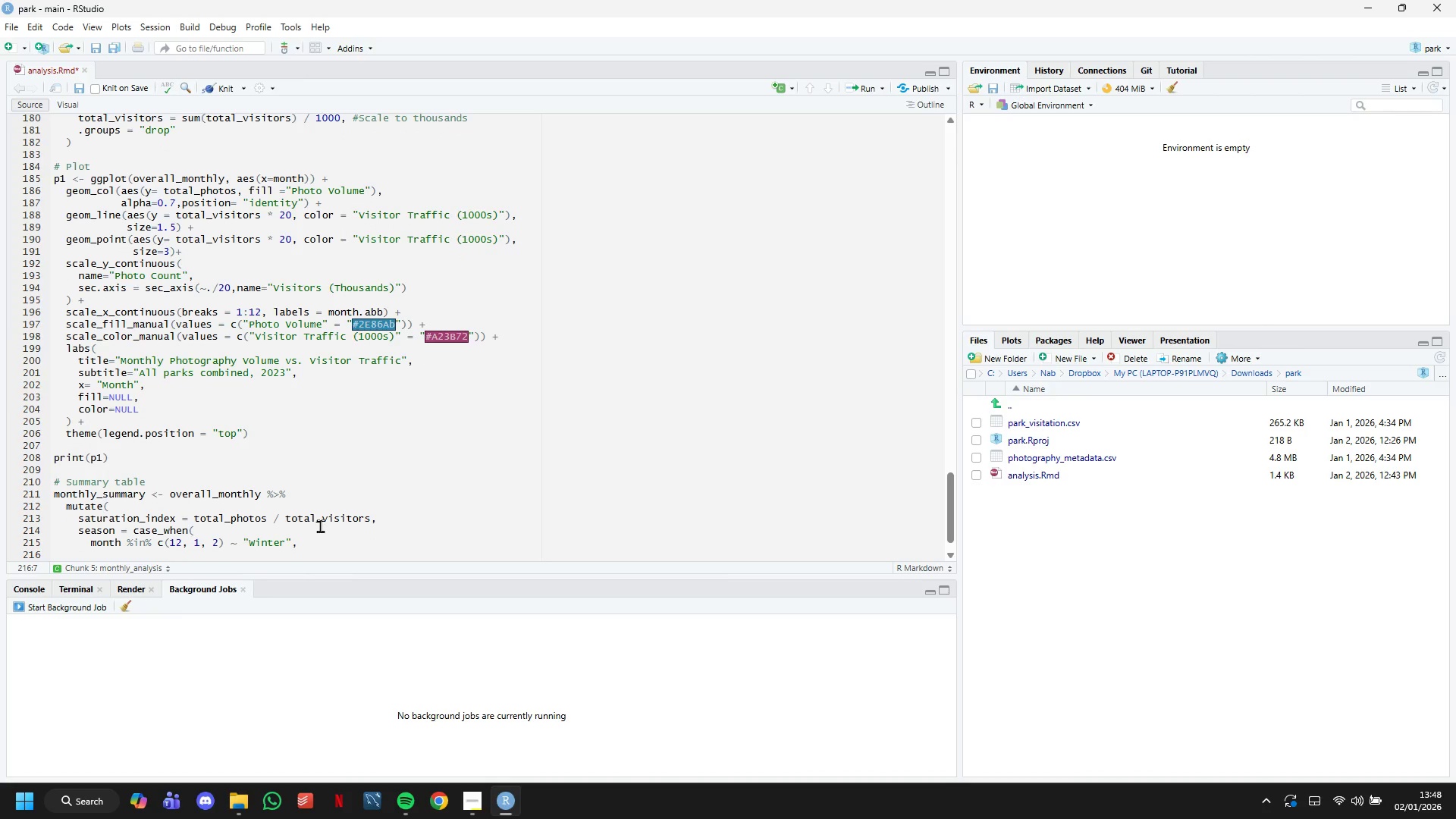 
type(month %)
 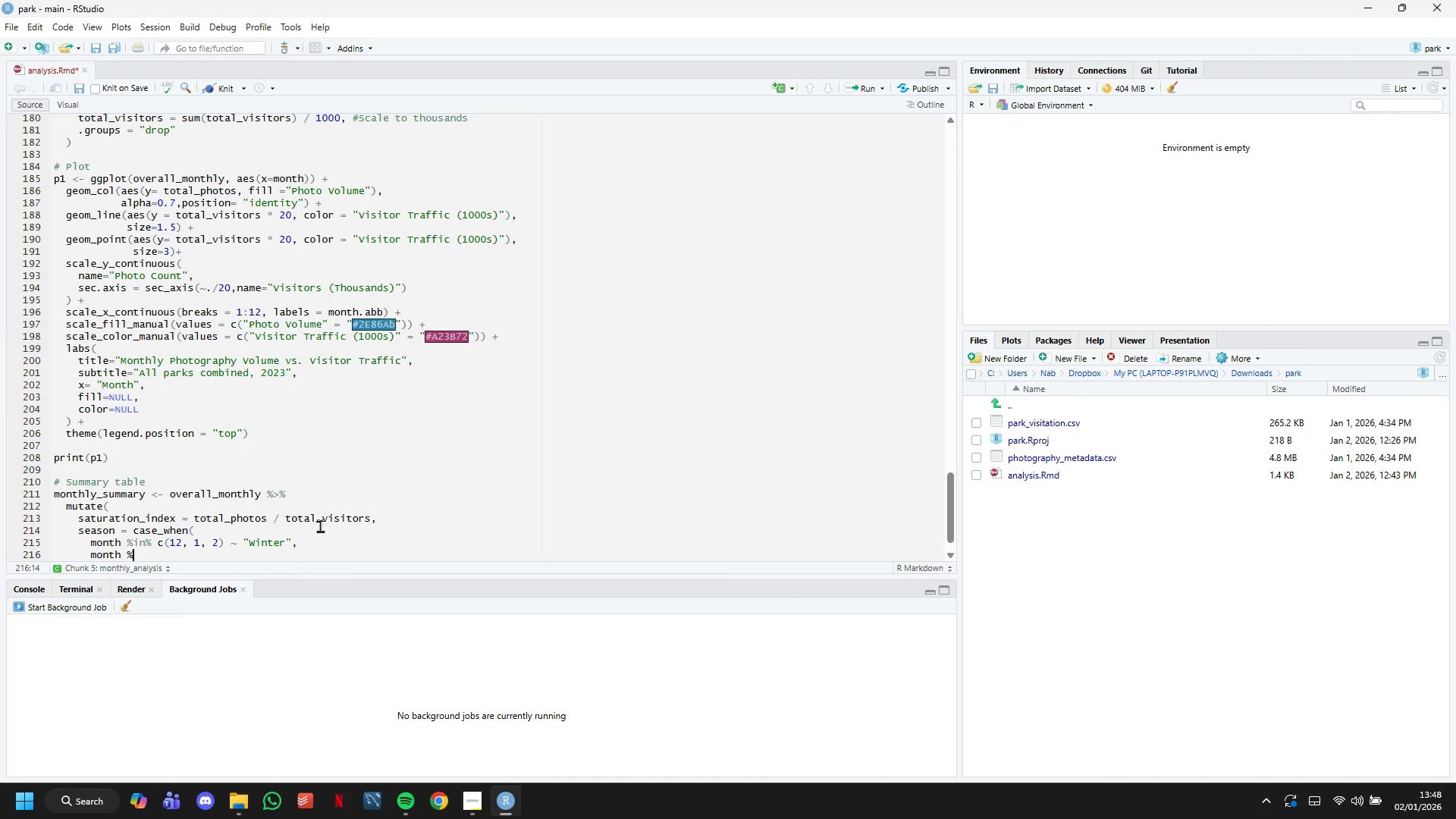 
wait(10.81)
 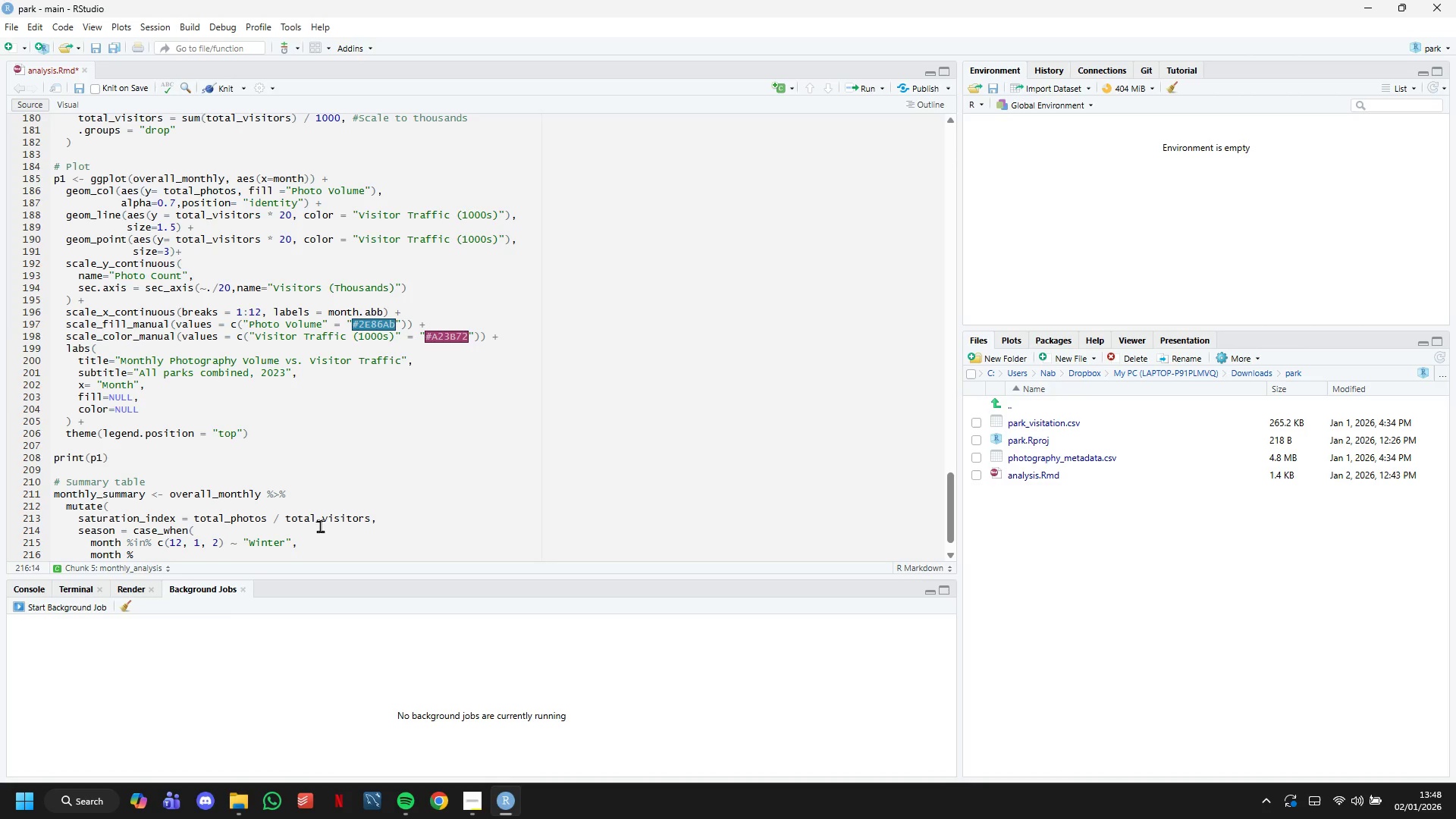 
type(in% c )
key(Backspace)
type((3,4,5)
 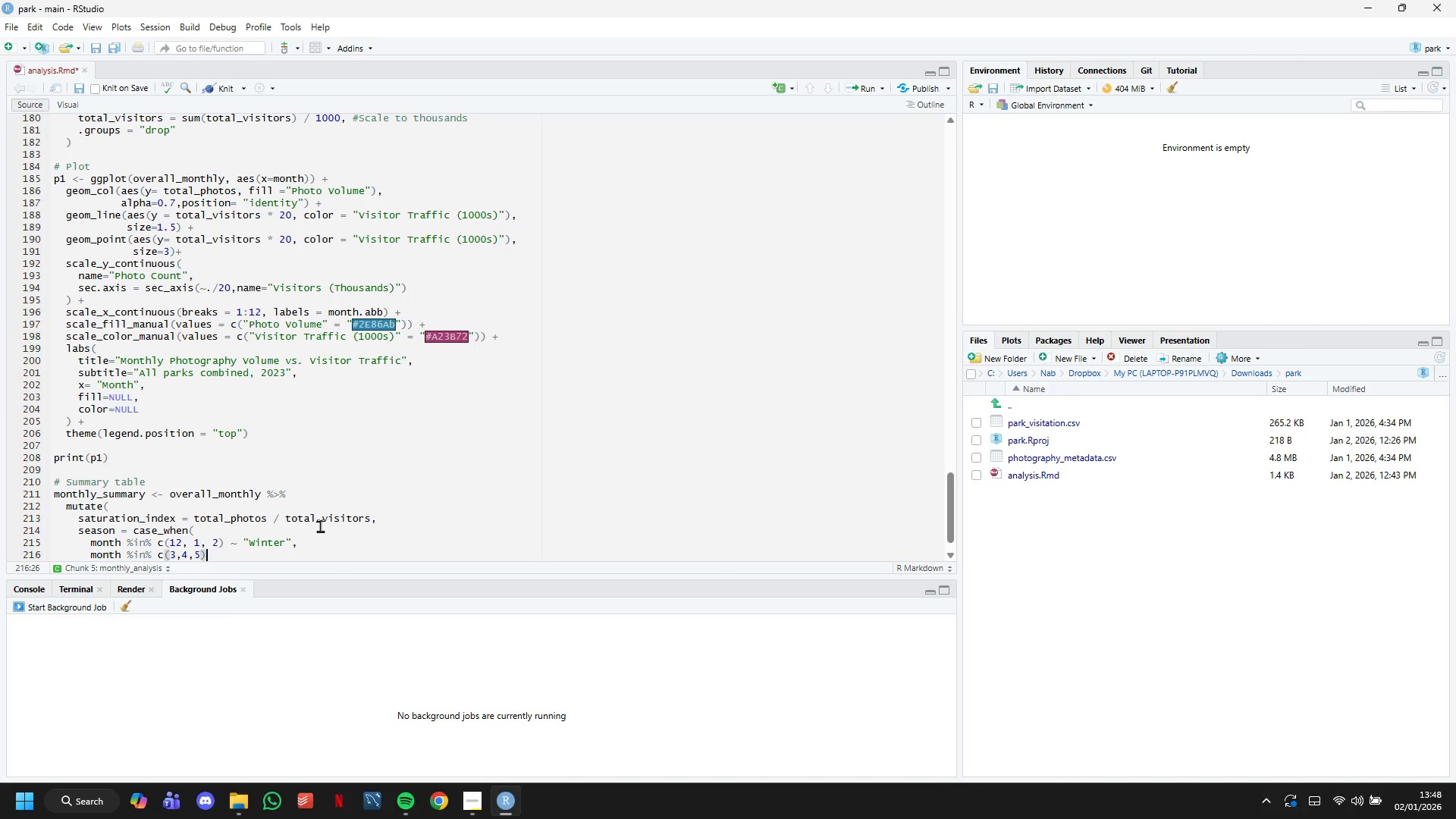 
key(ArrowRight)
 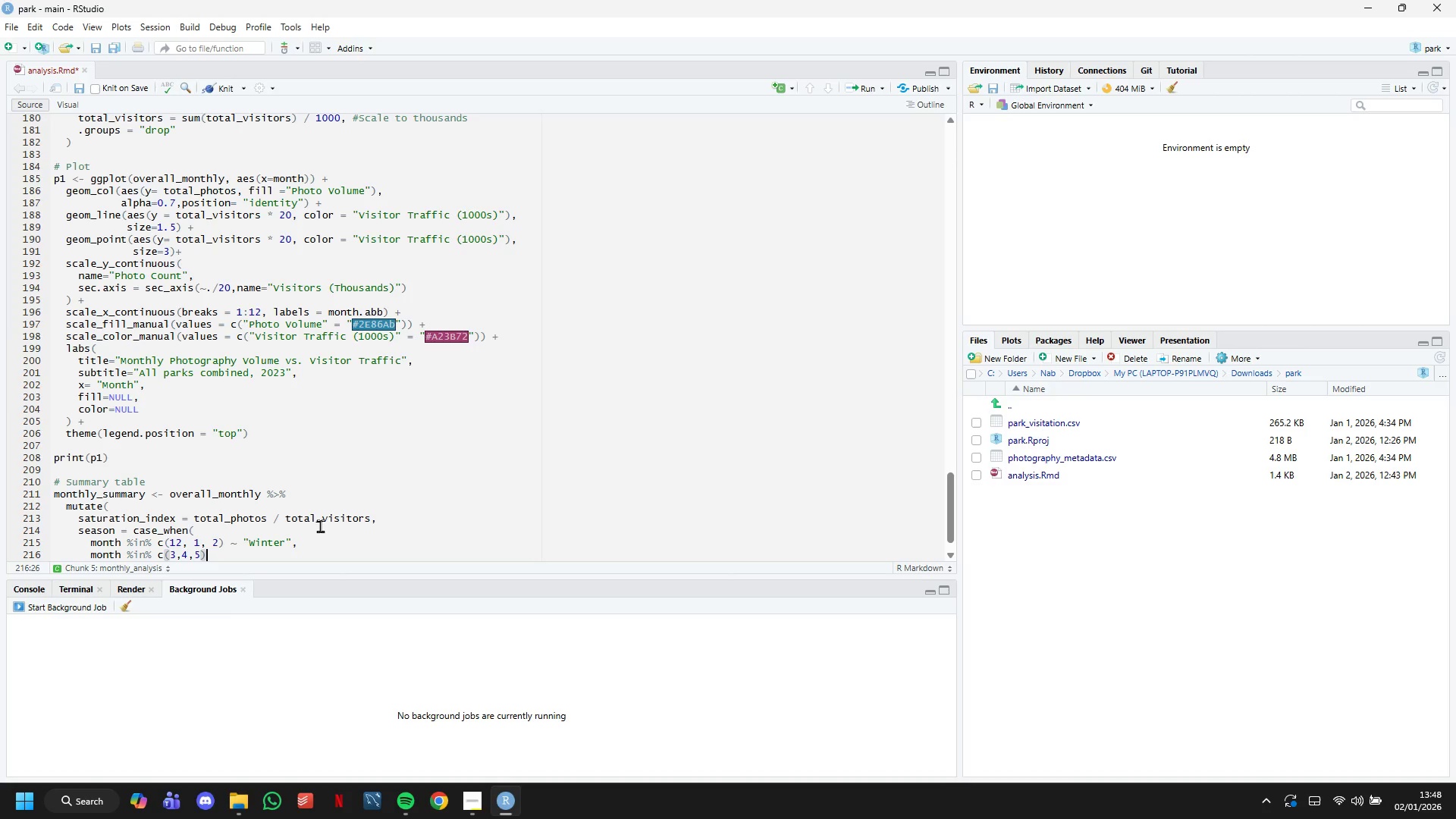 
wait(5.41)
 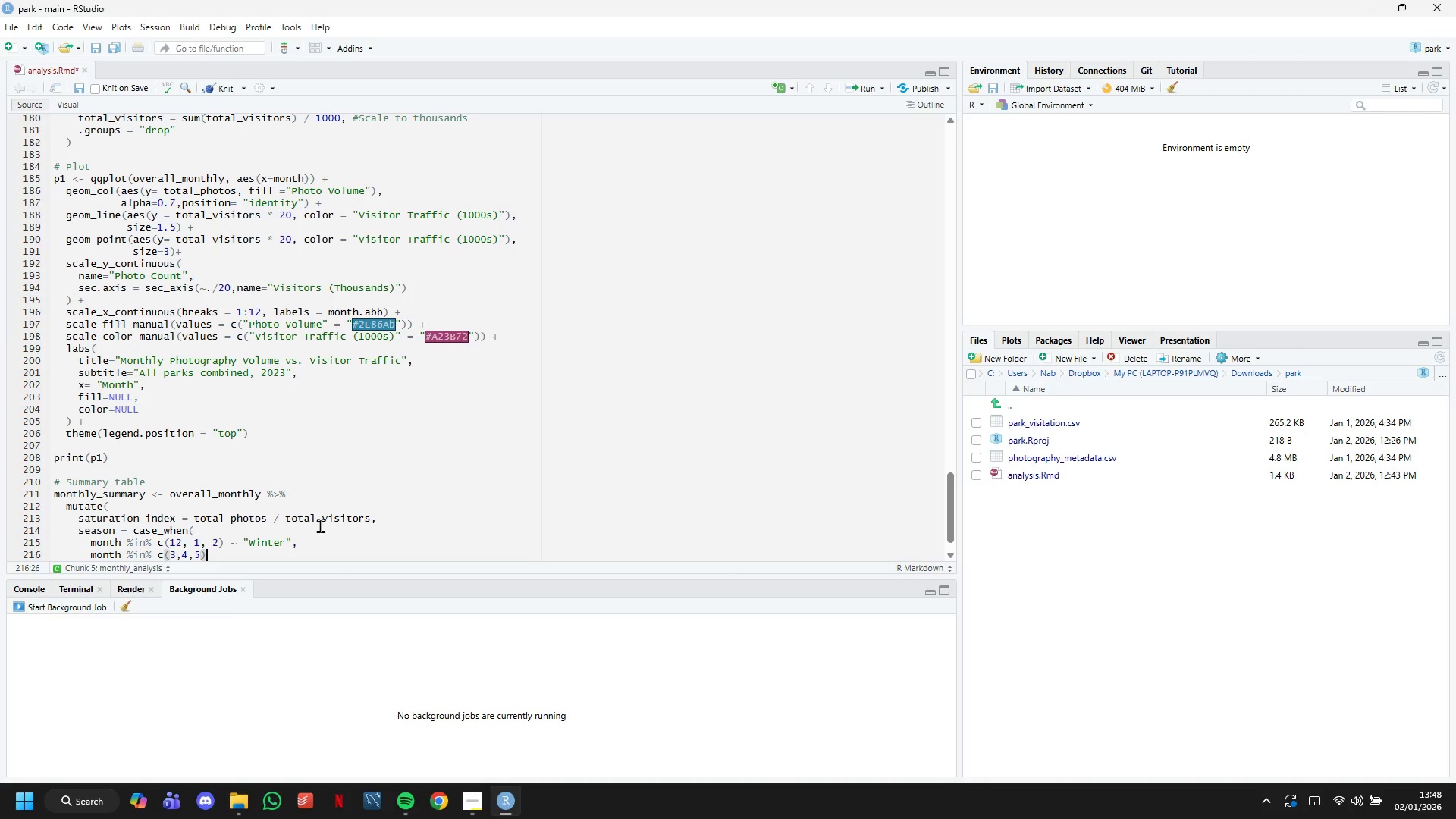 
type( ~ "Spring)
 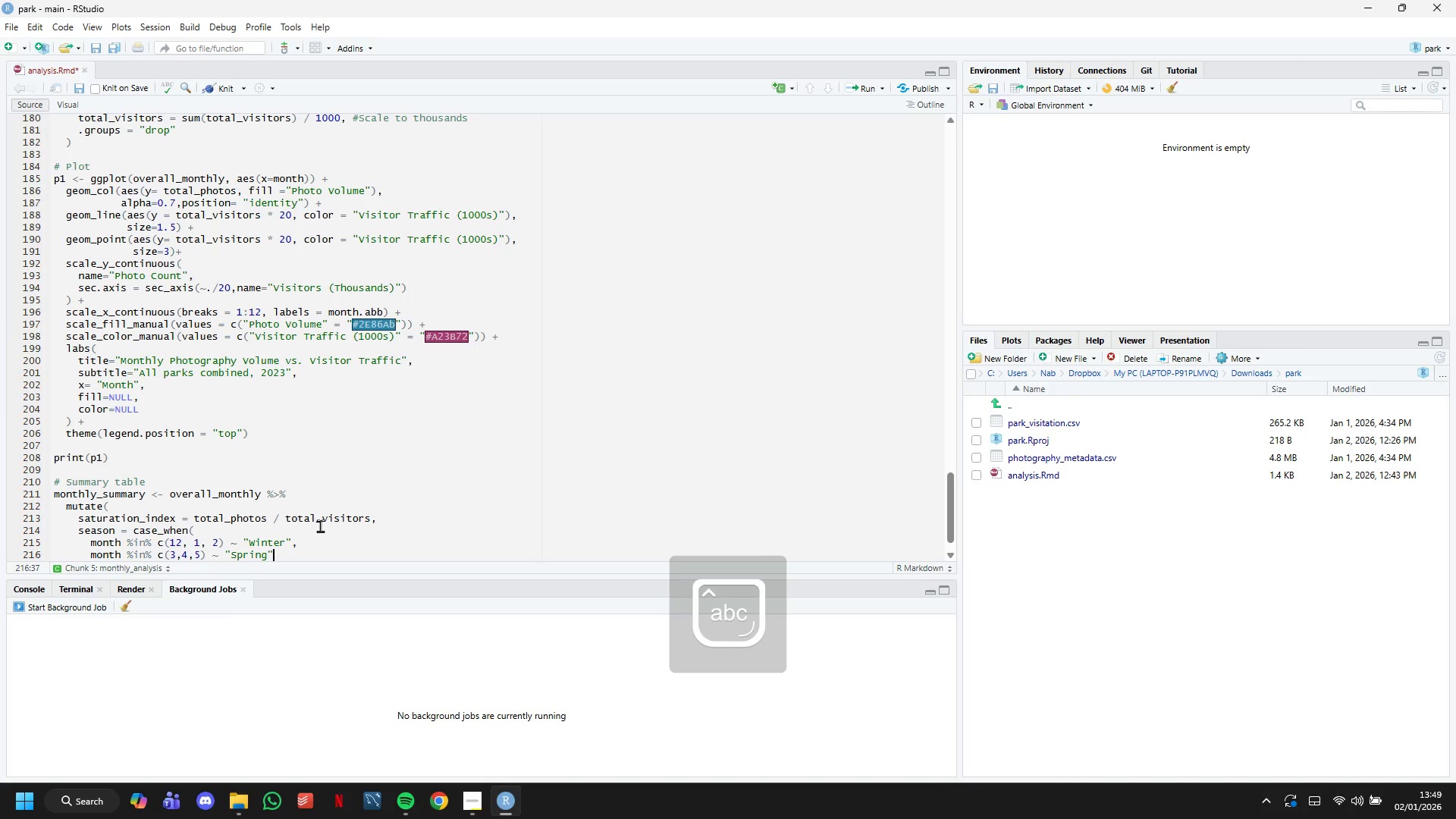 
 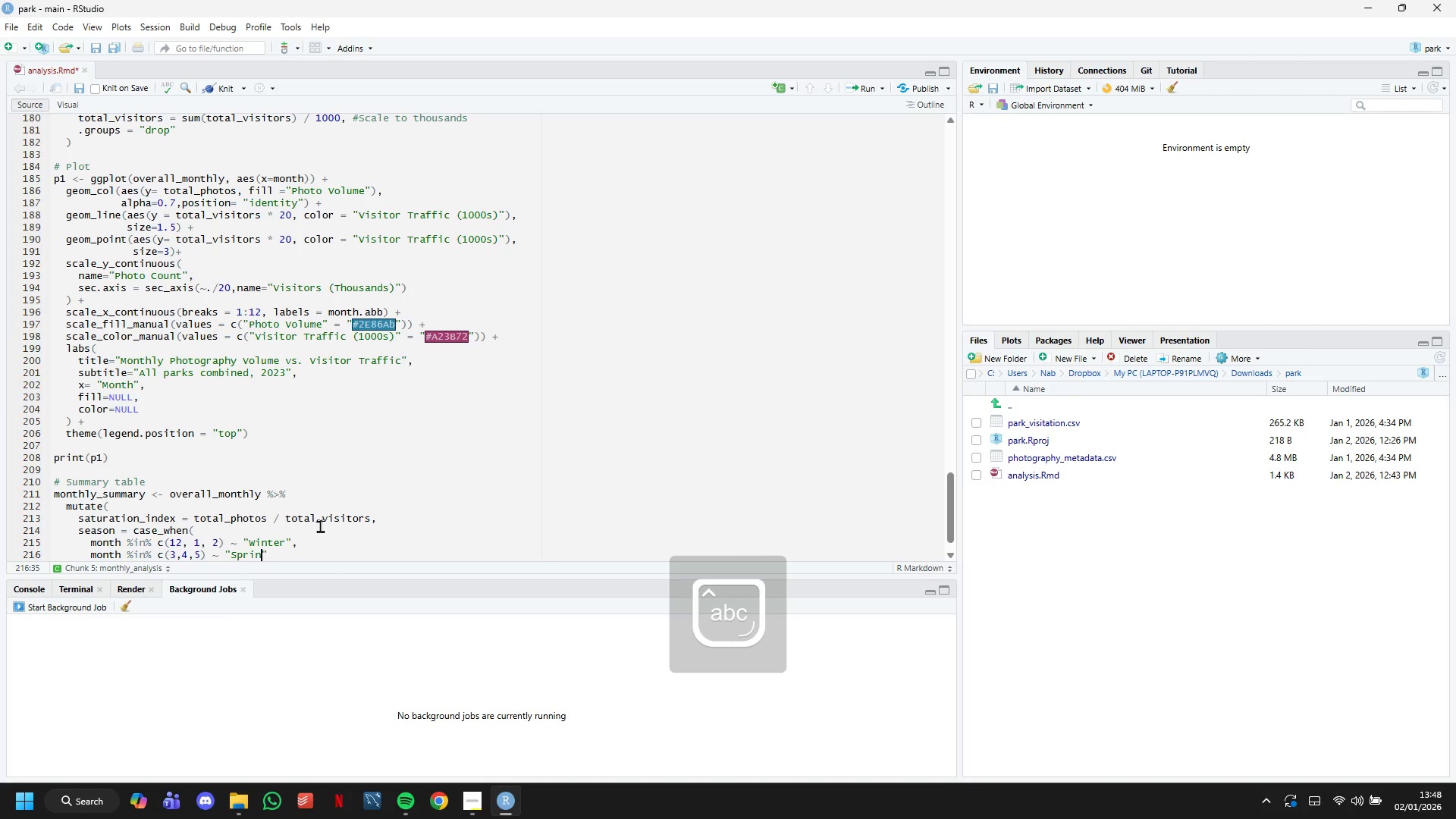 
key(ArrowRight)
 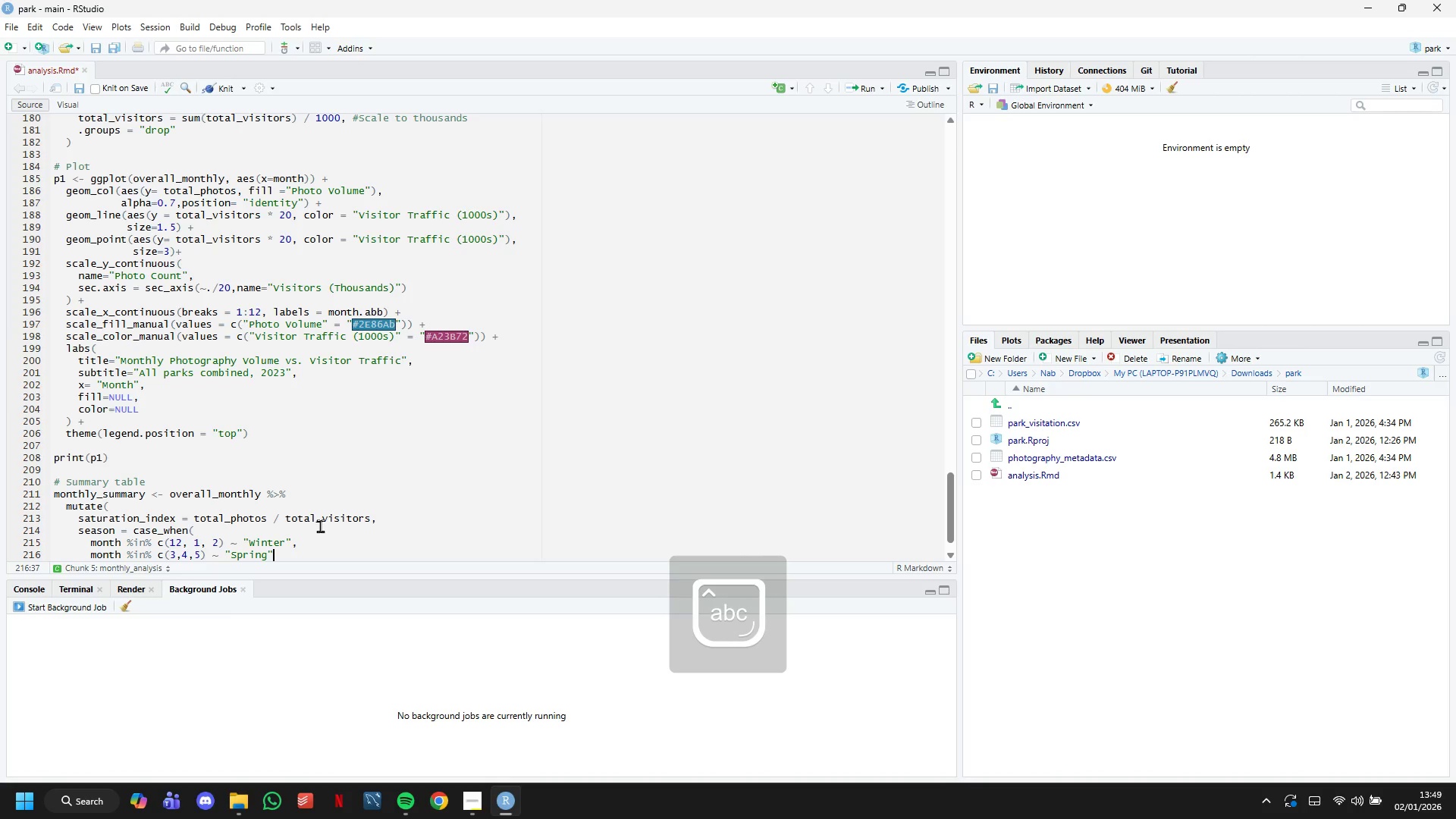 
key(Comma)
 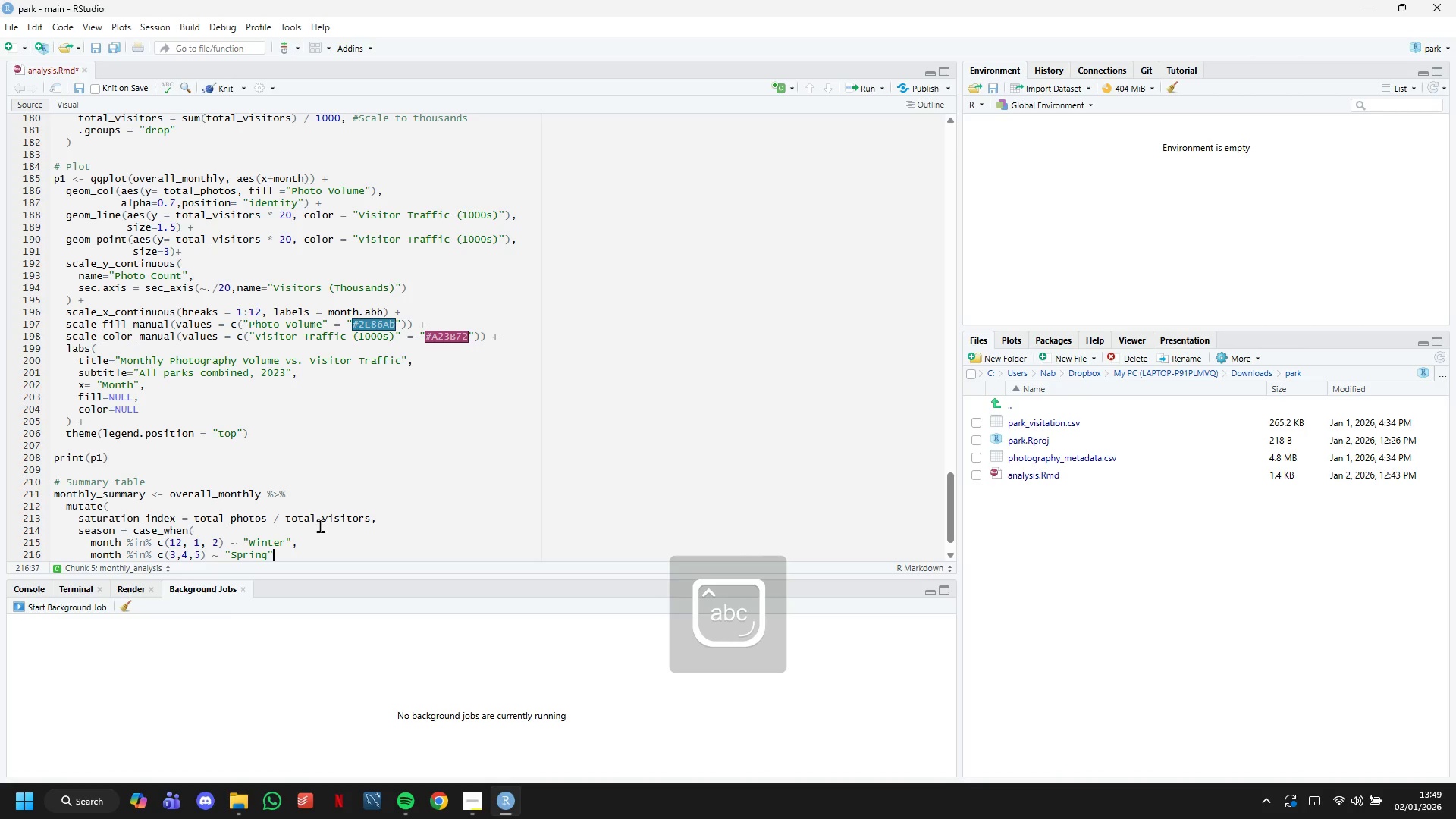 
key(Enter)
 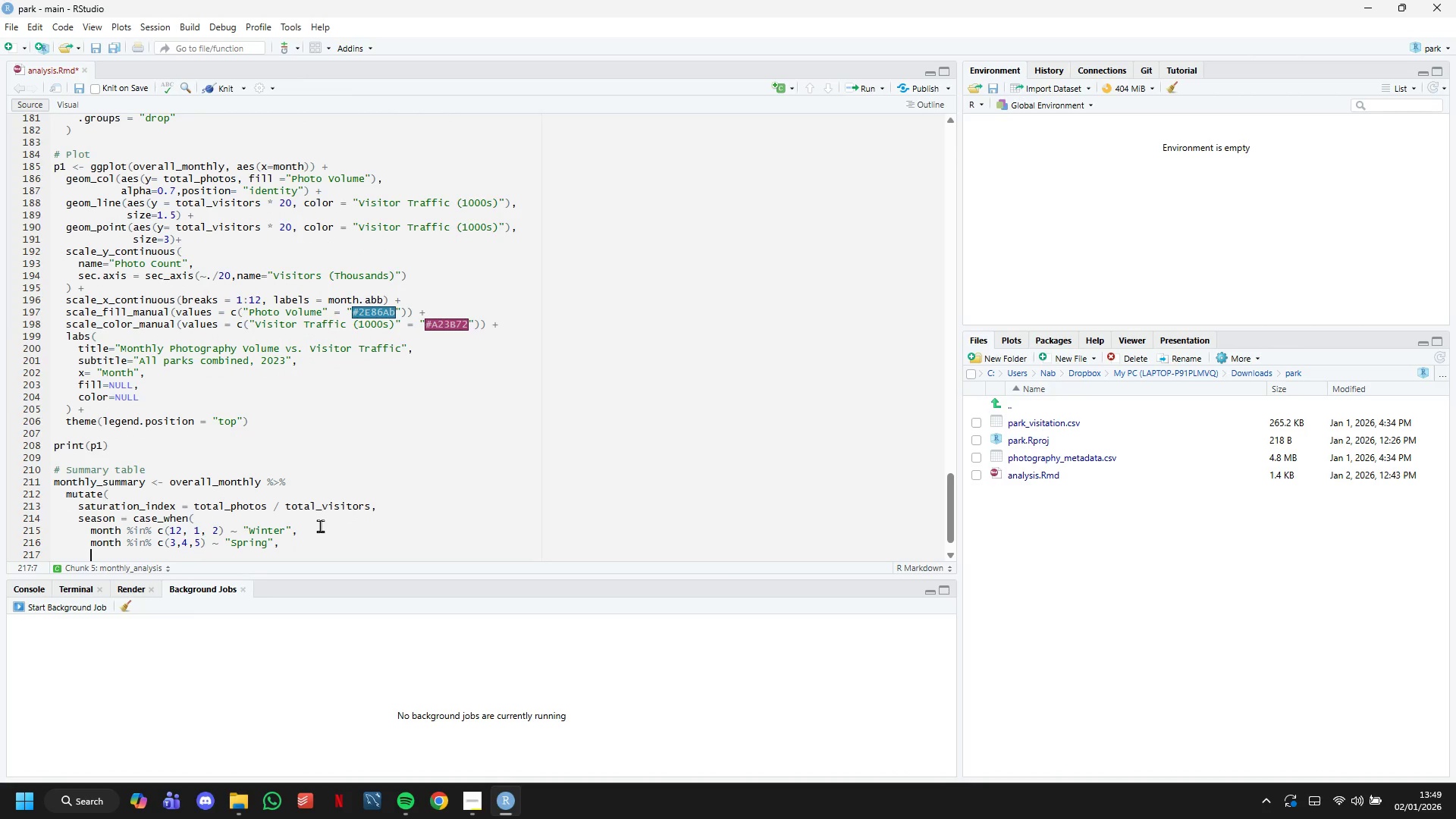 
type(month %in% c9)
key(Backspace)
type((7)
key(Backspace)
type(6,7,8)
 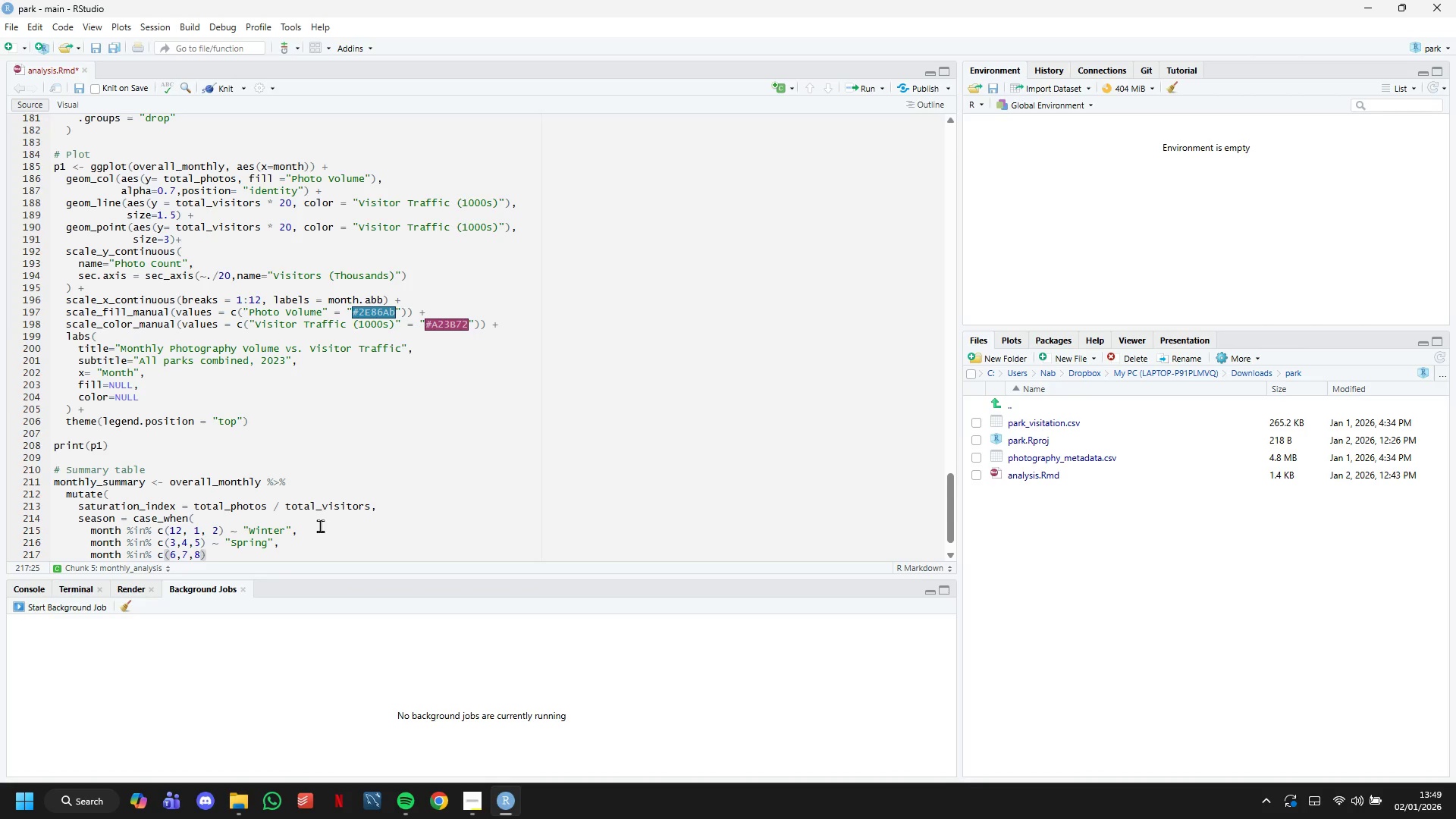 
key(ArrowRight)
 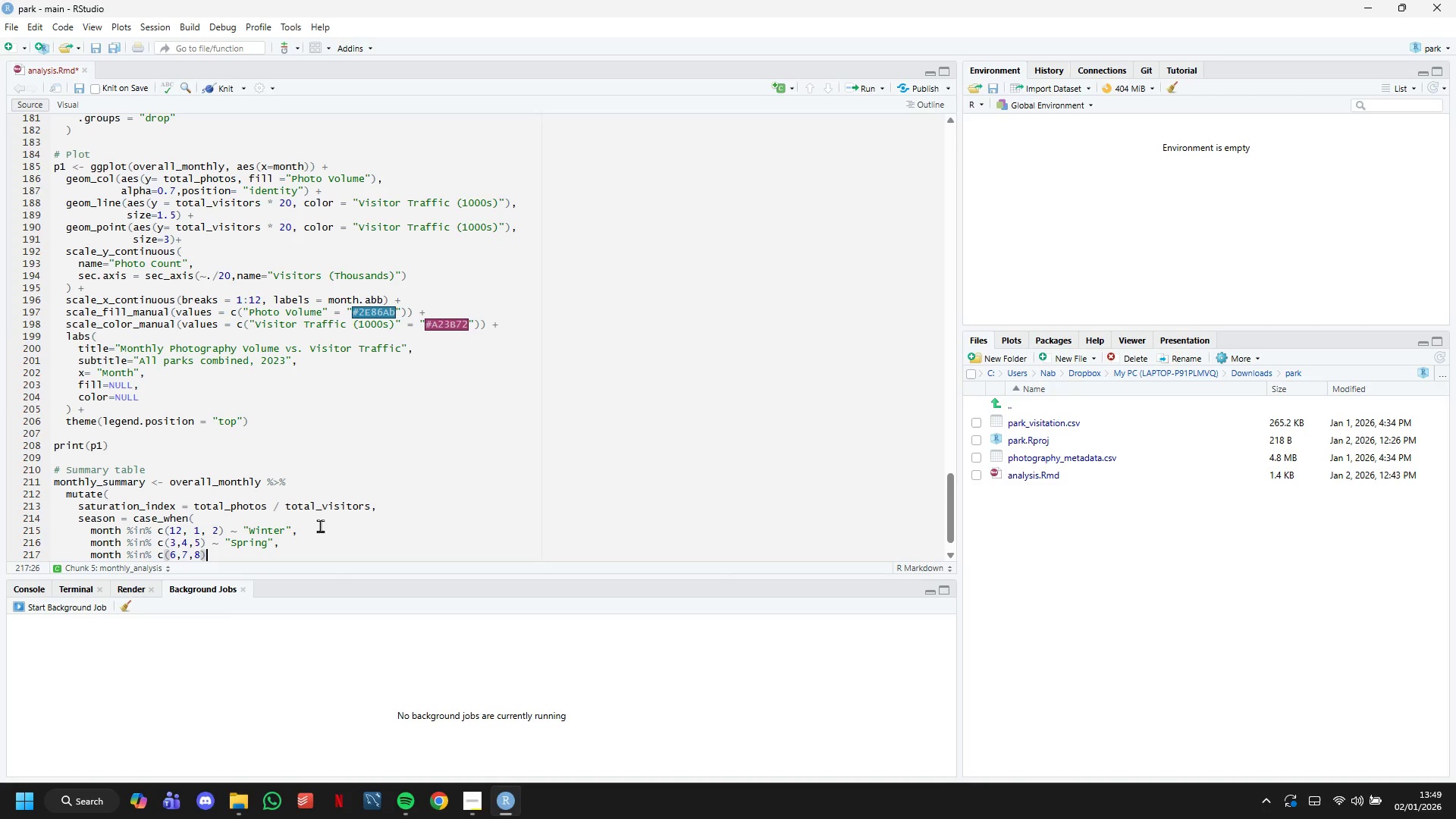 
type( ~ "Summer)
 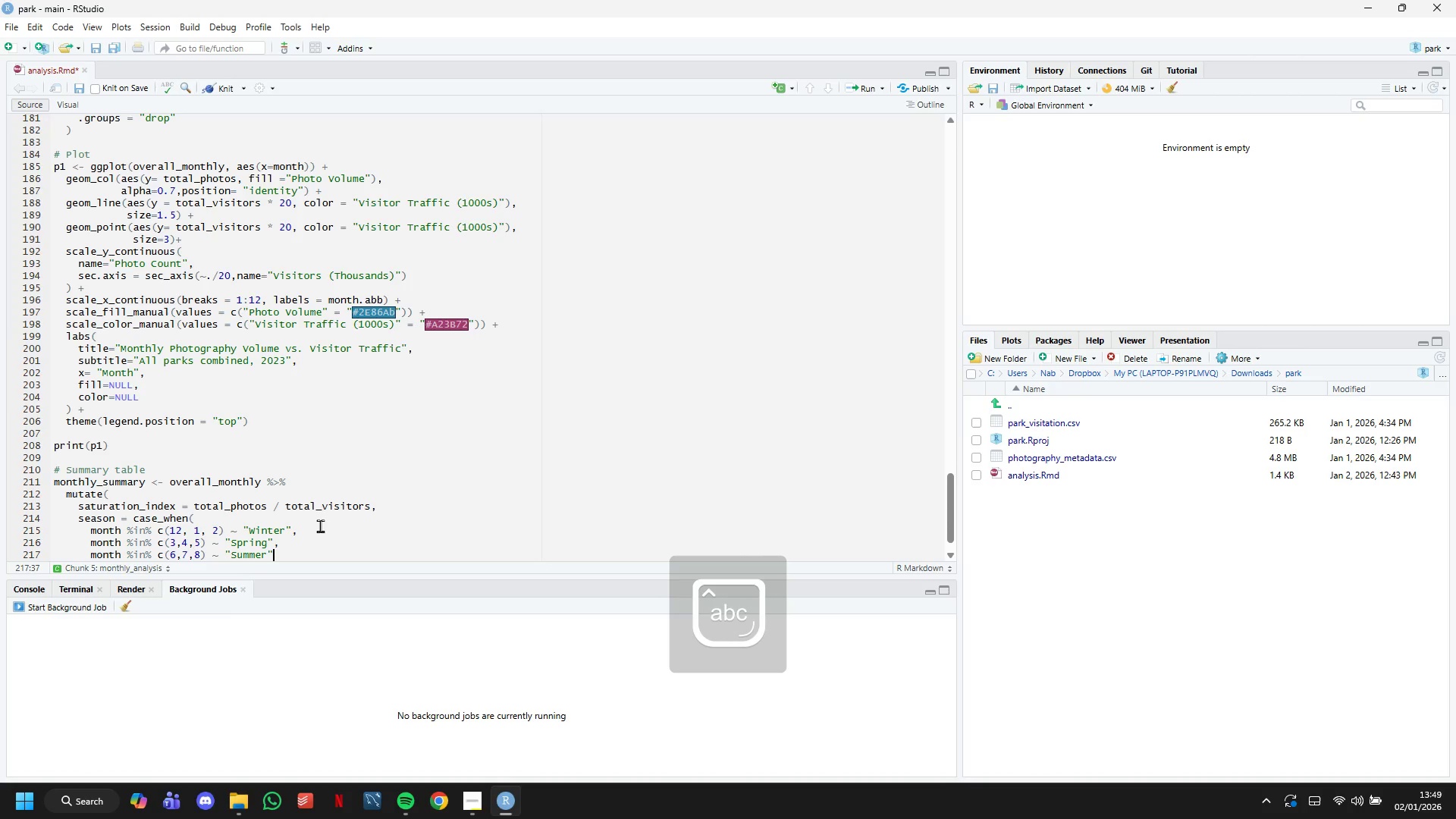 
 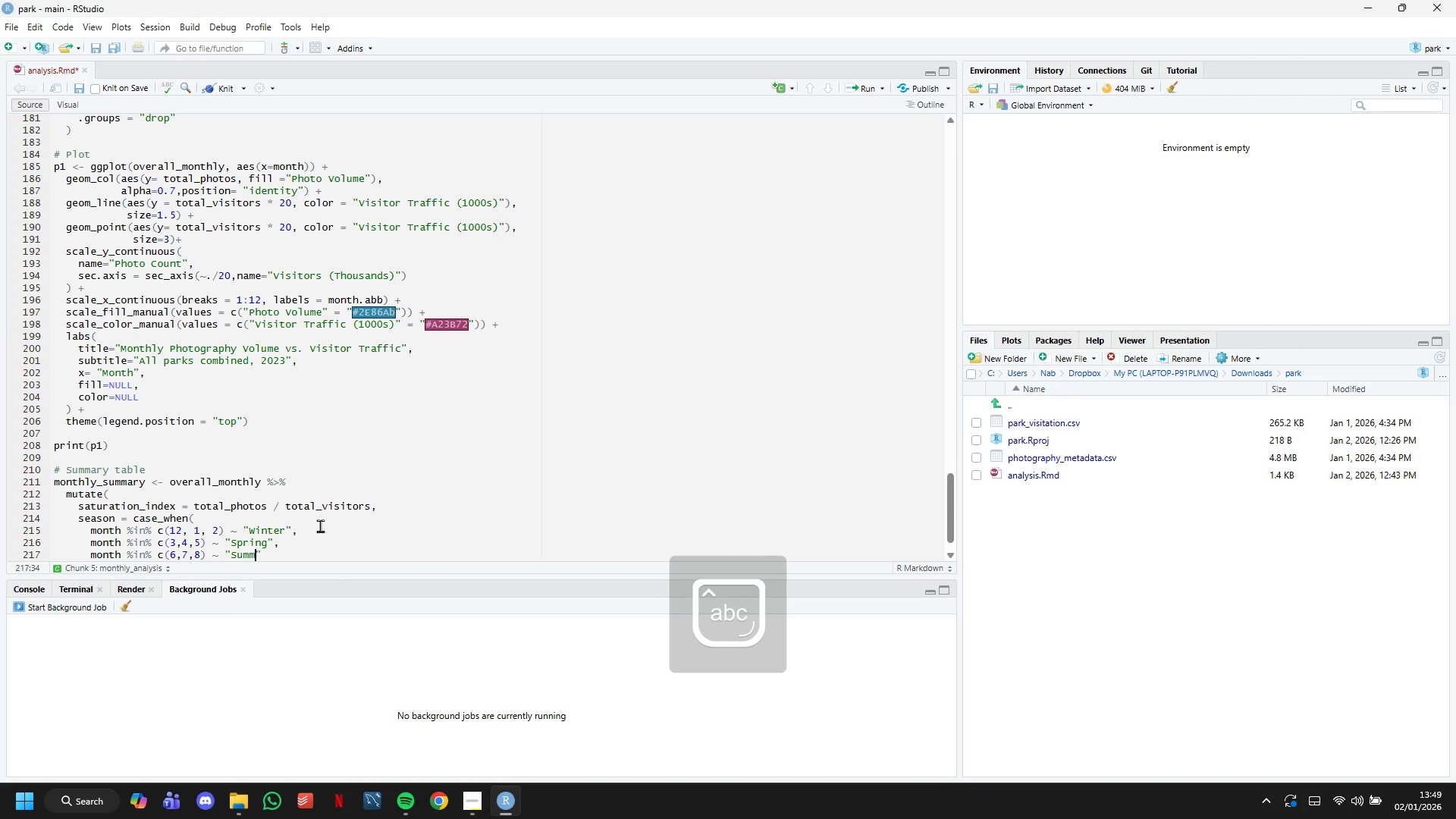 
key(ArrowRight)
 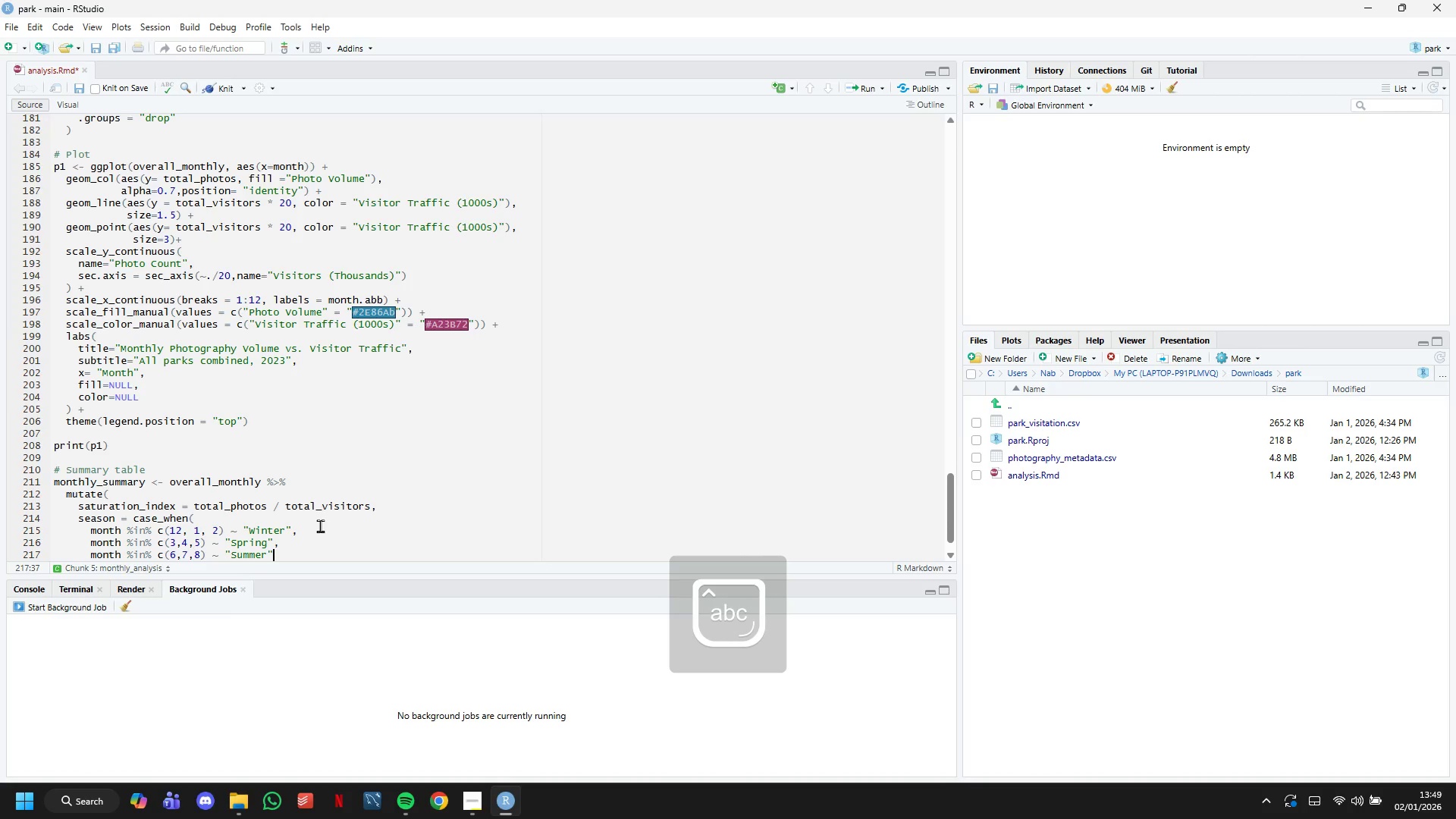 
key(Comma)
 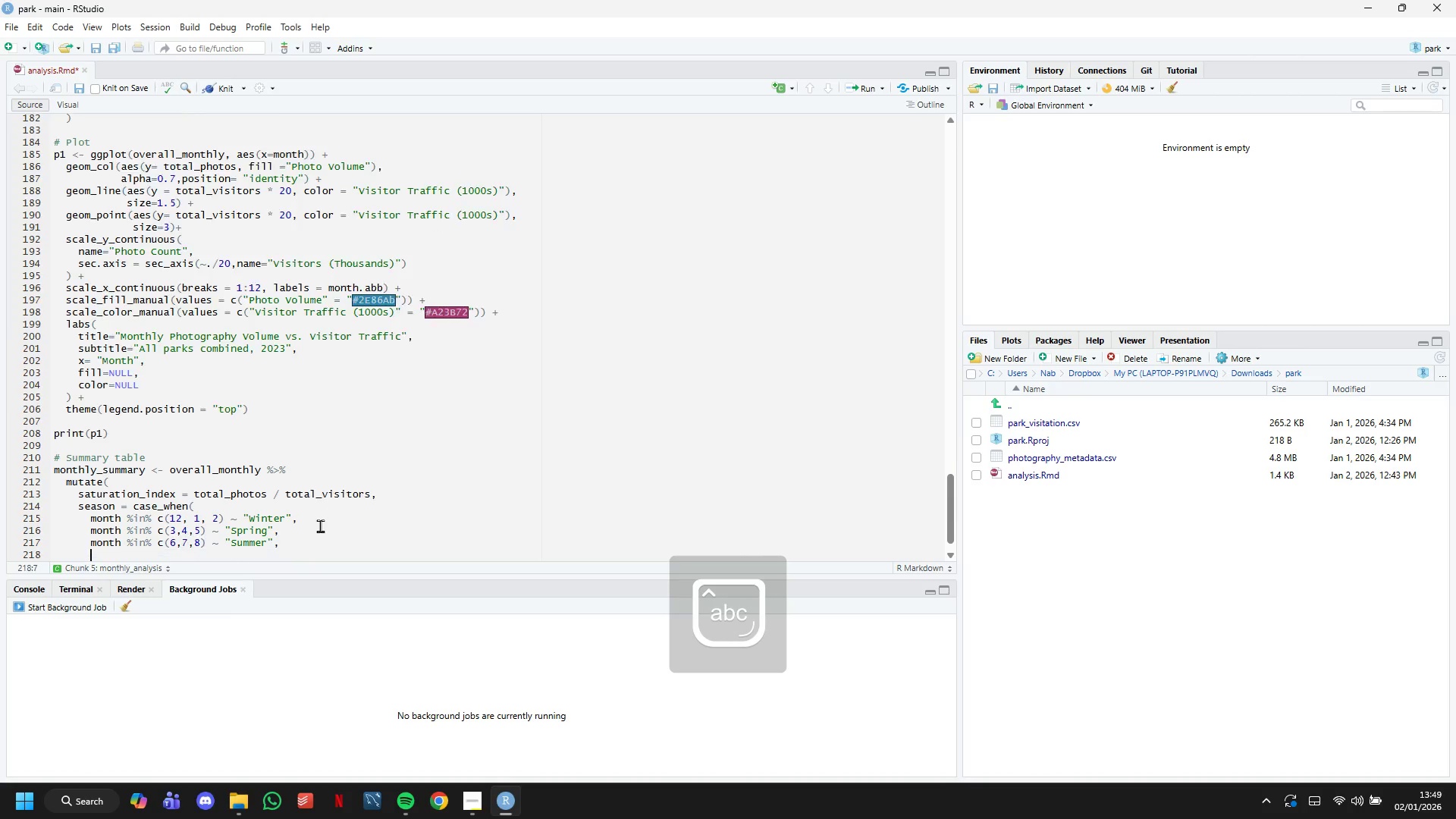 
key(Enter)
 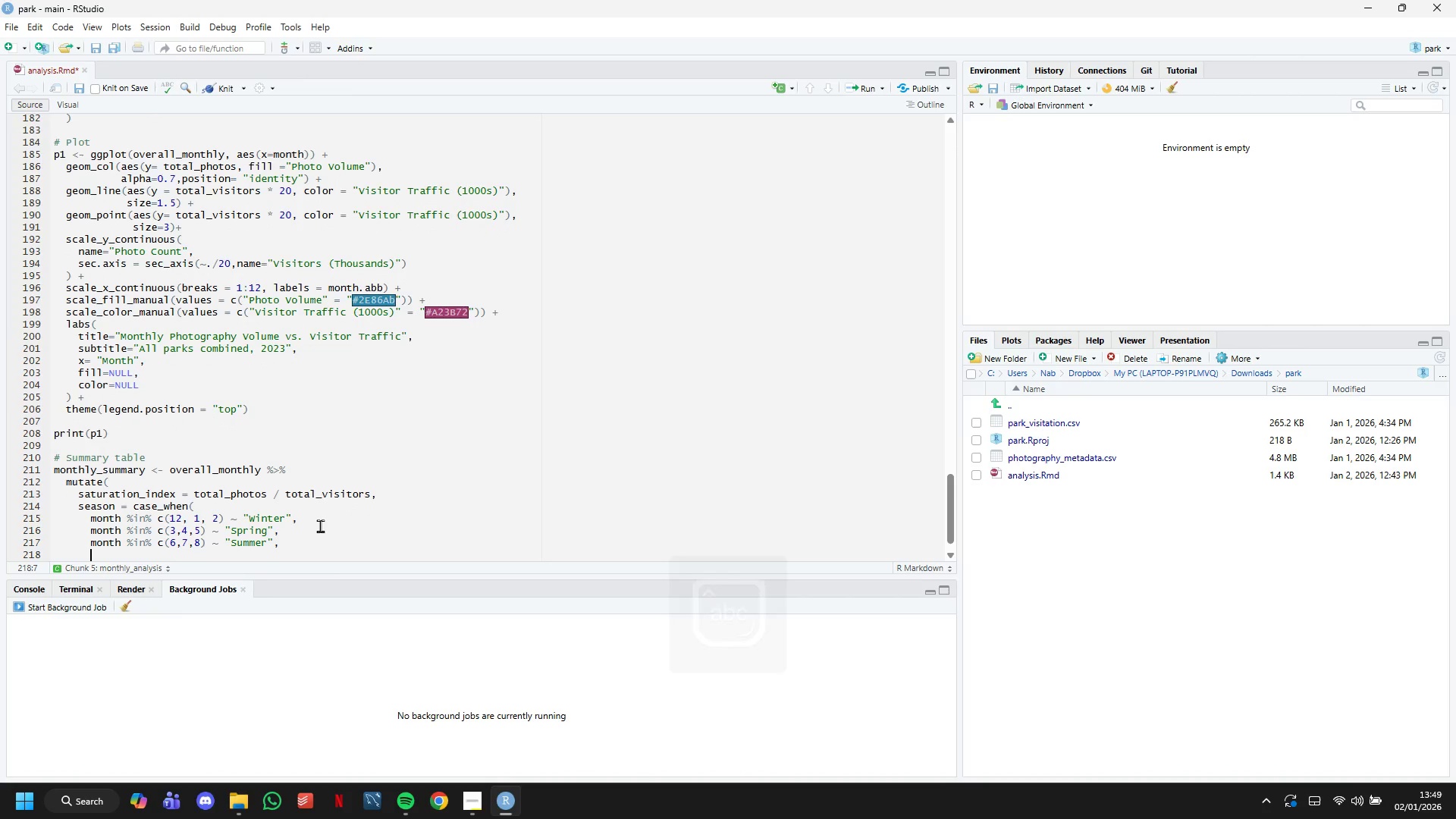 
type(month %in% c(9,10,11)
 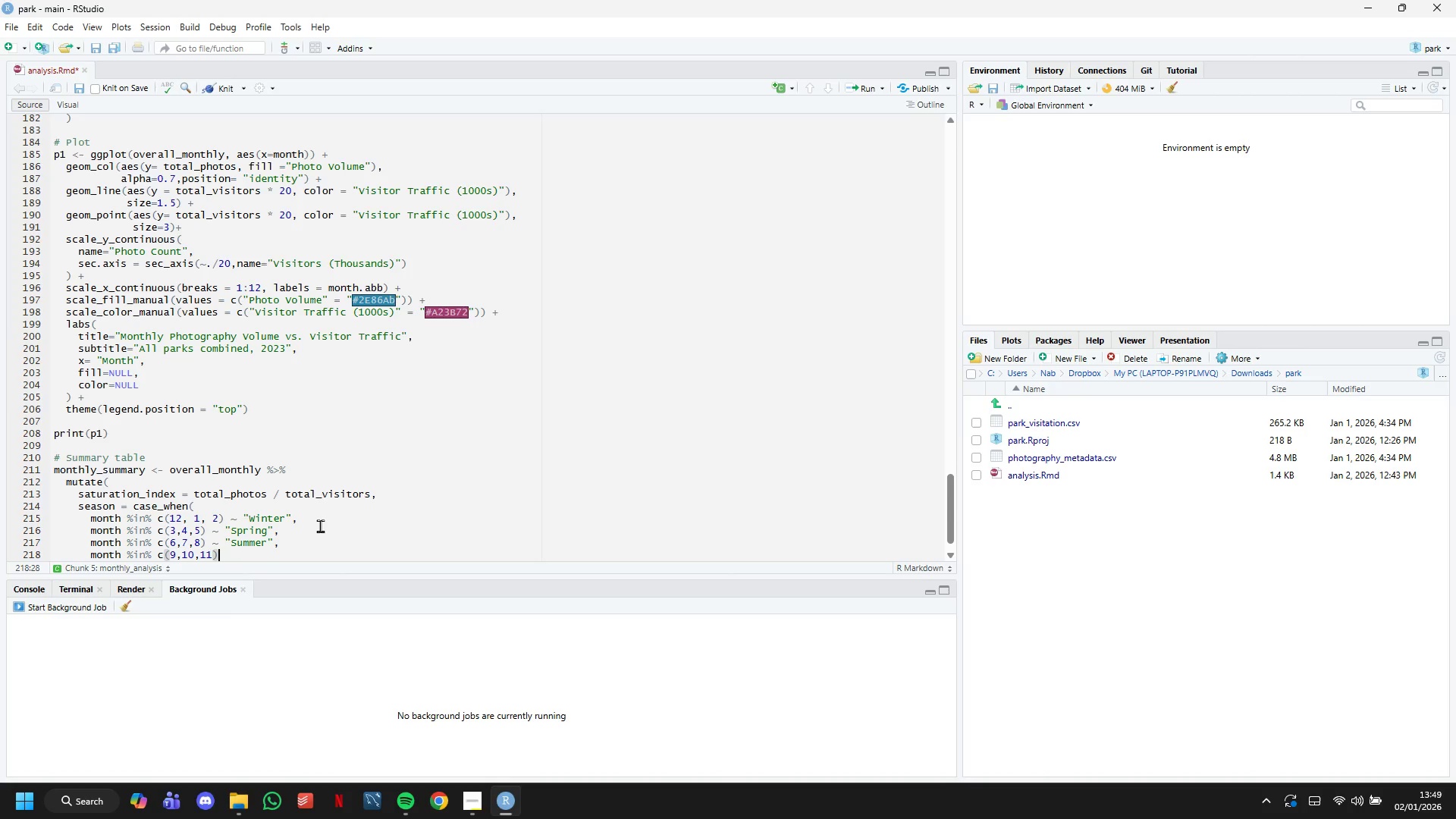 
 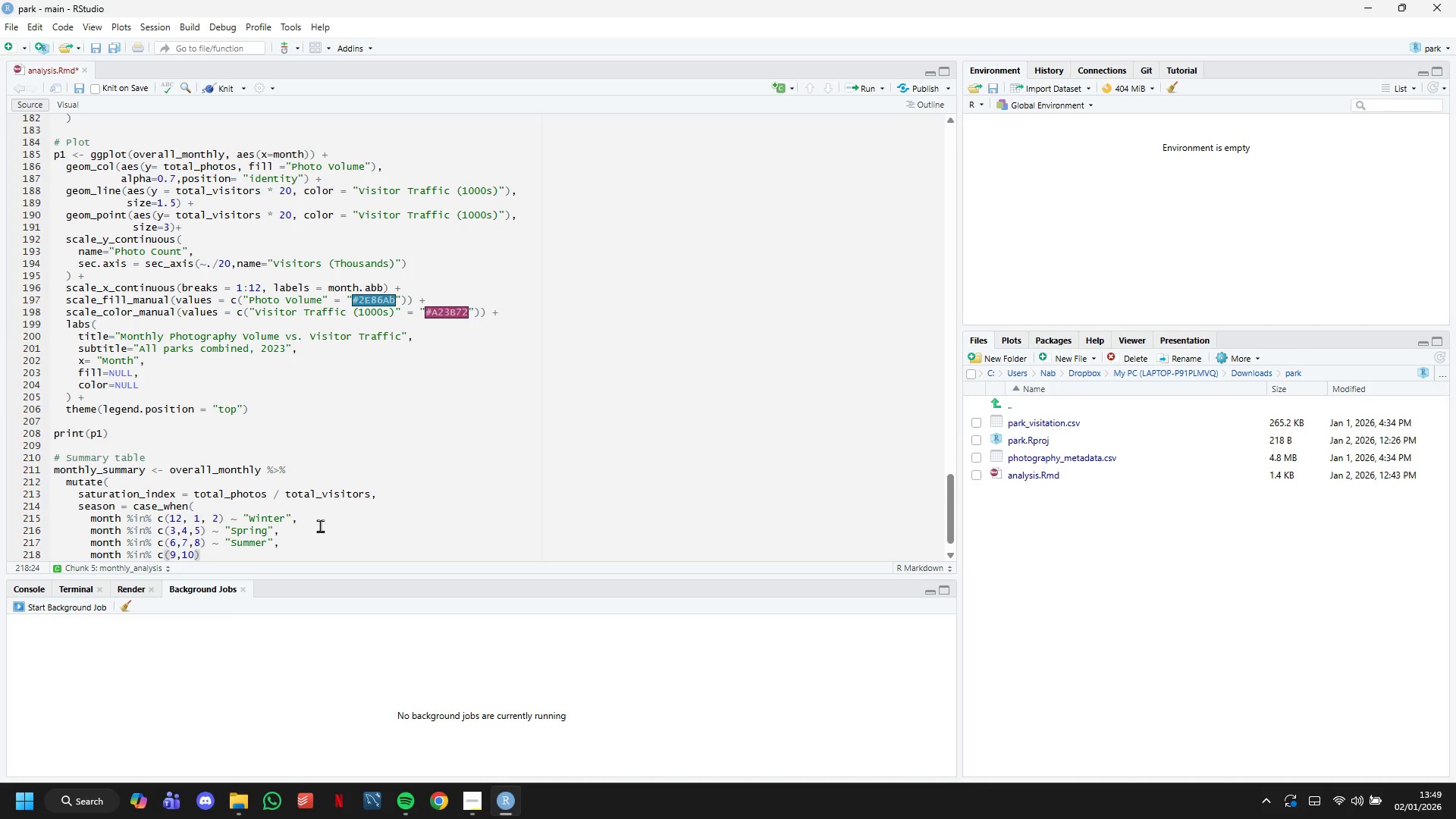 
key(ArrowRight)
 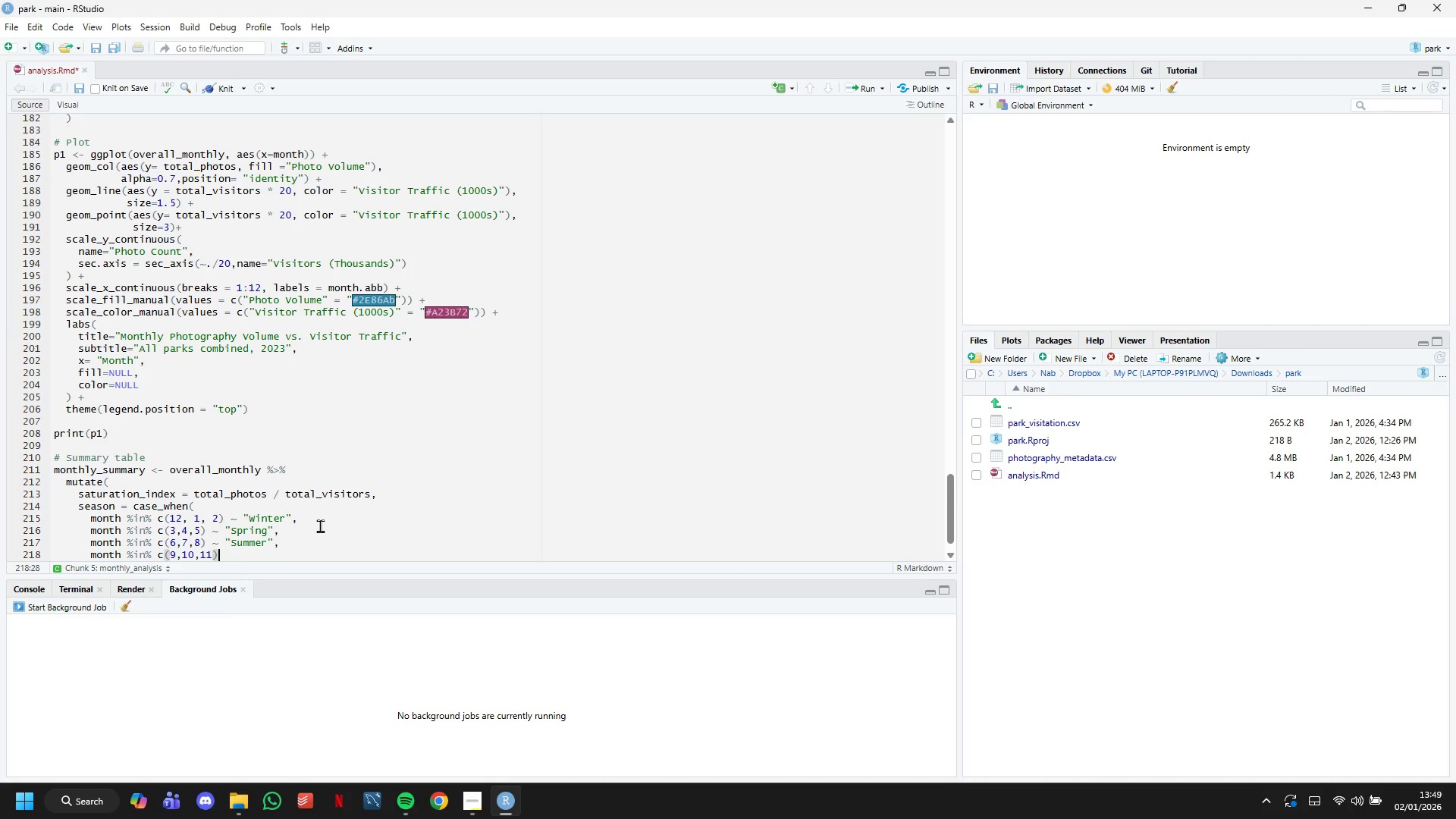 
key(Space)
 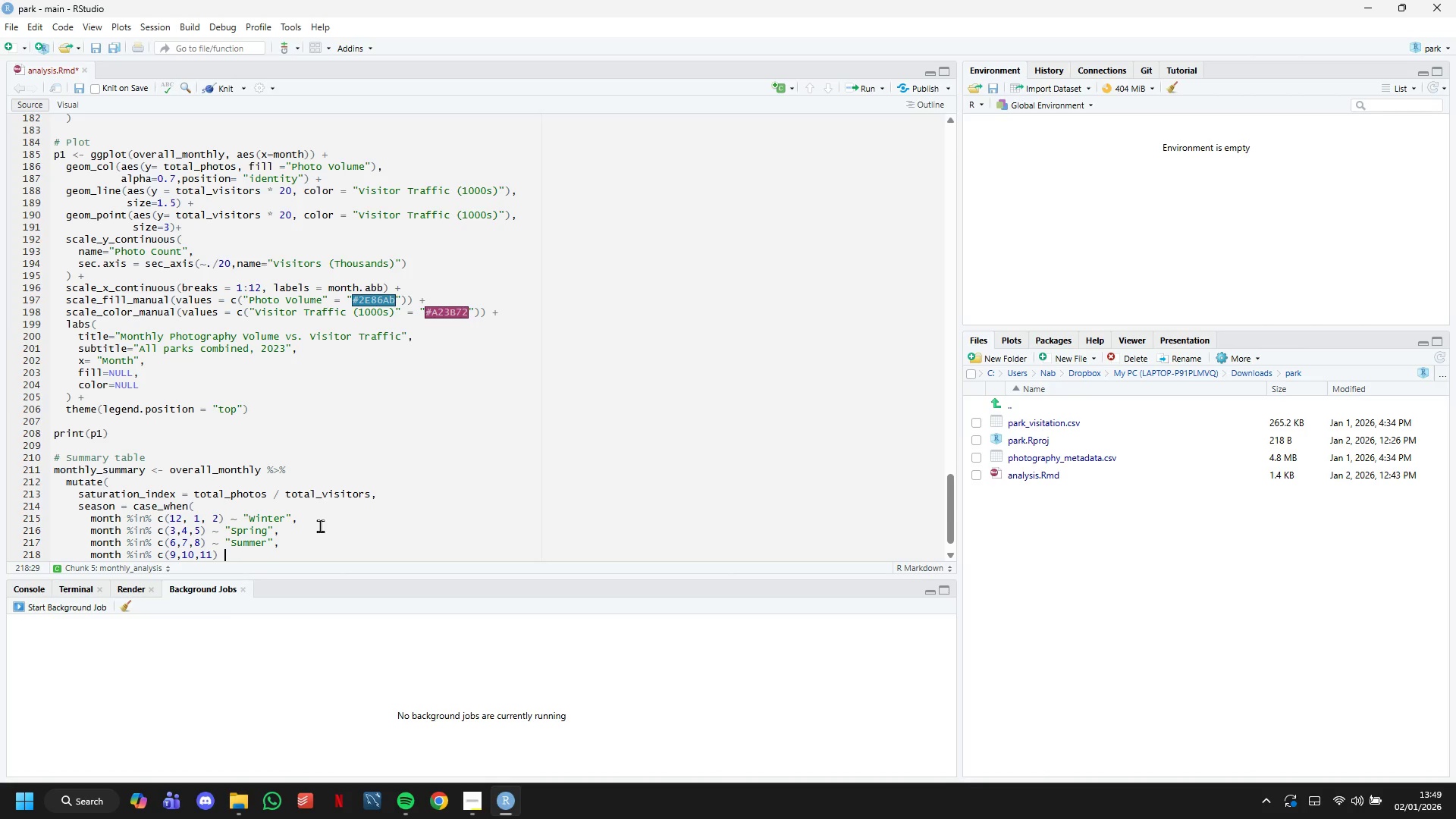 
hold_key(key=ShiftLeft, duration=1.5)
 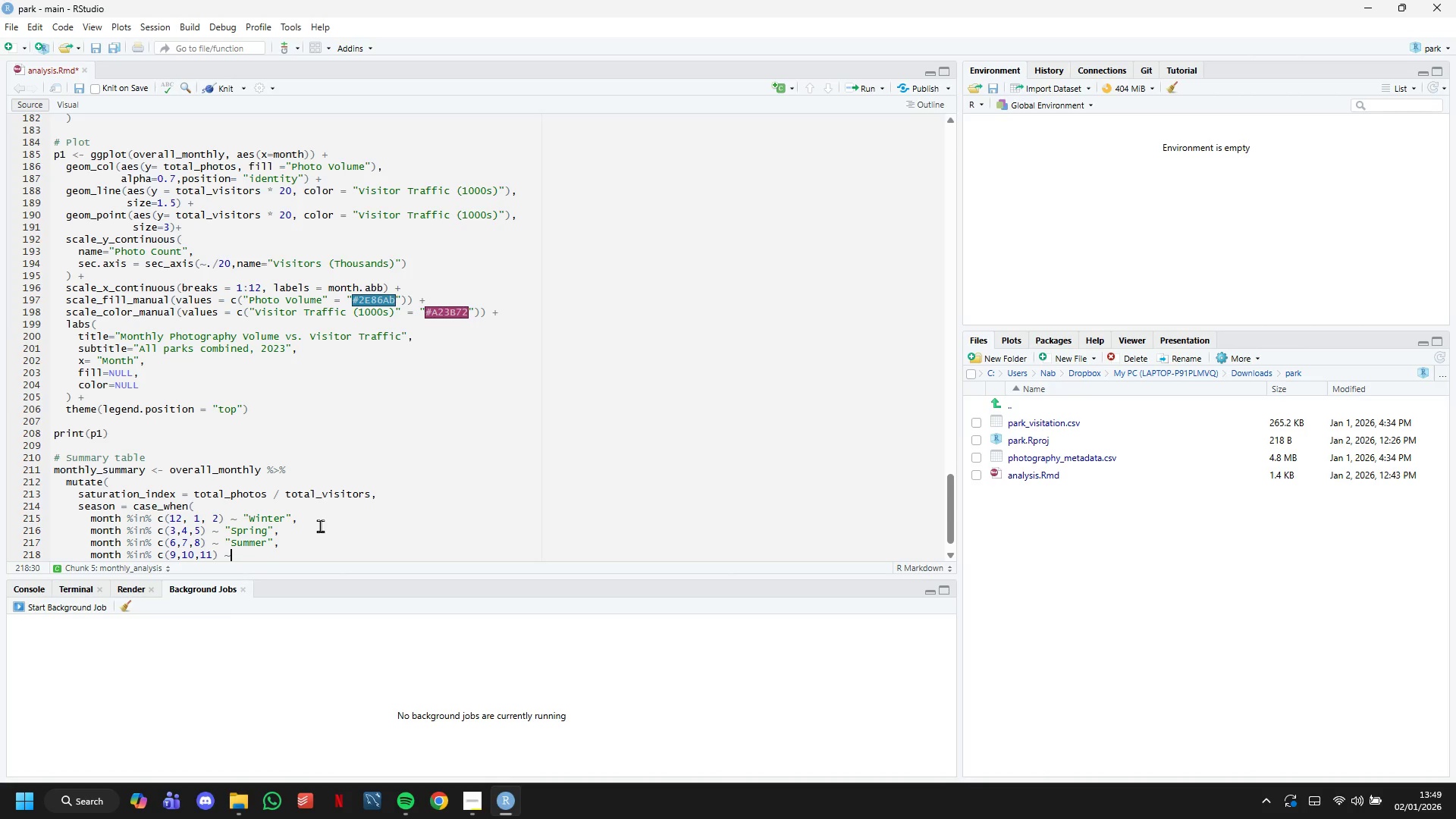 
key(Shift+Backquote)
 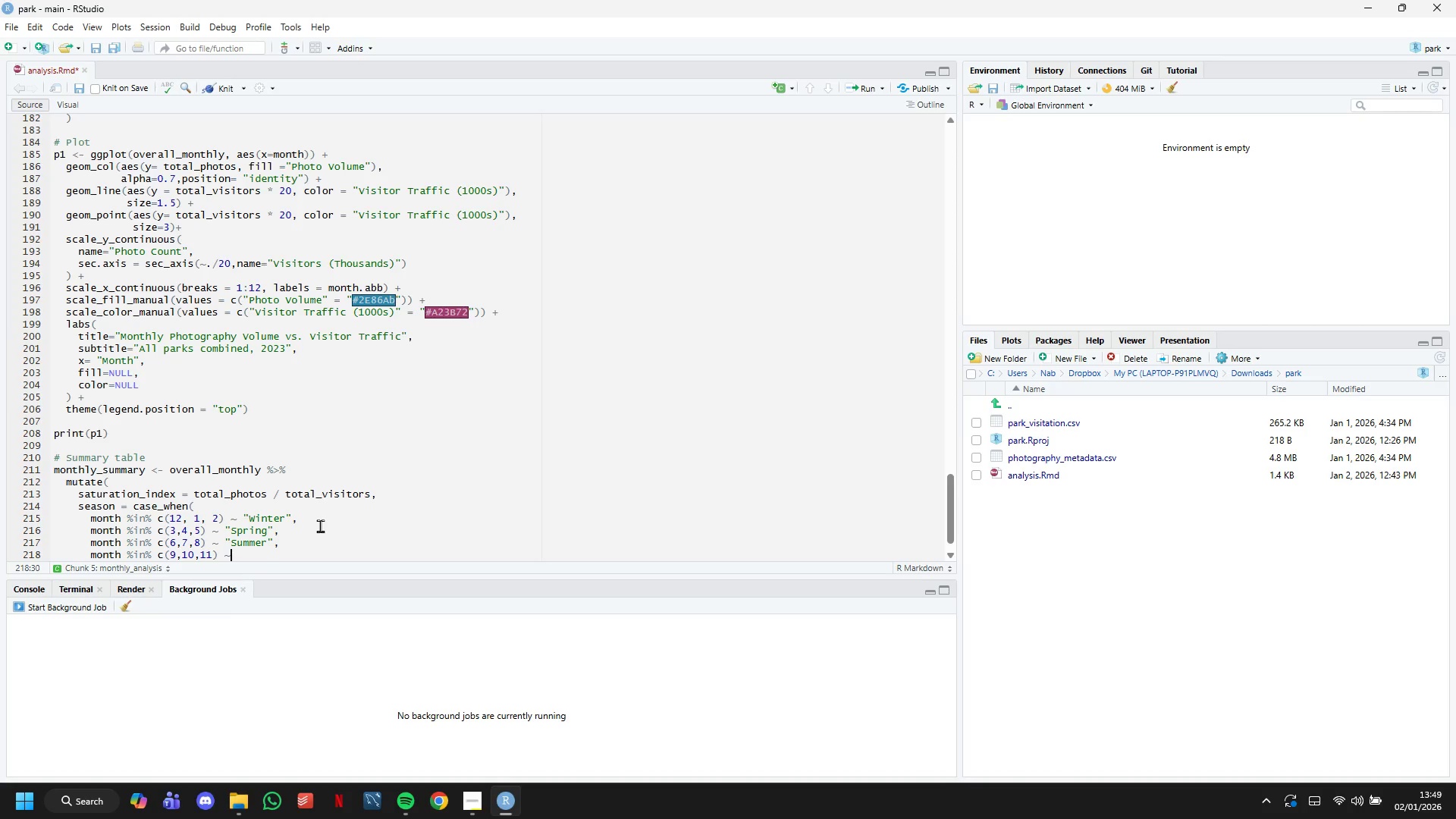 
key(Space)
 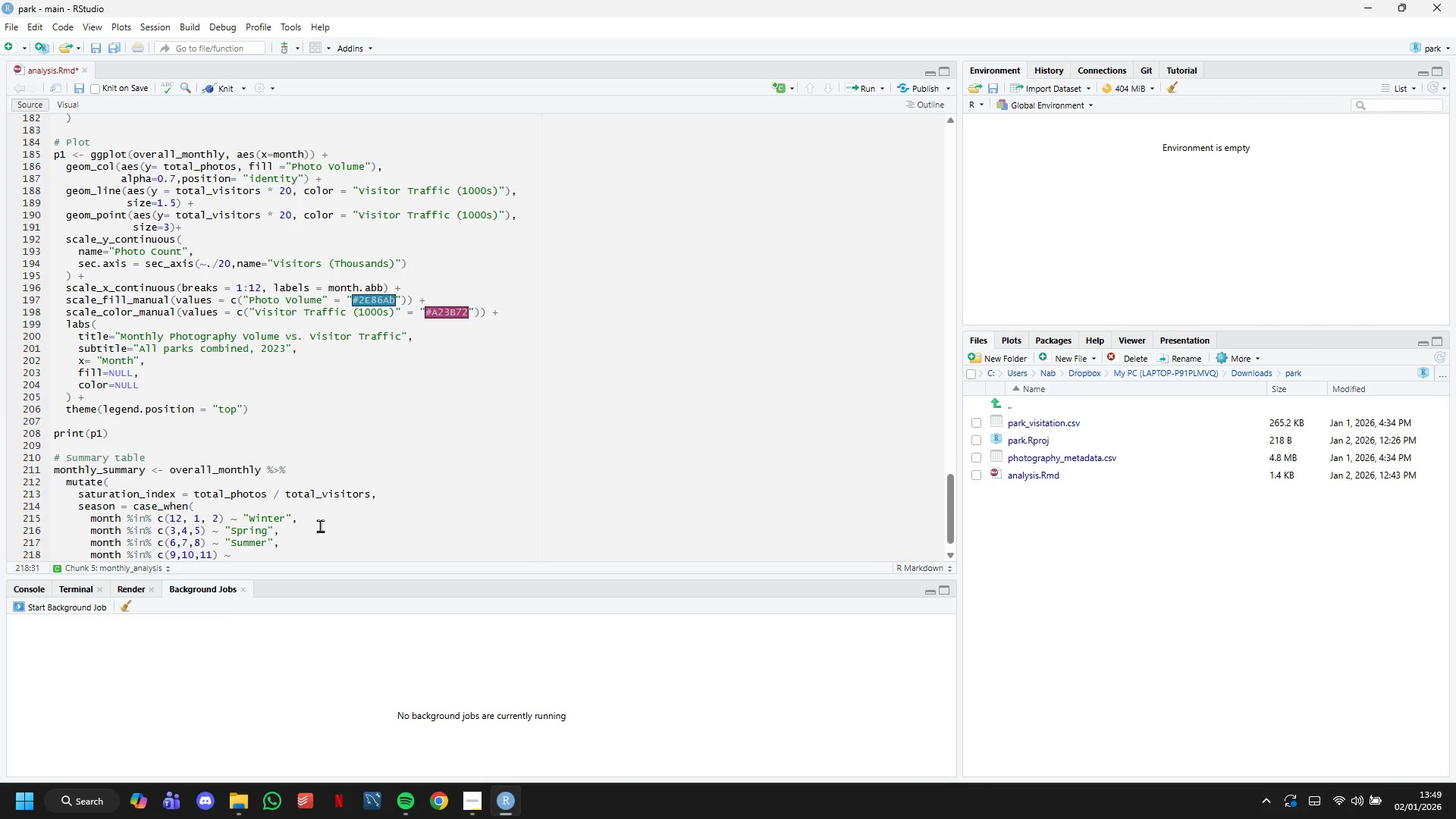 
wait(16.42)
 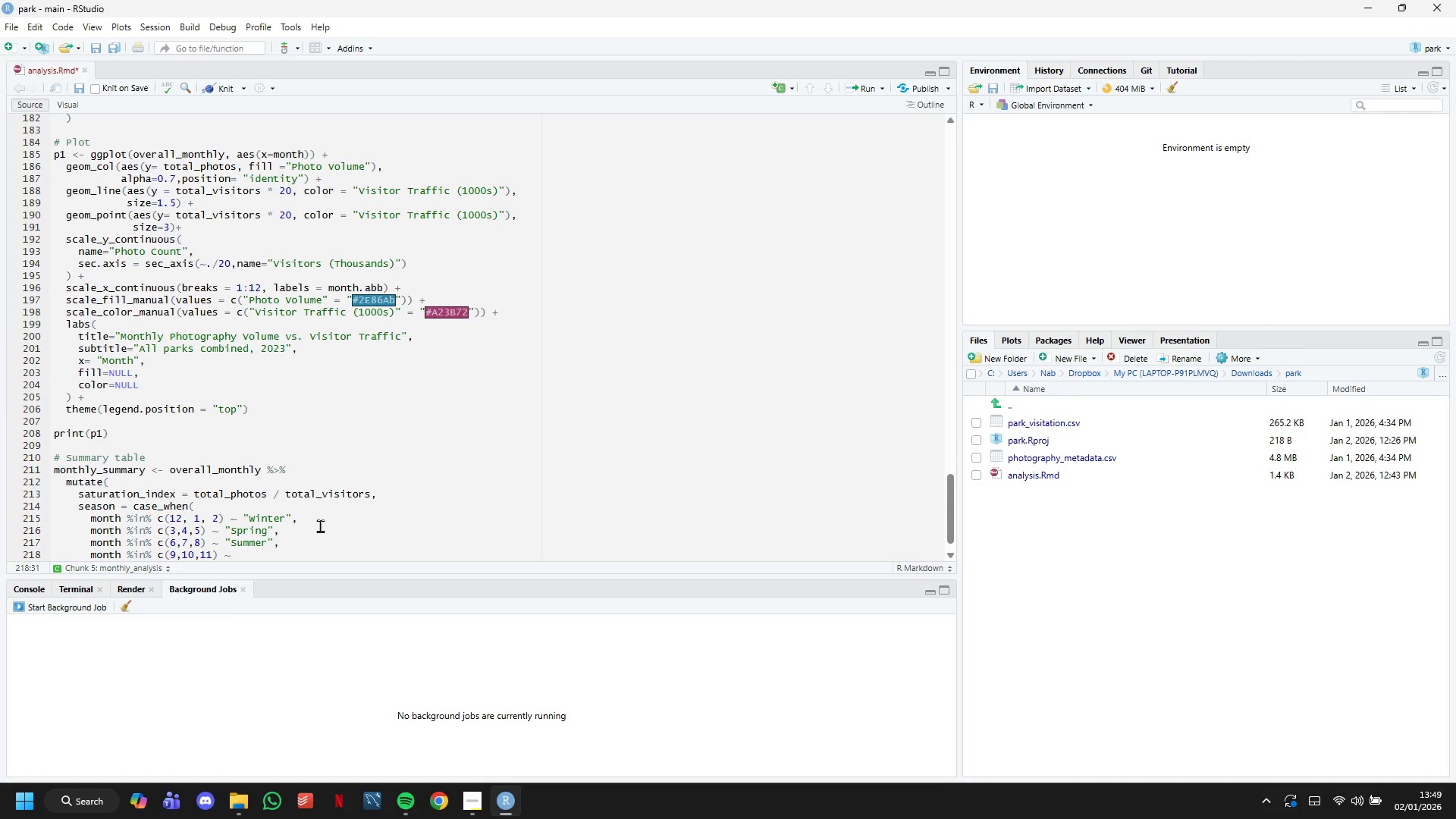 
type("Fall)
 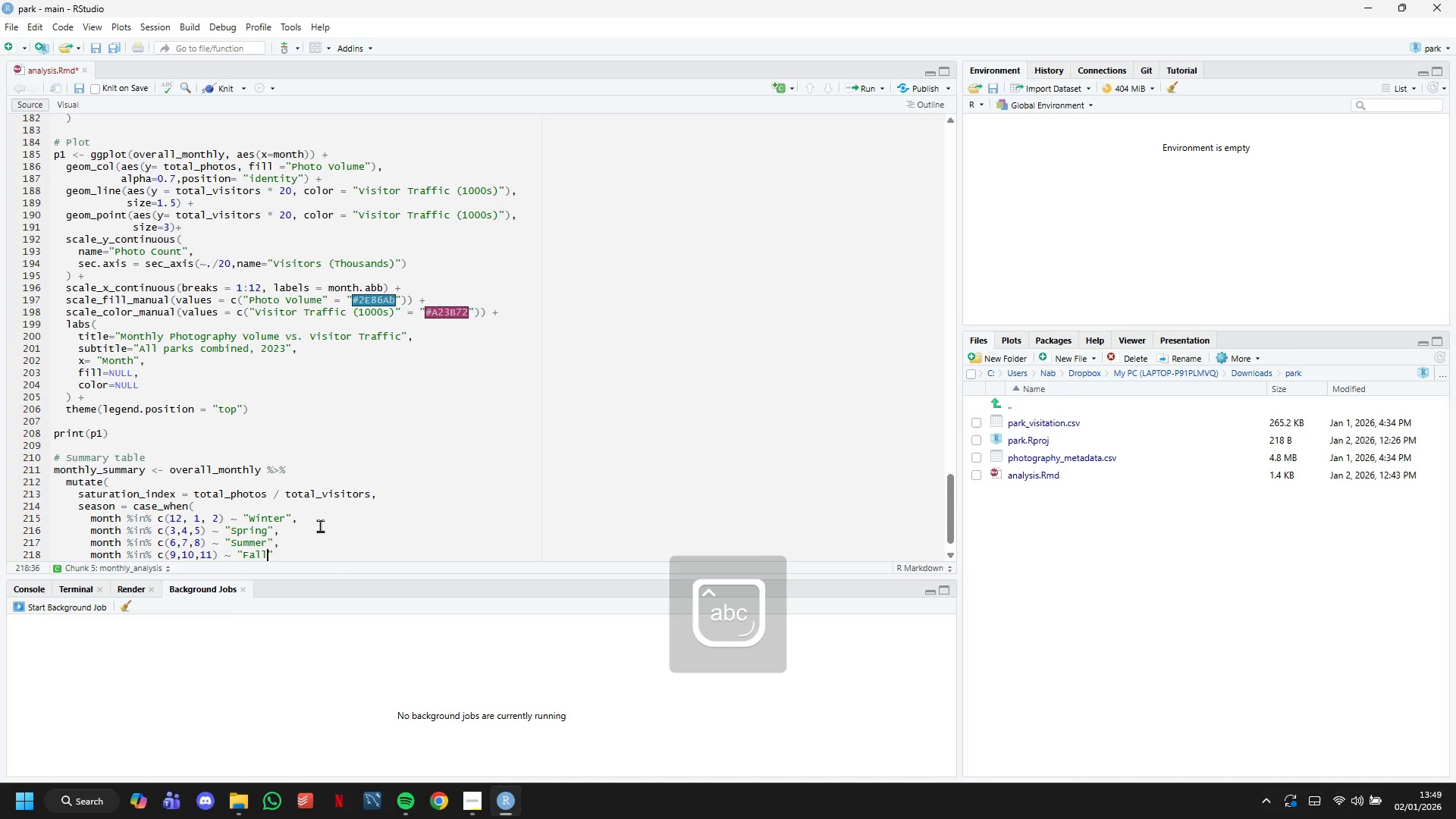 
key(ArrowDown)
 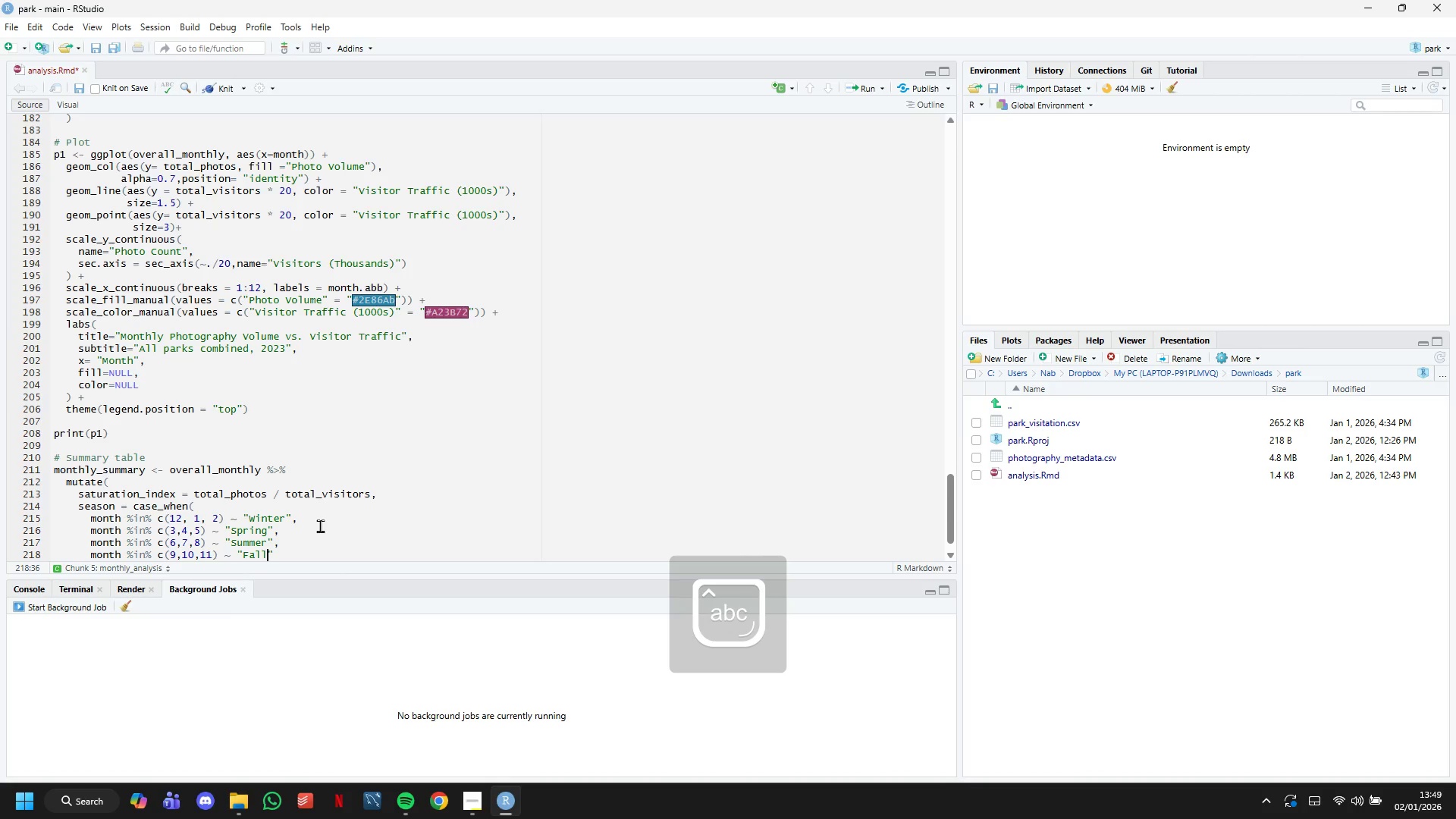 
key(ArrowDown)
 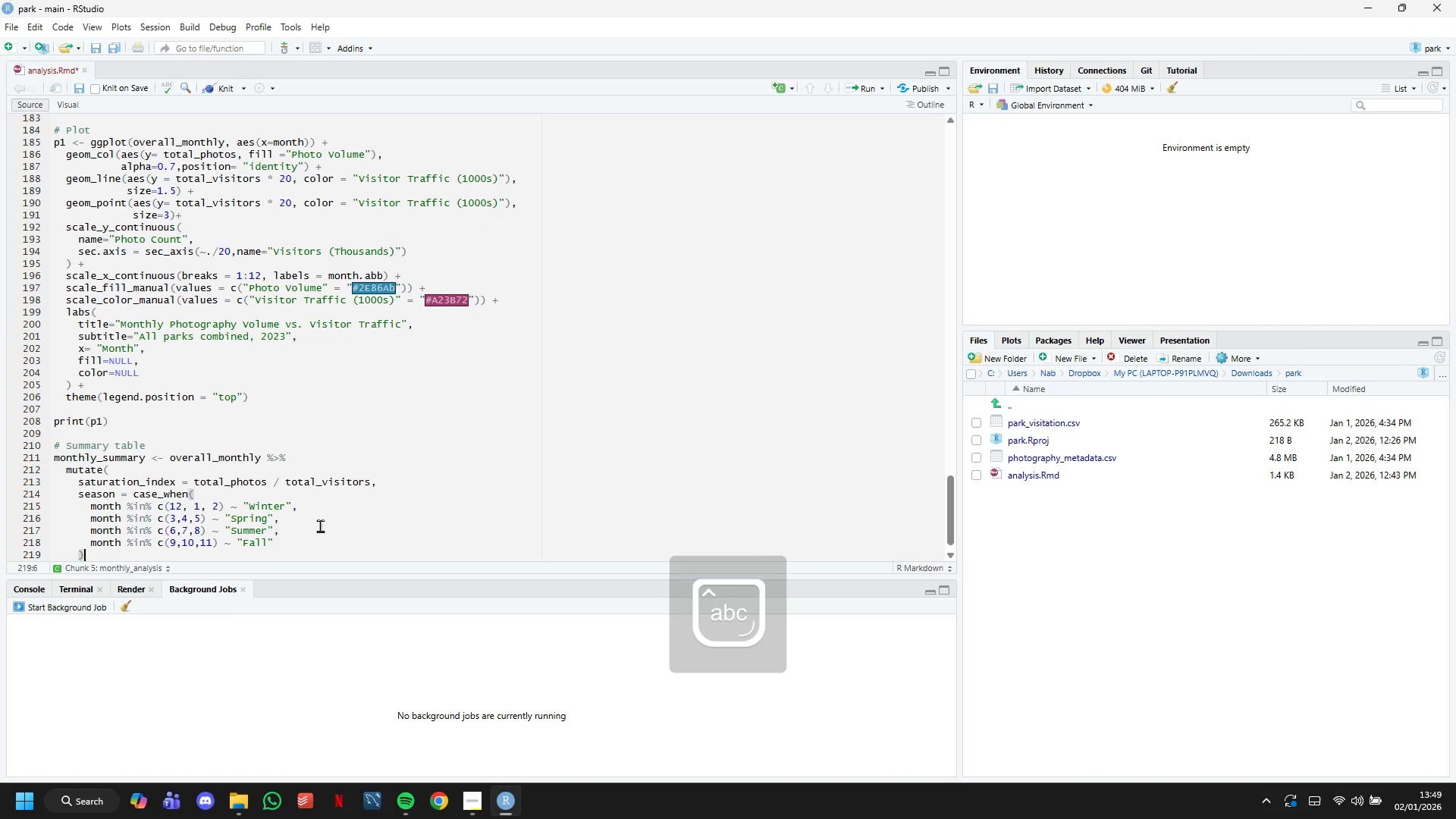 
key(ArrowDown)
 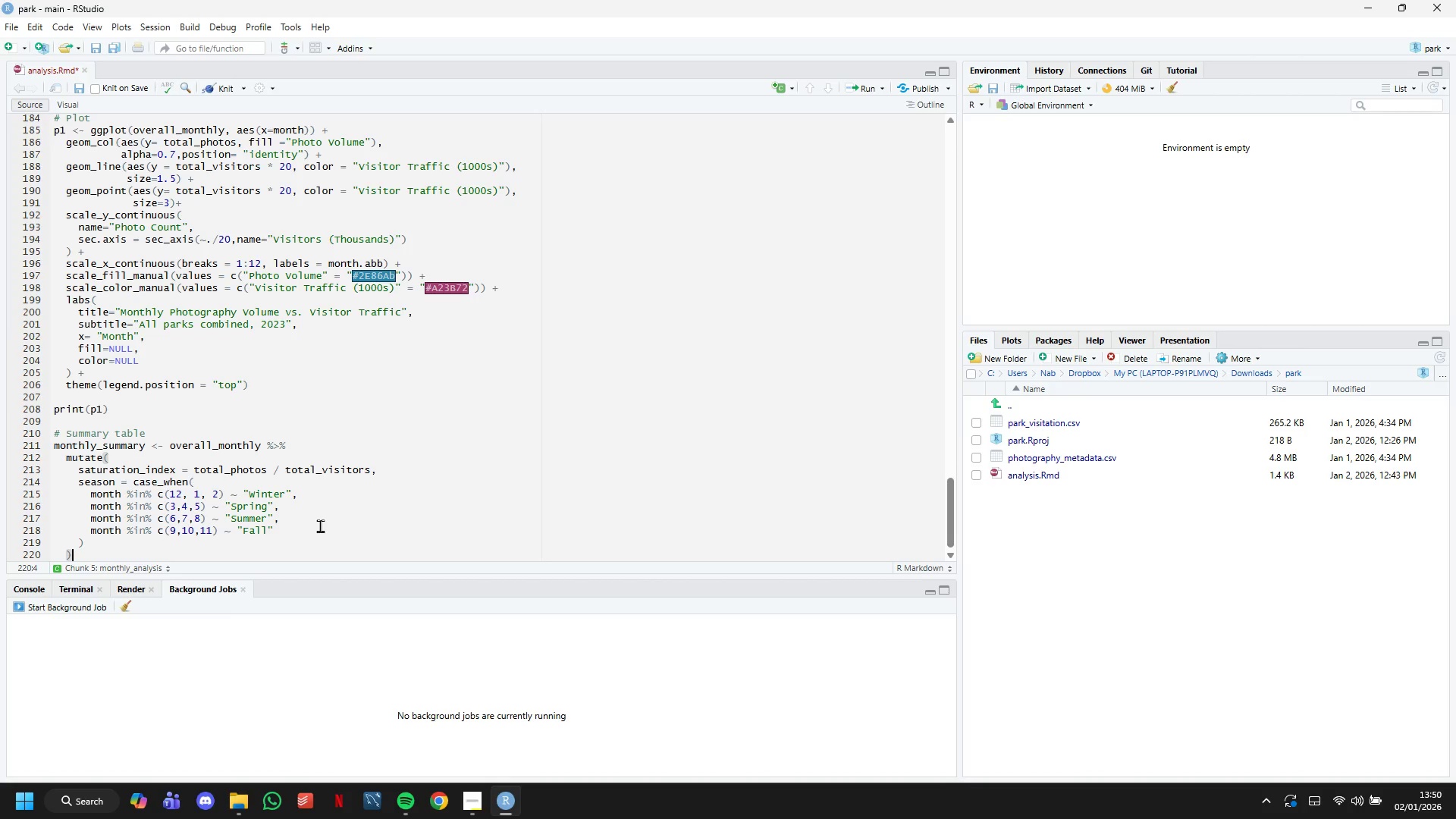 
key(Enter)
 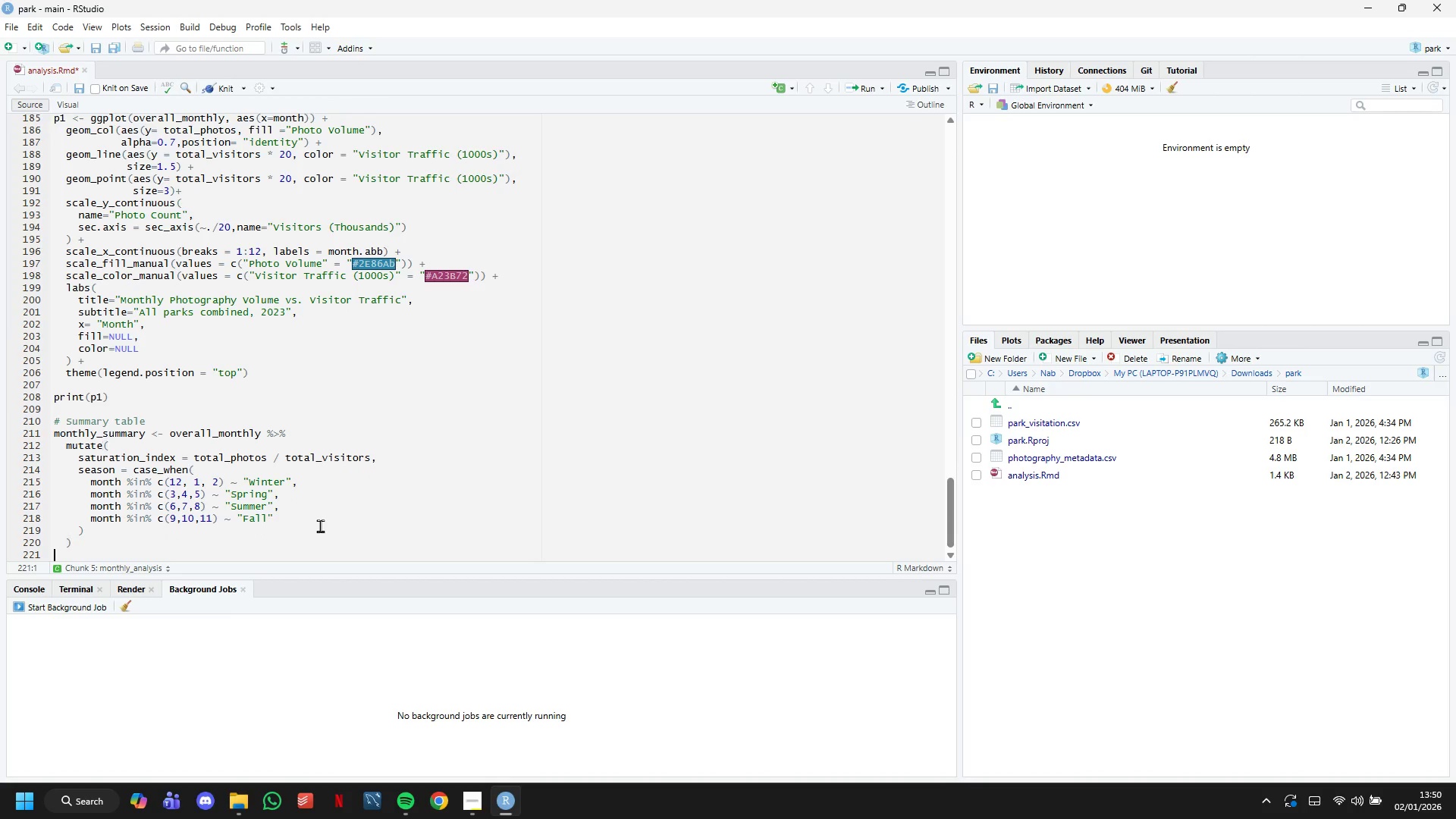 
key(Enter)
 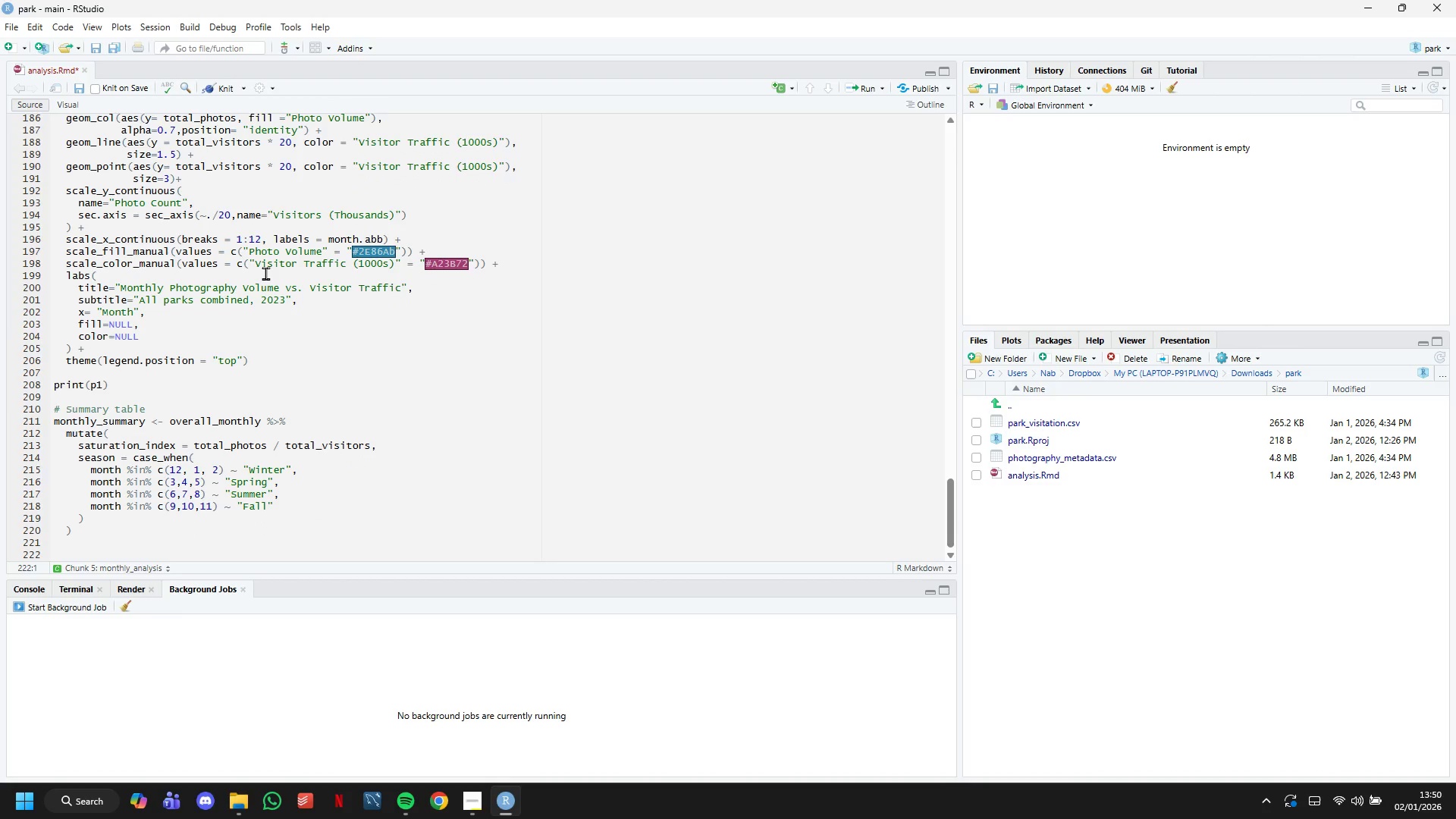 
scroll: coordinate [265, 272], scroll_direction: down, amount: 7.0
 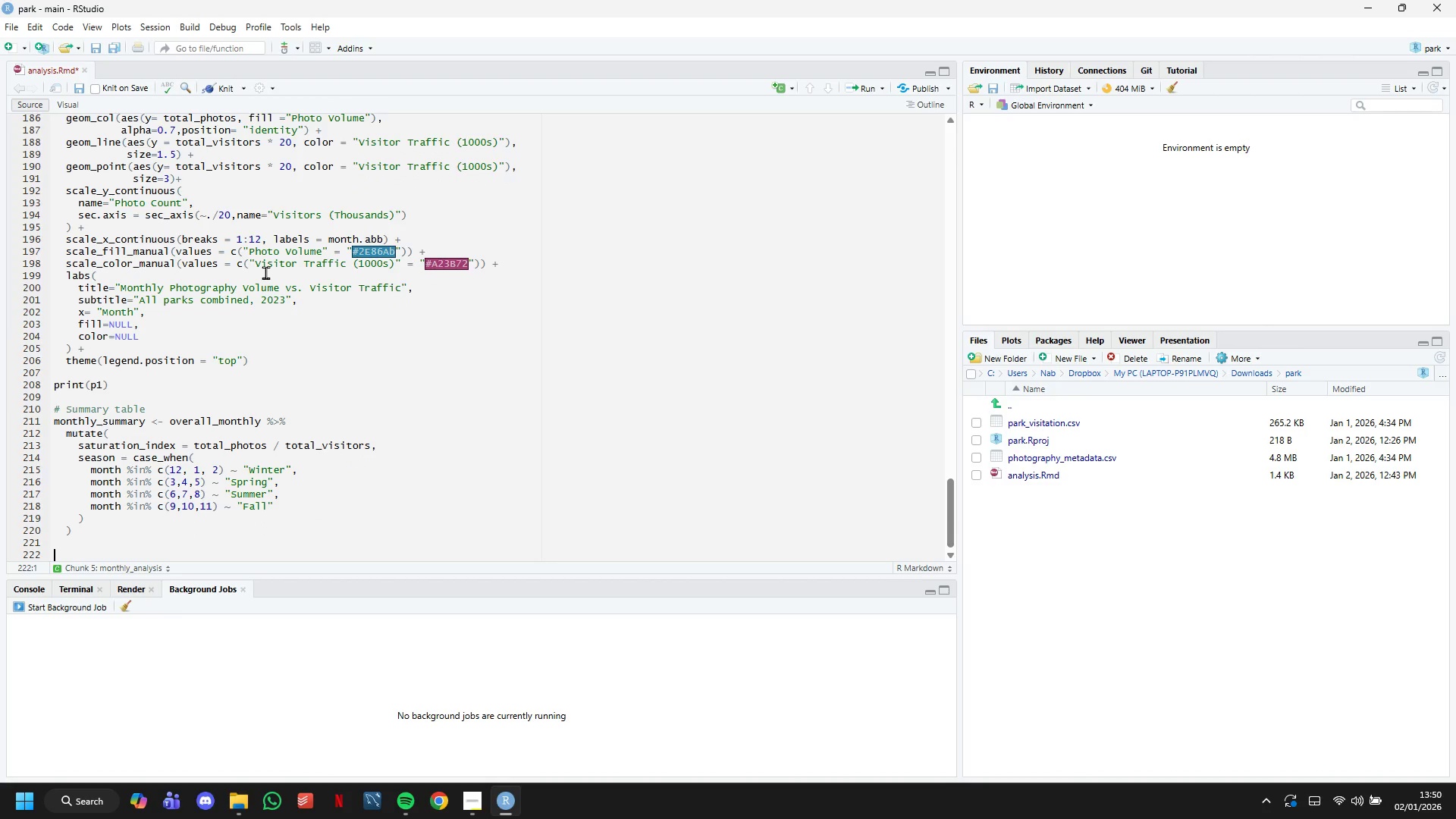 
type(cat("\nMonthly Statistics:\n)
 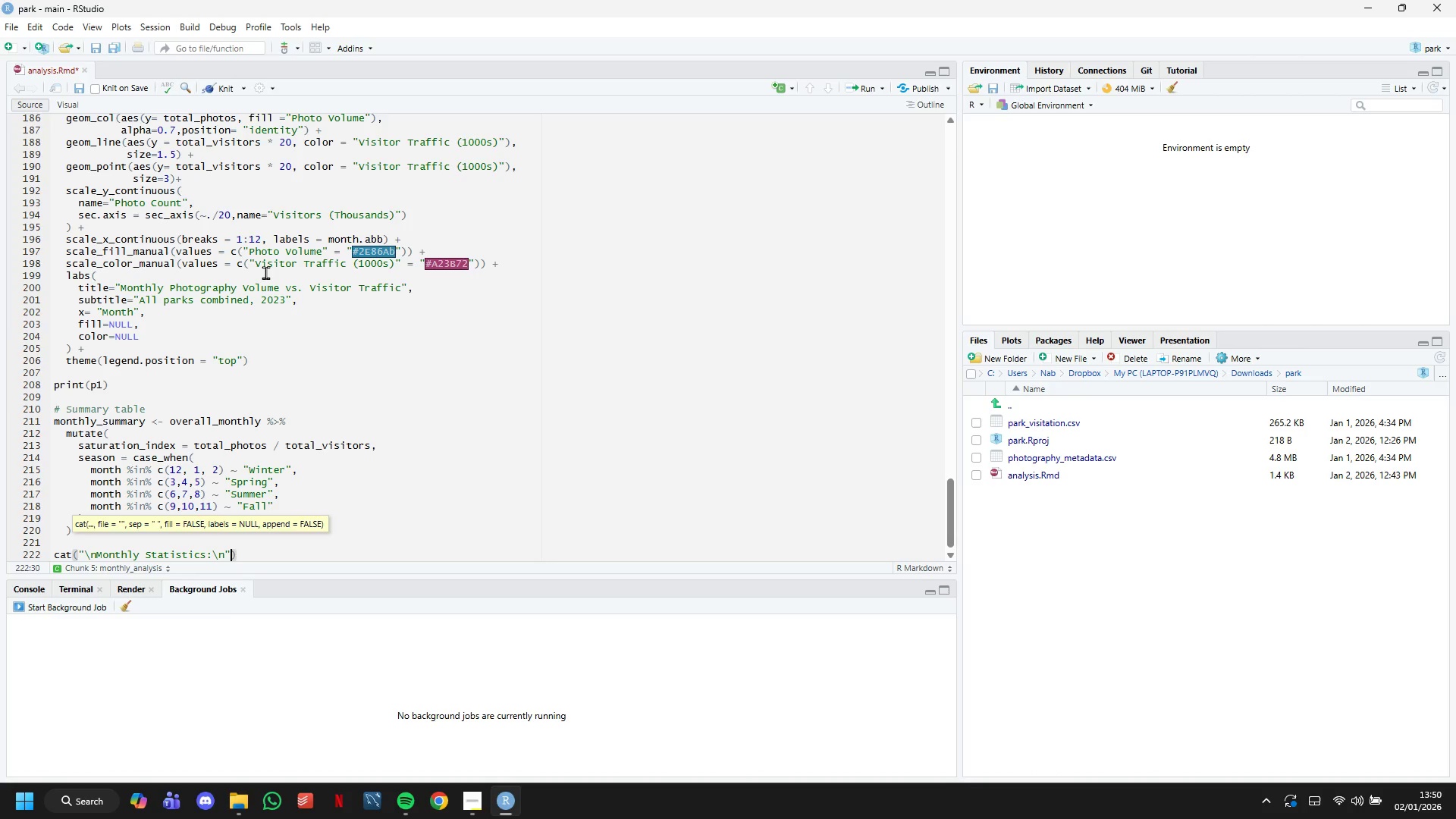 
 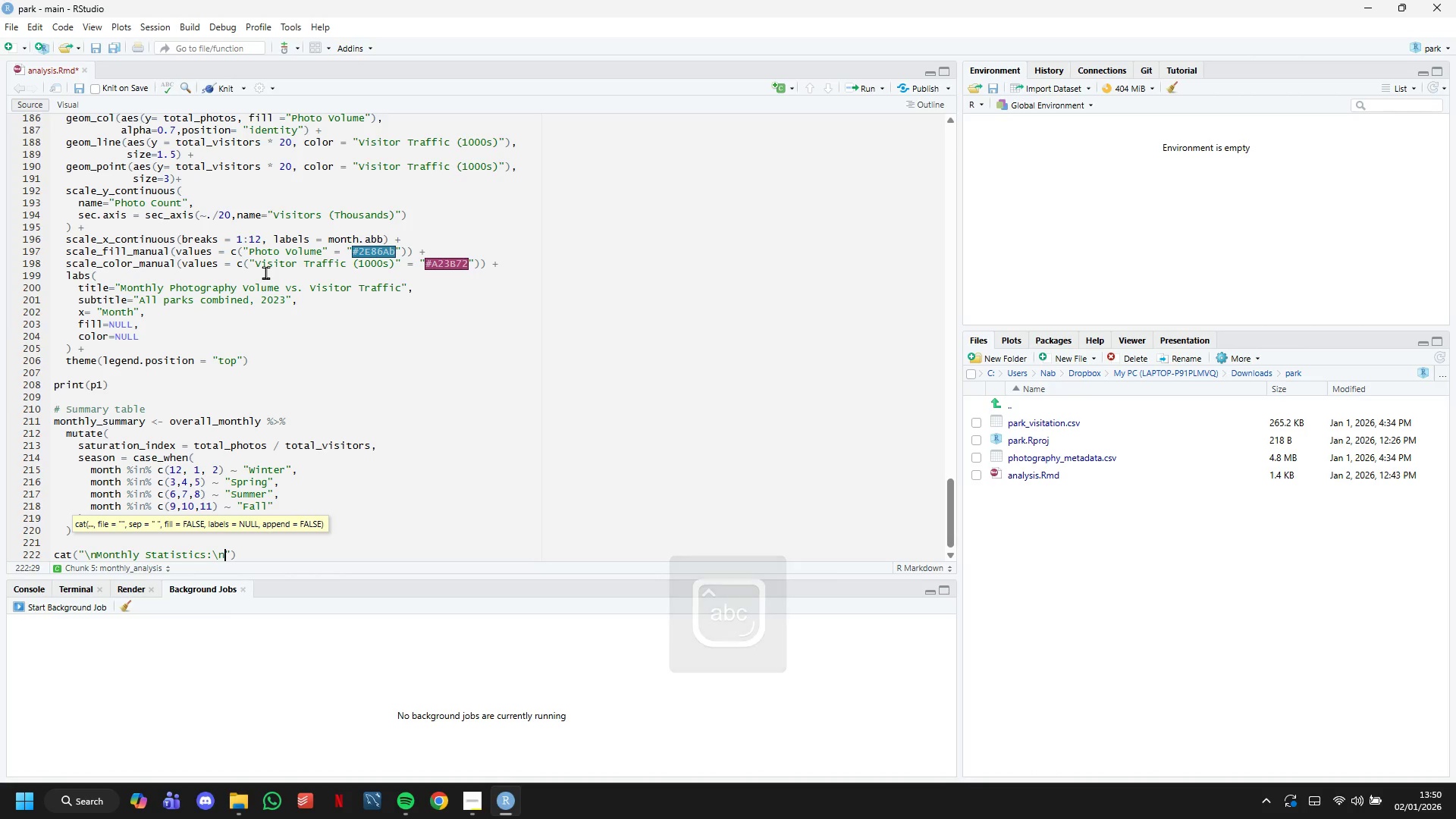 
key(ArrowRight)
 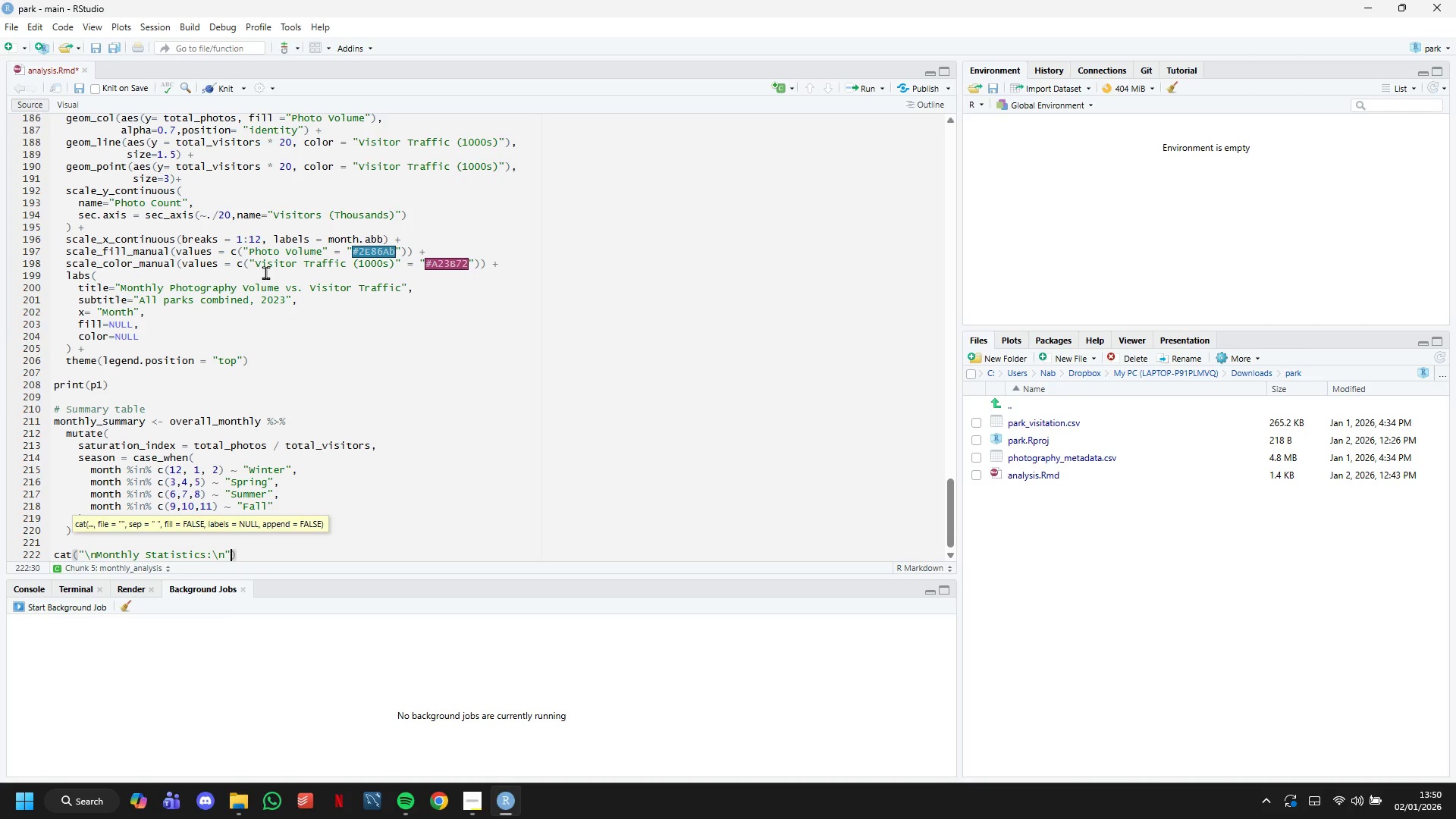 
key(ArrowRight)
 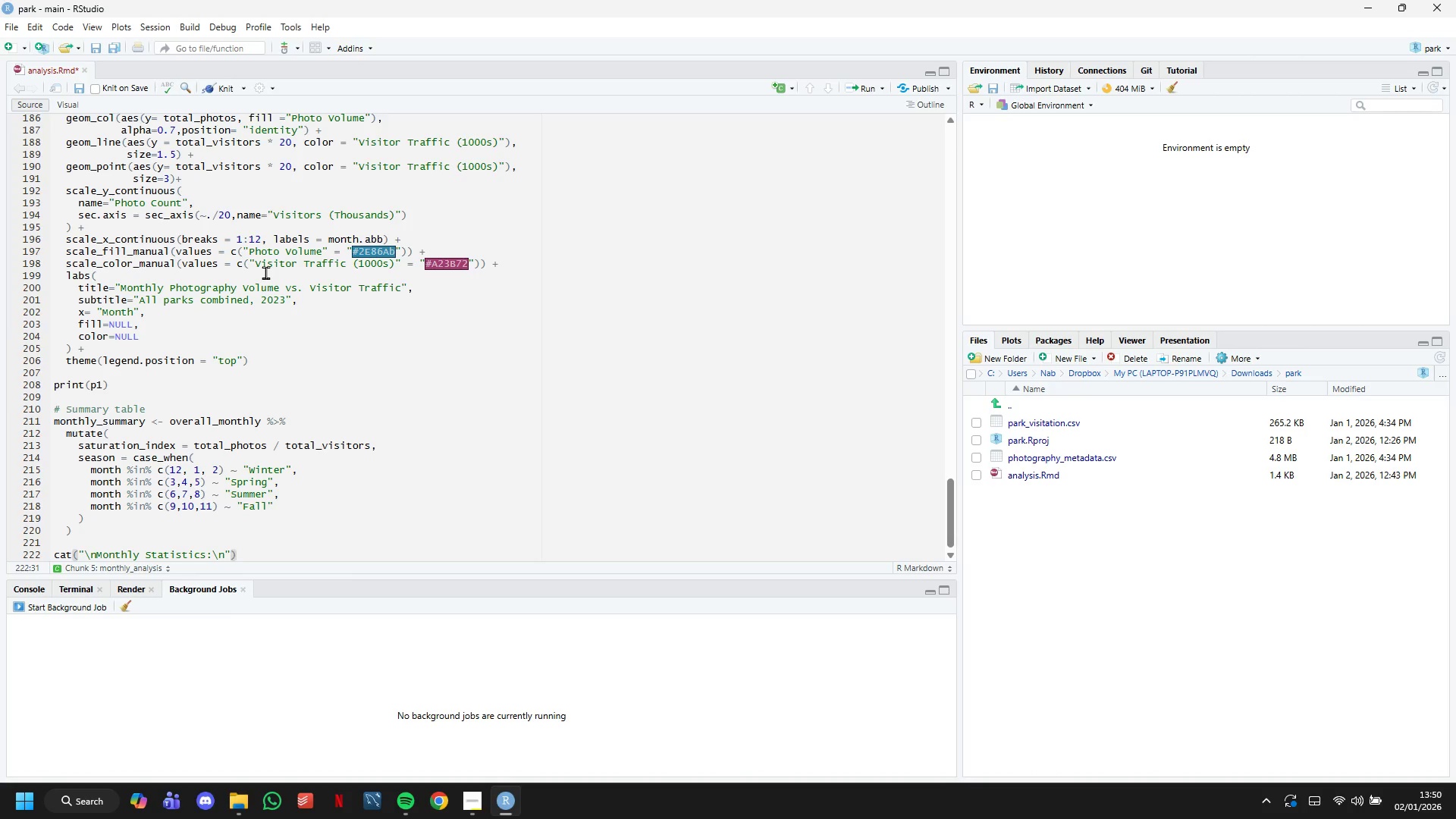 
key(Enter)
 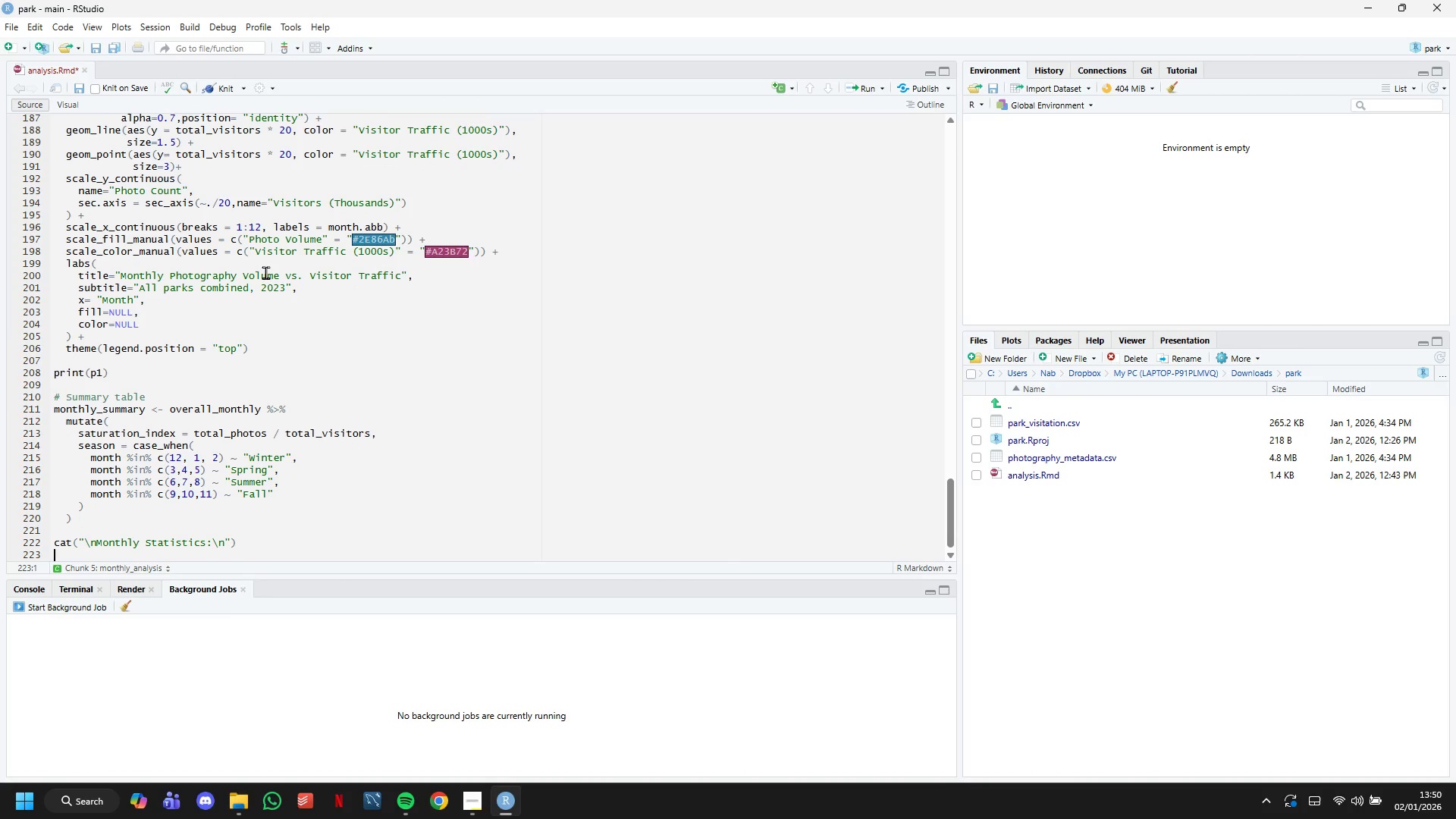 
type(monthly_summary =)
key(Backspace)
type( )
 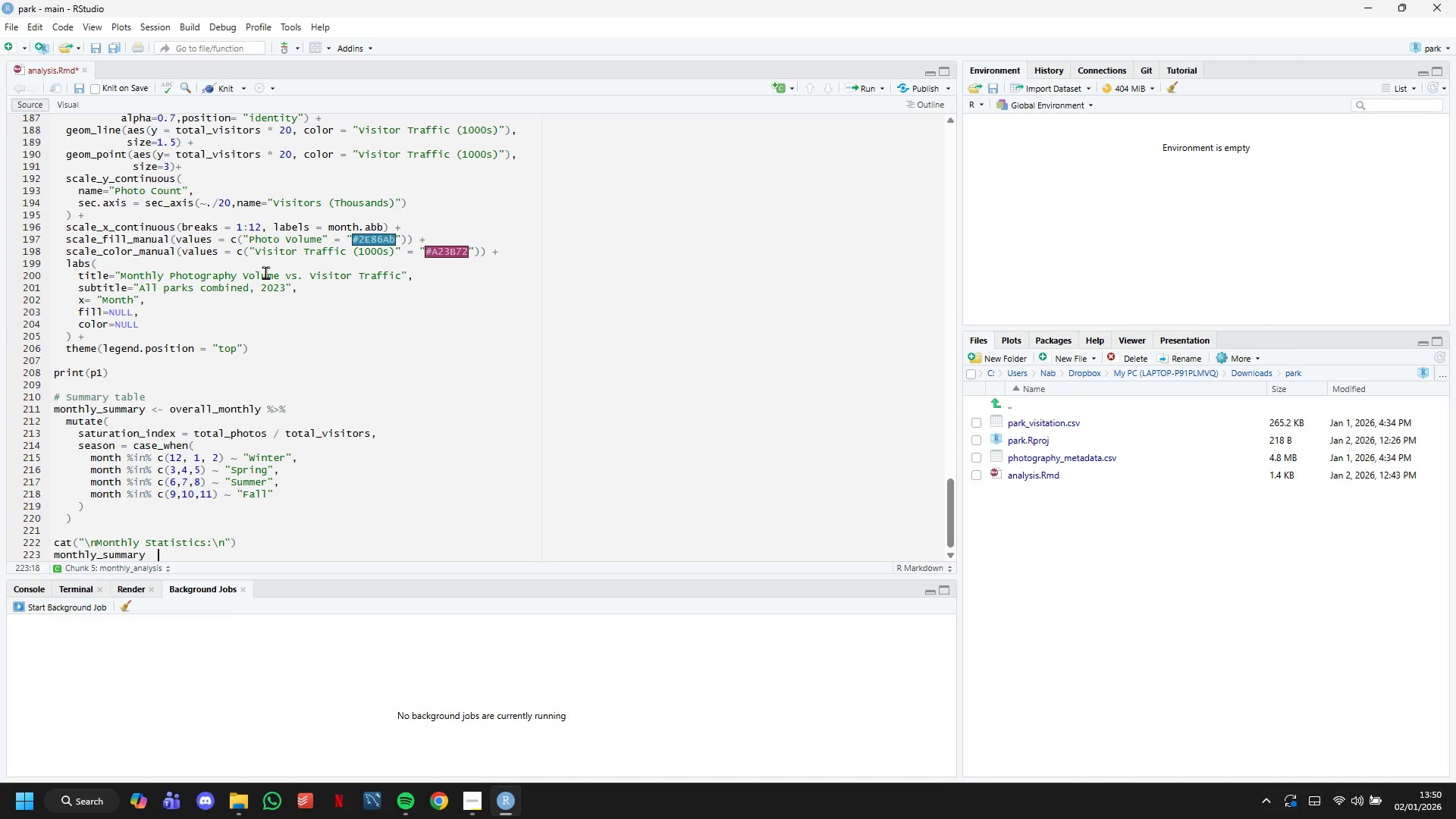 
 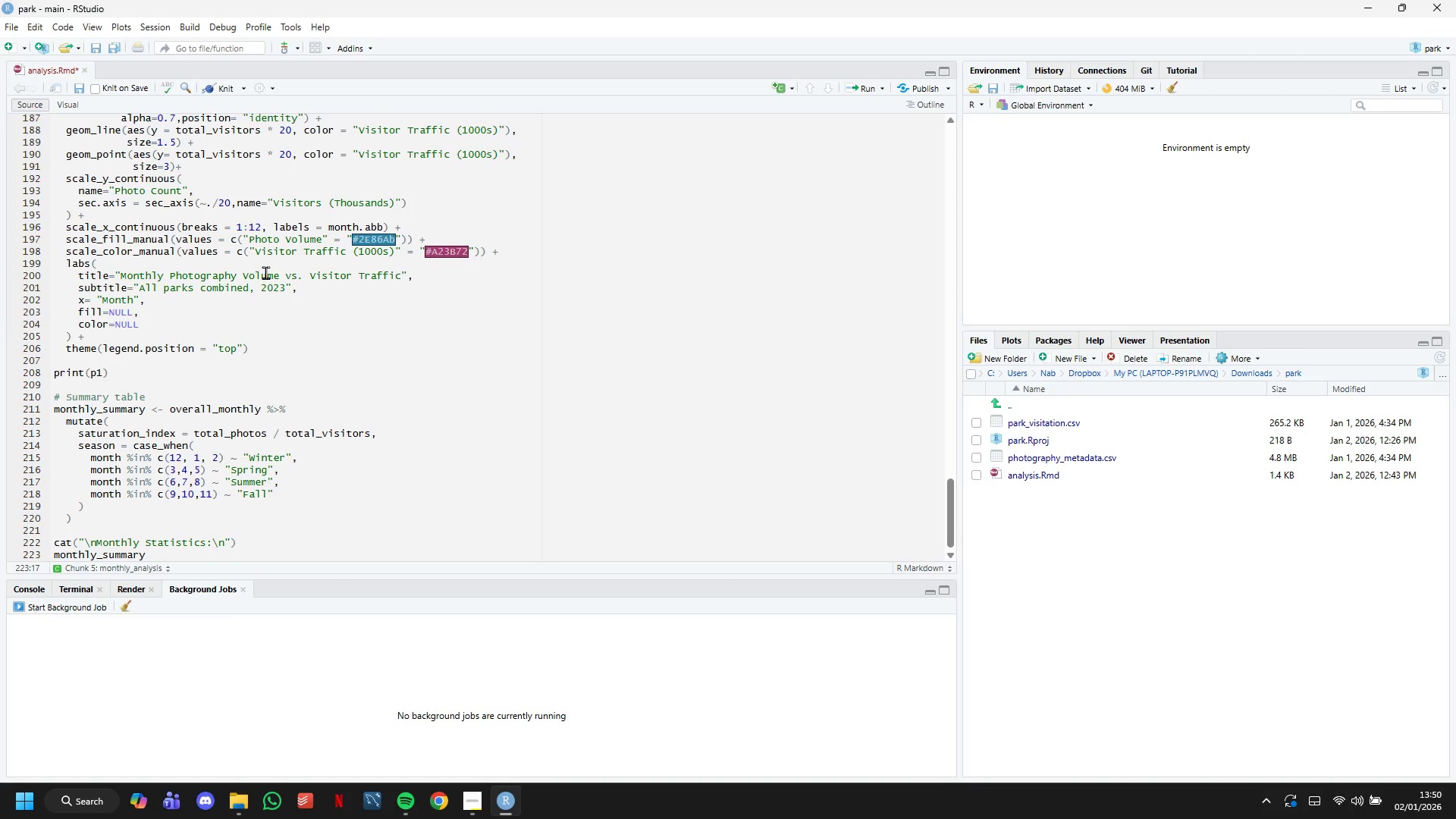 
hold_key(key=ShiftLeft, duration=1.5)
 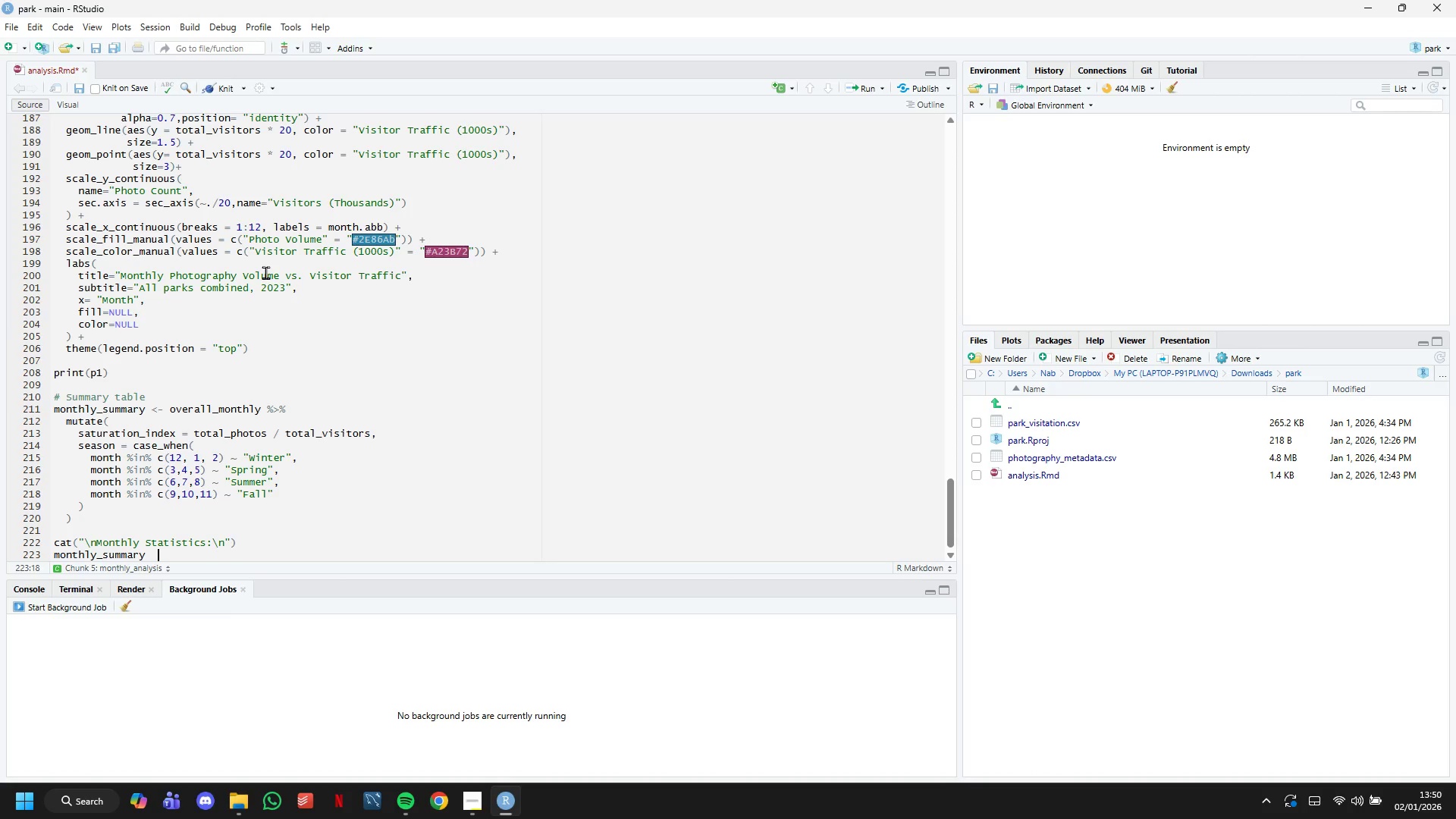 
hold_key(key=ShiftLeft, duration=1.52)
 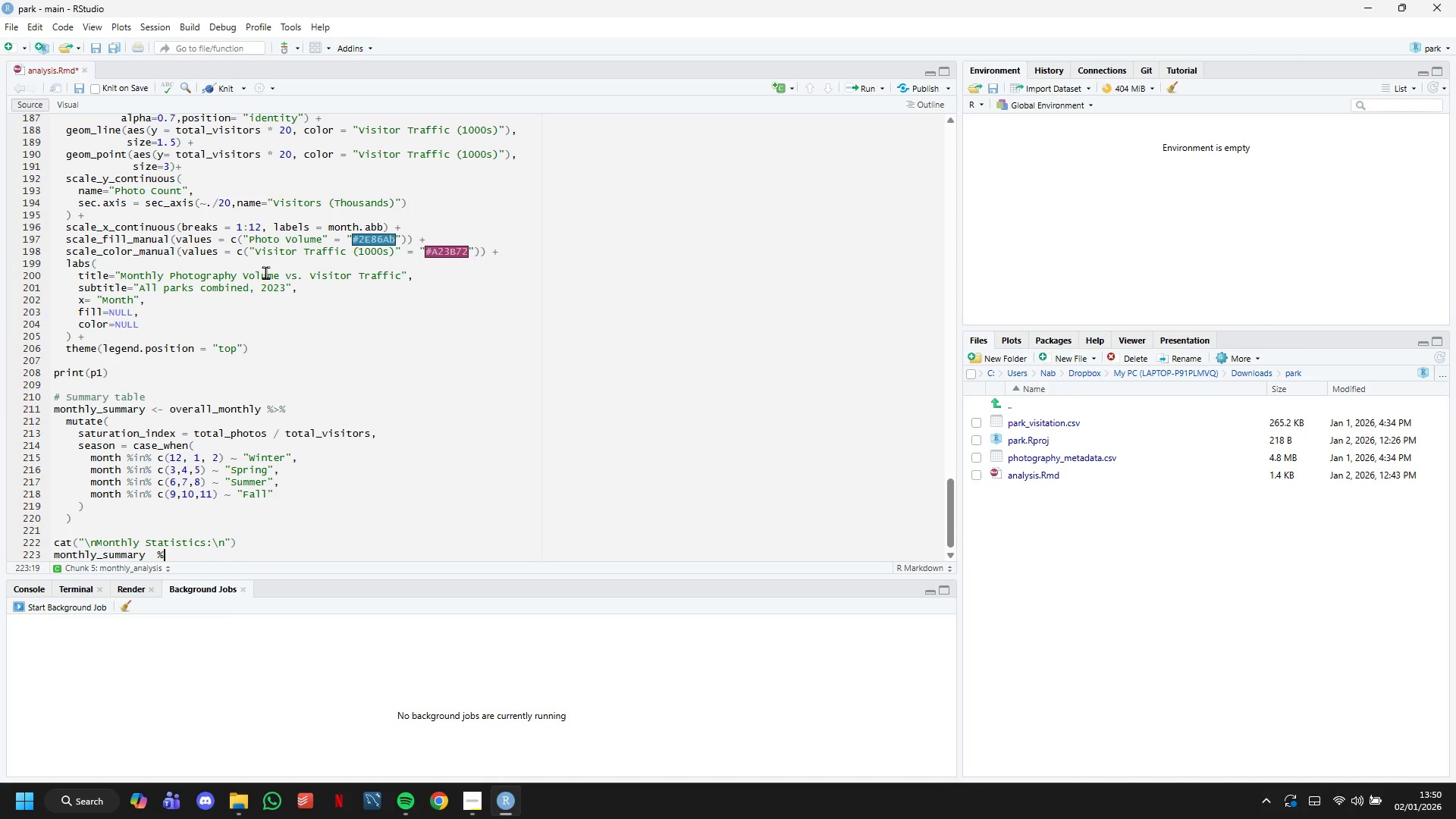 
key(Shift+5)
 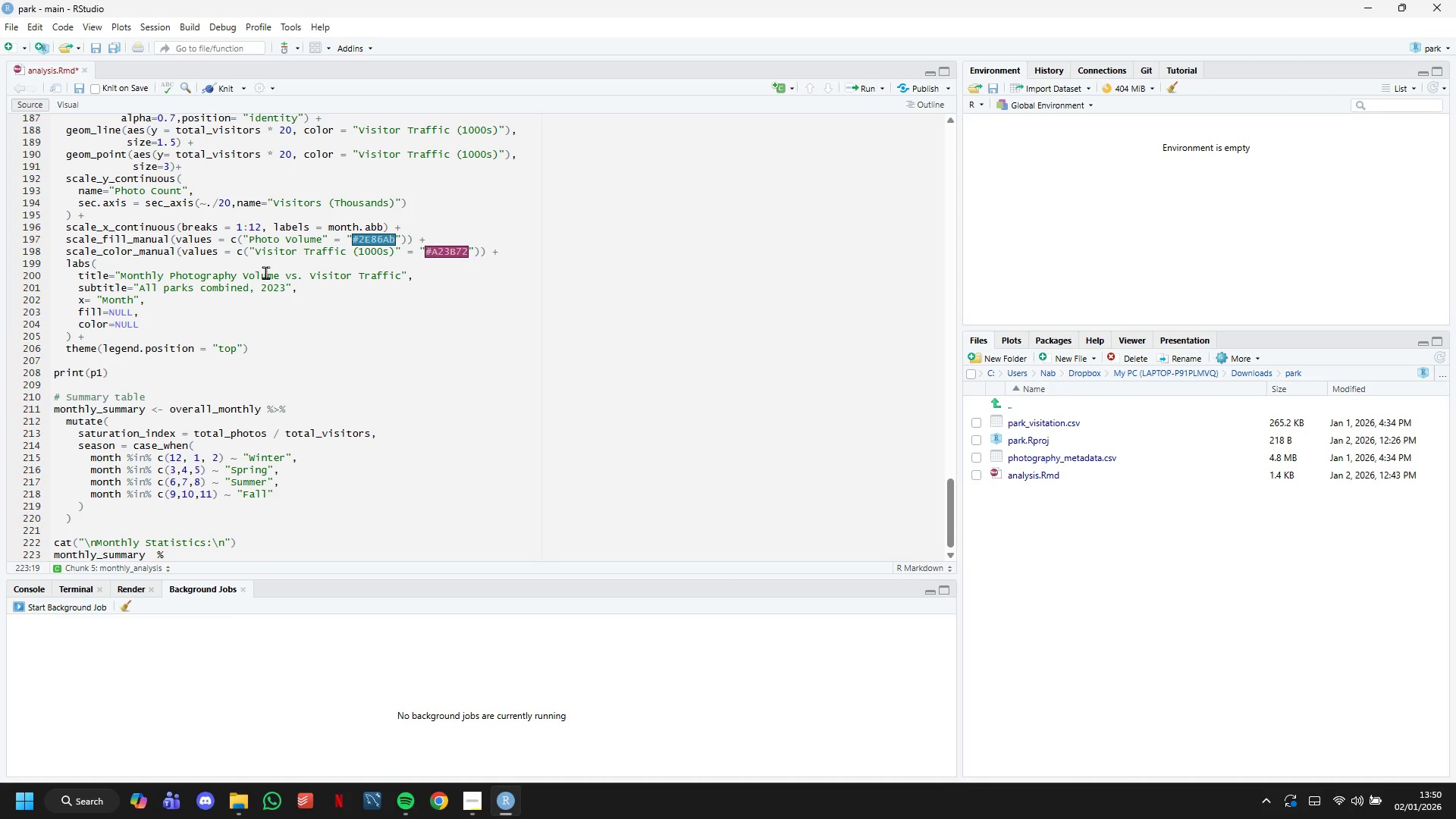 
key(Shift+ShiftLeft)
 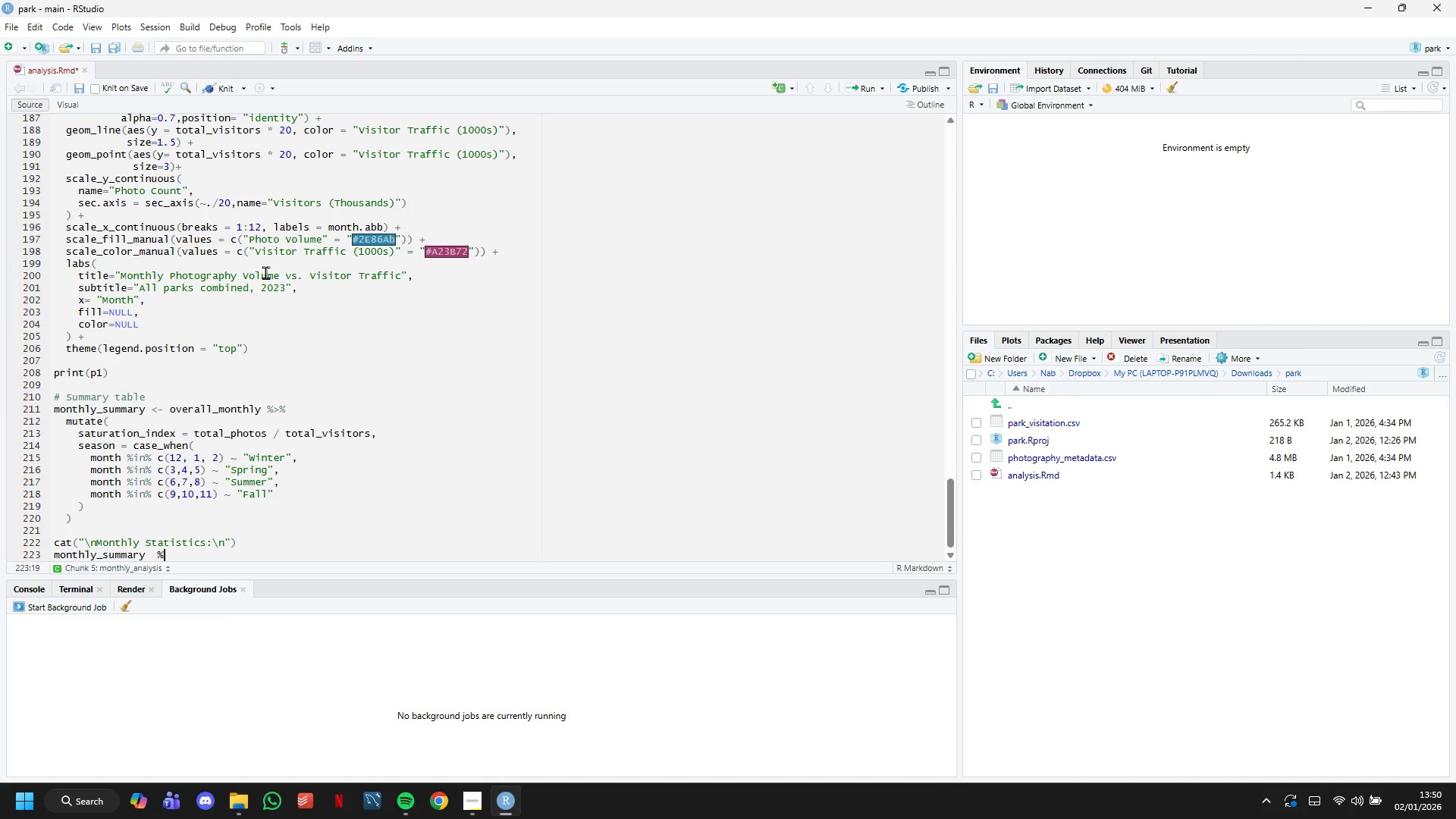 
key(Shift+Period)
 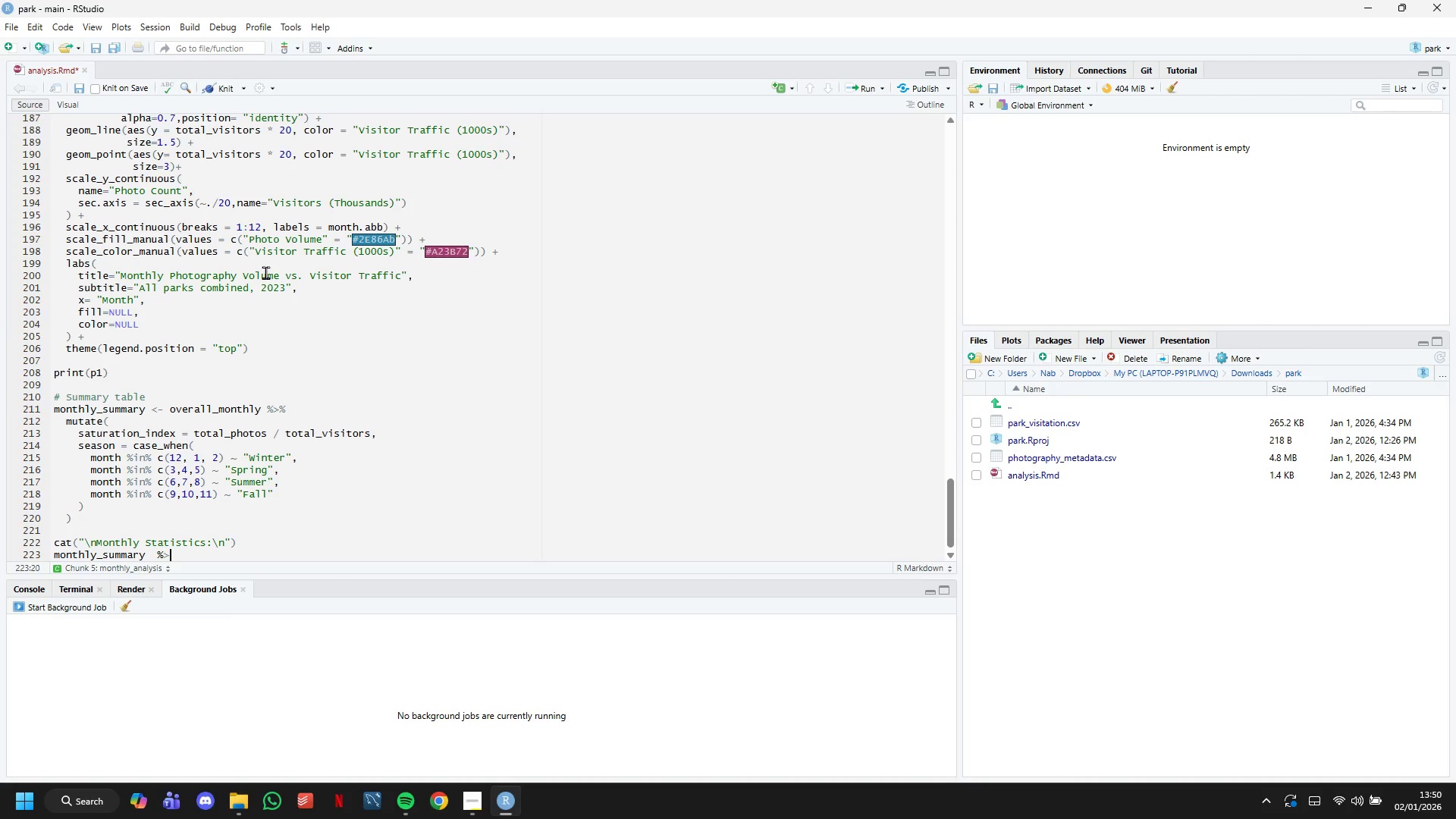 
hold_key(key=ShiftLeft, duration=1.5)
 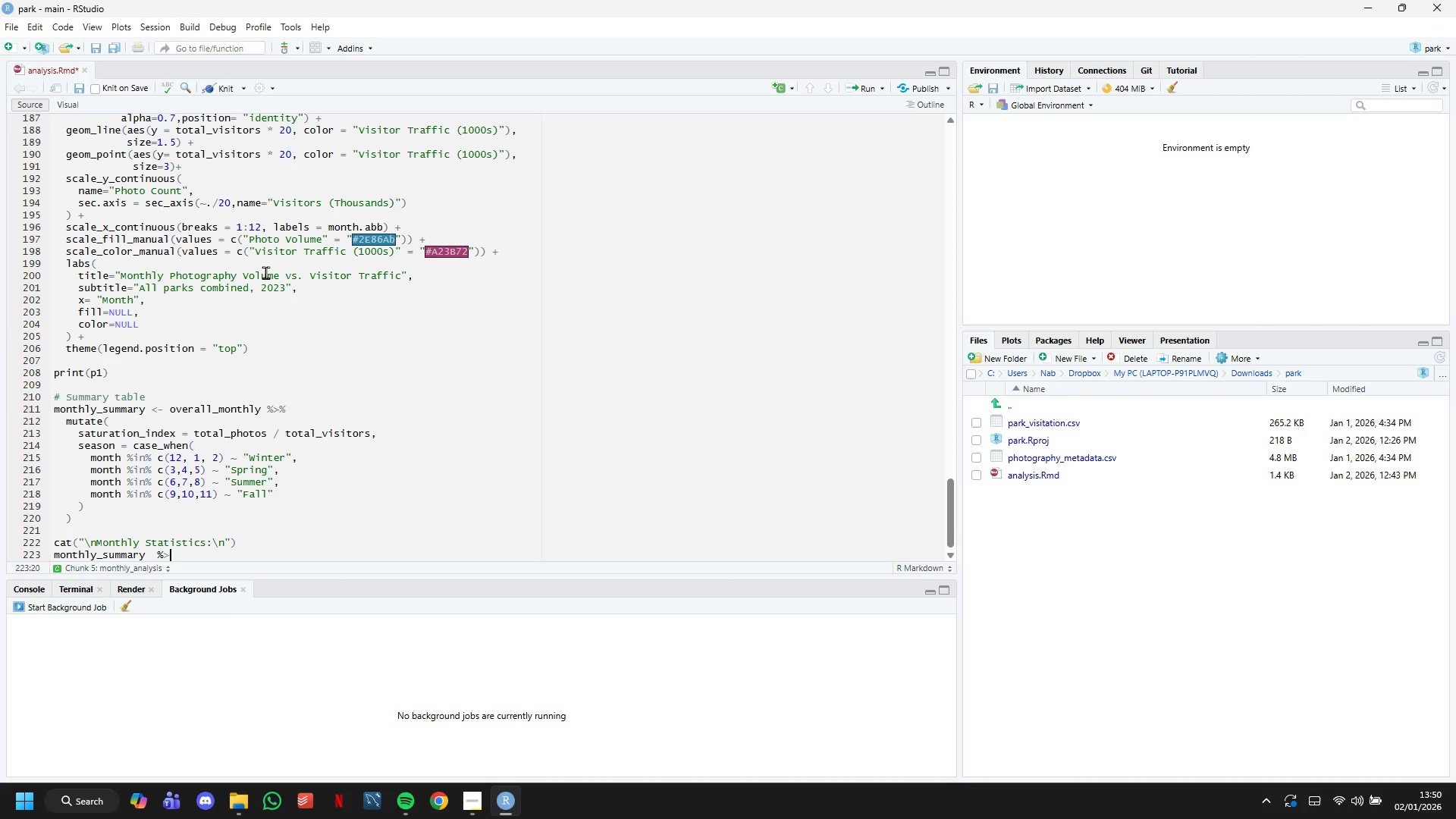 
hold_key(key=ShiftLeft, duration=1.5)
 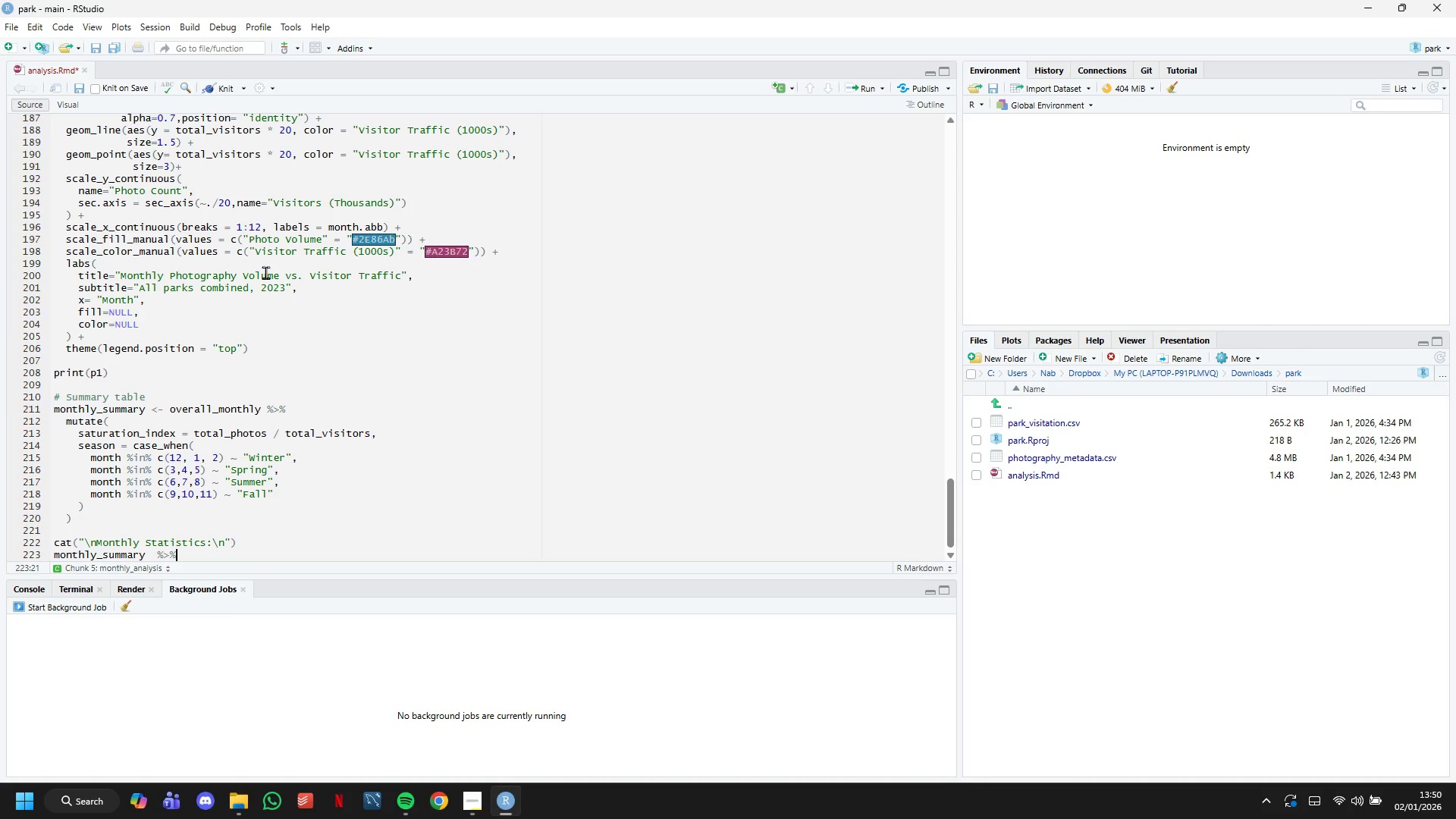 
key(Shift+ShiftLeft)
 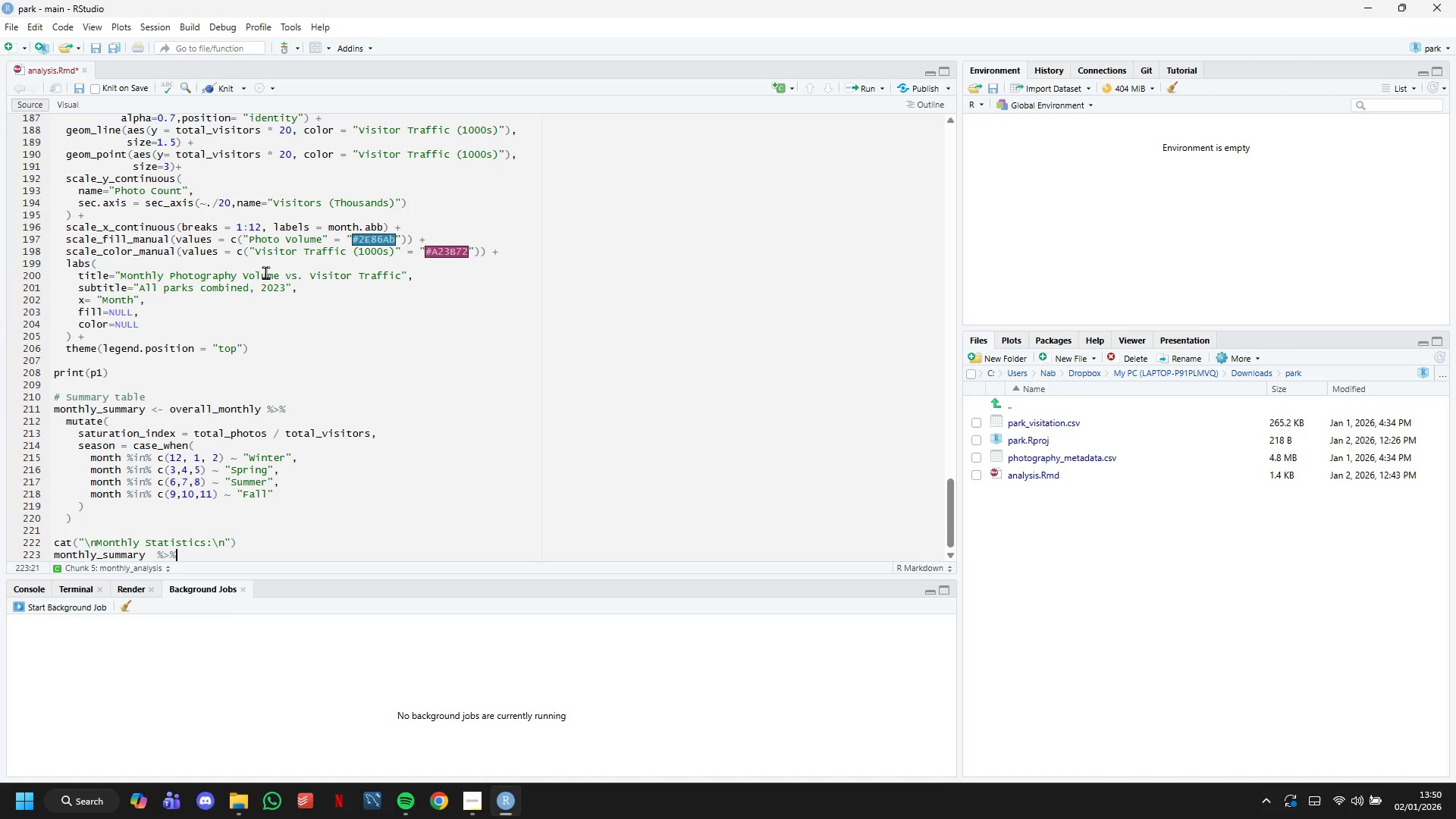 
key(Shift+5)
 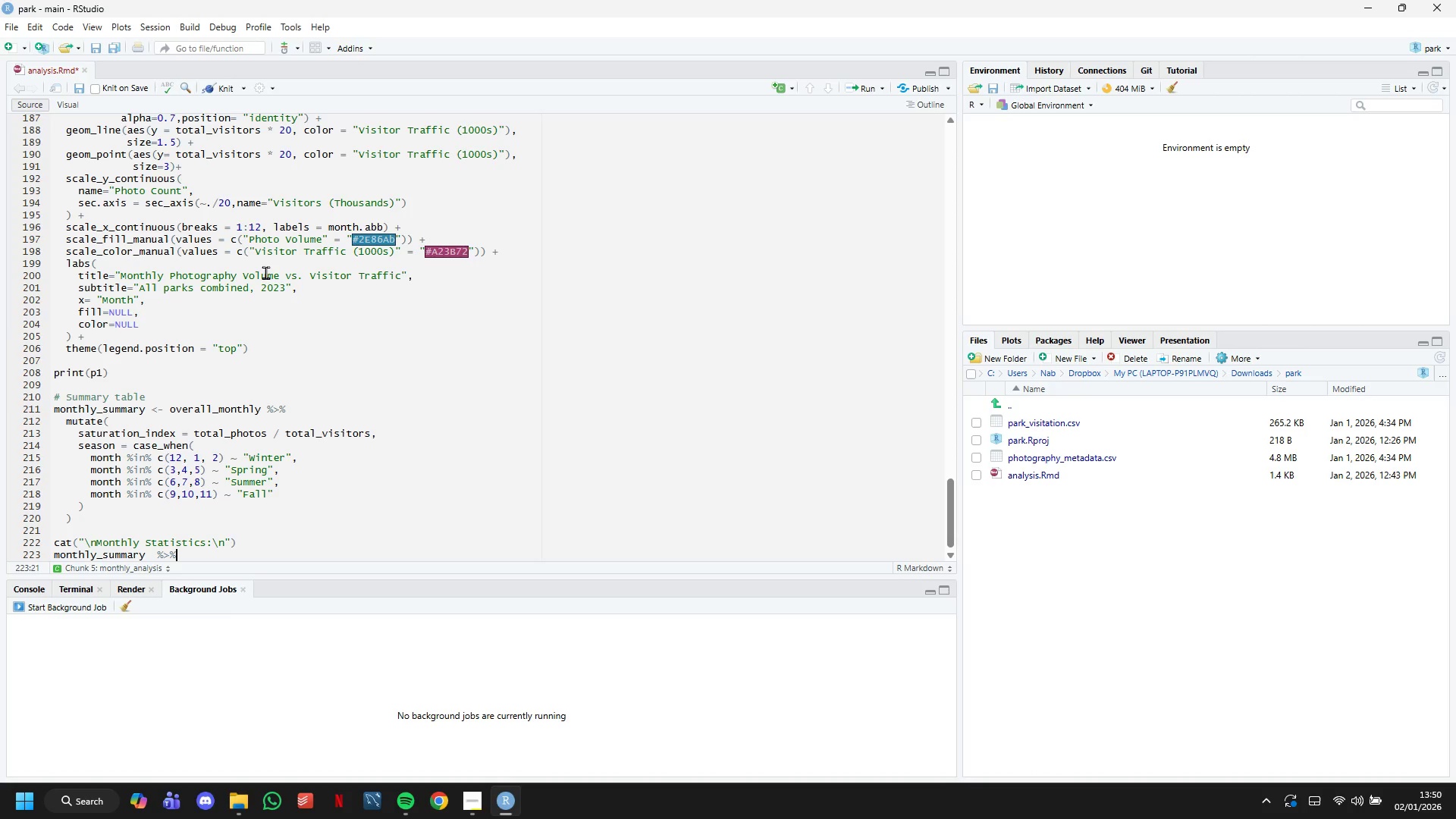 
wait(22.97)
 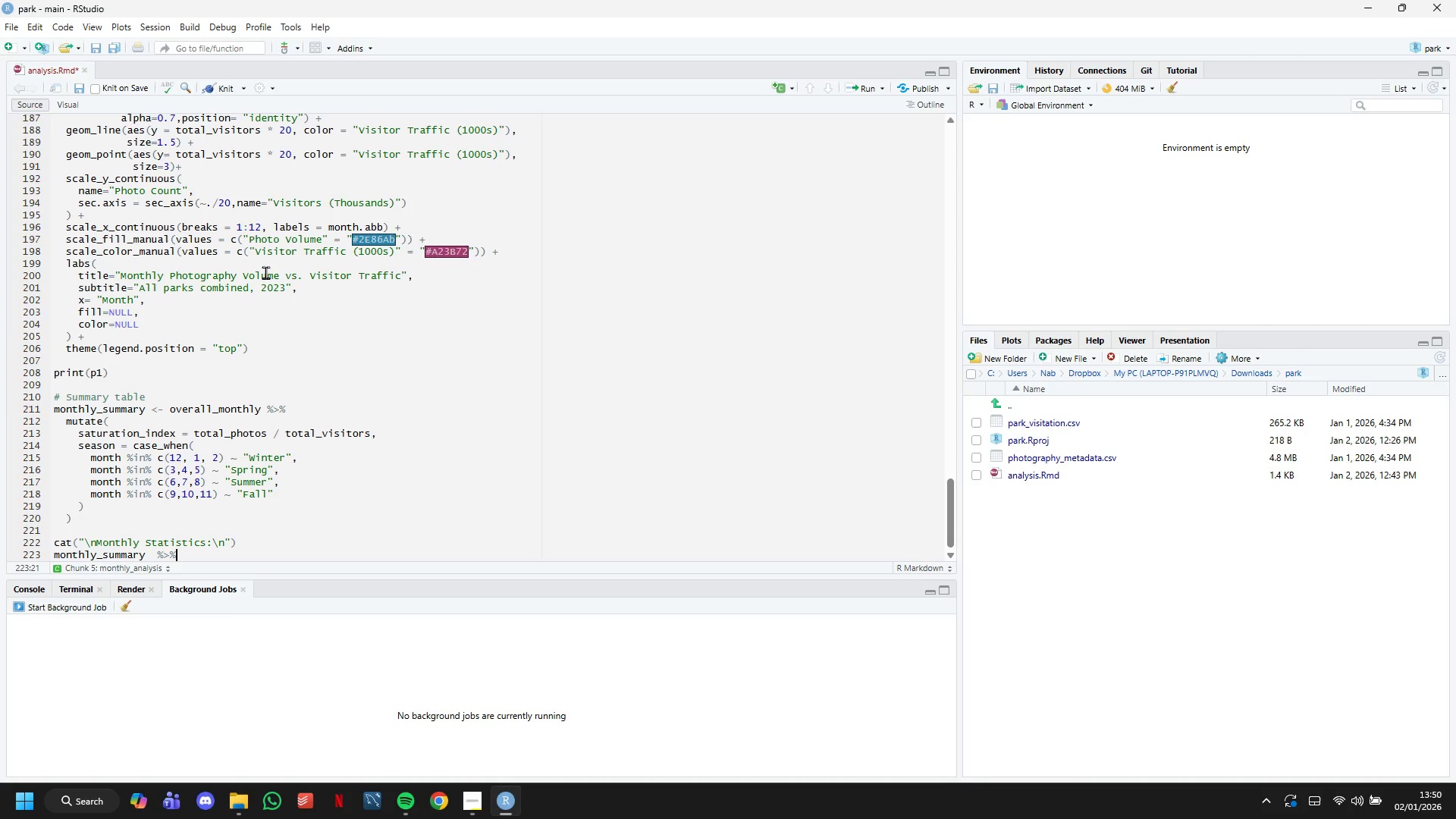 
key(Space)
 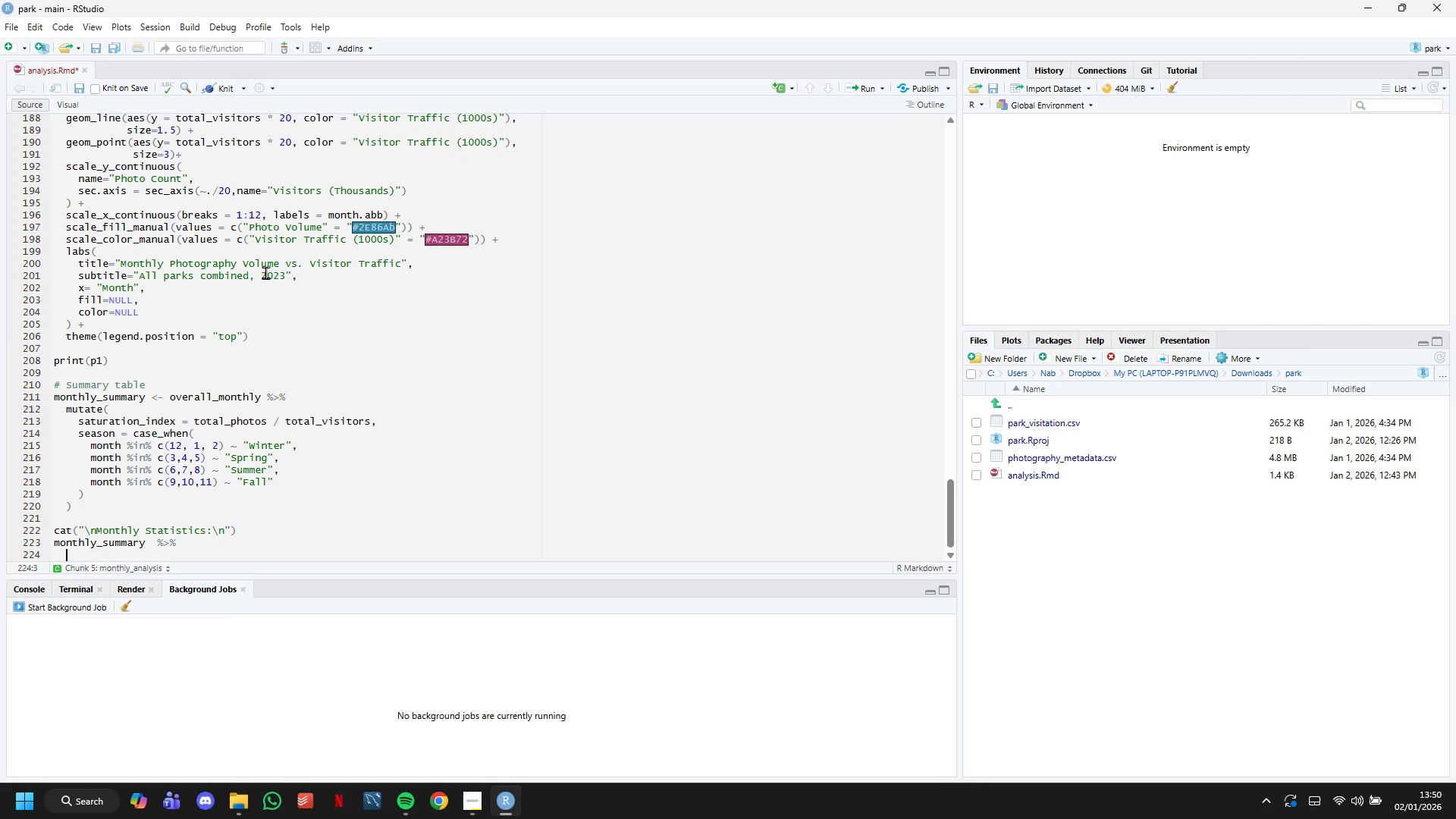 
key(Enter)
 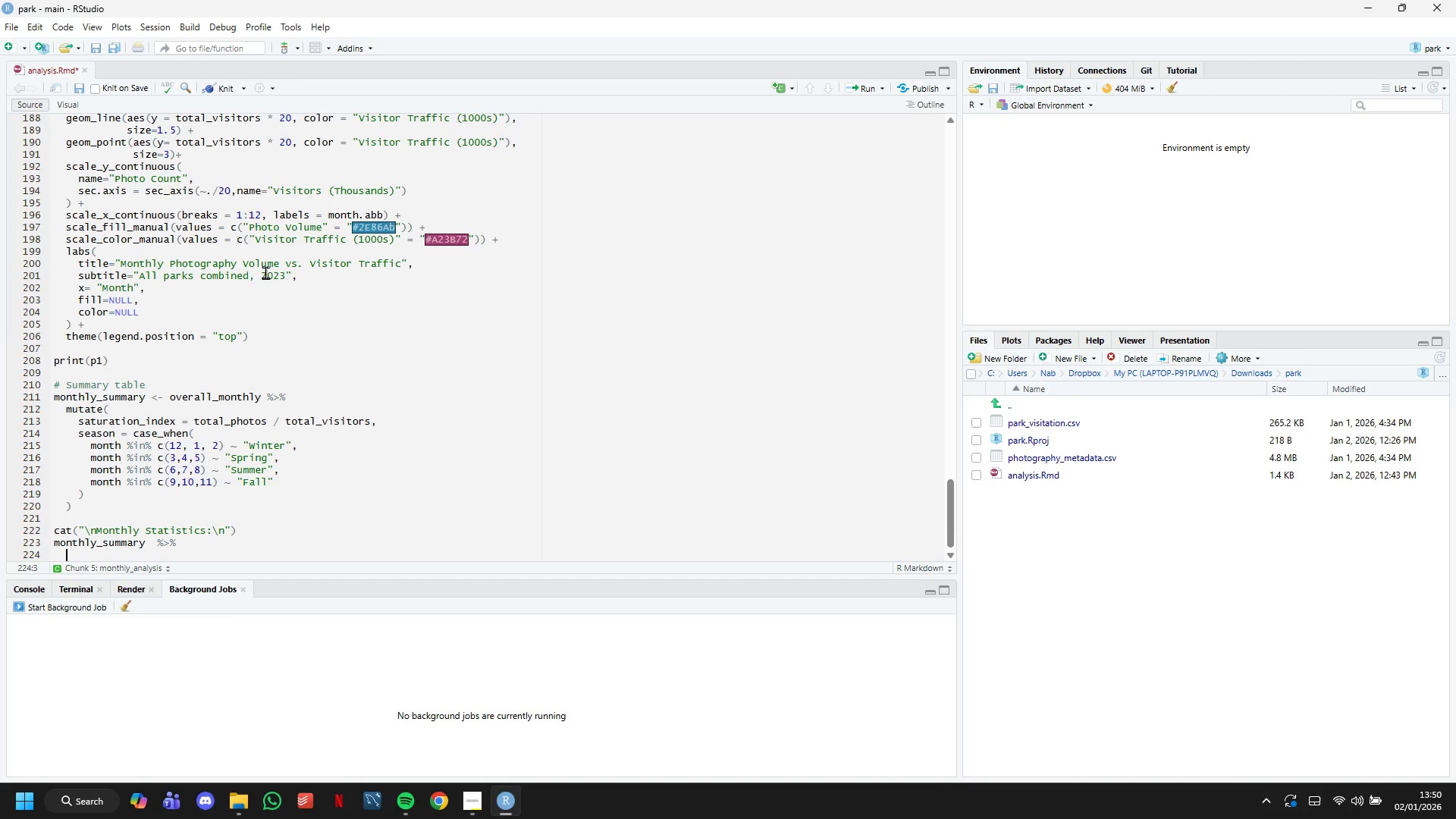 
type(sle)
key(Backspace)
key(Backspace)
type(ek)
key(Backspace)
type(lect(Month= month,)
 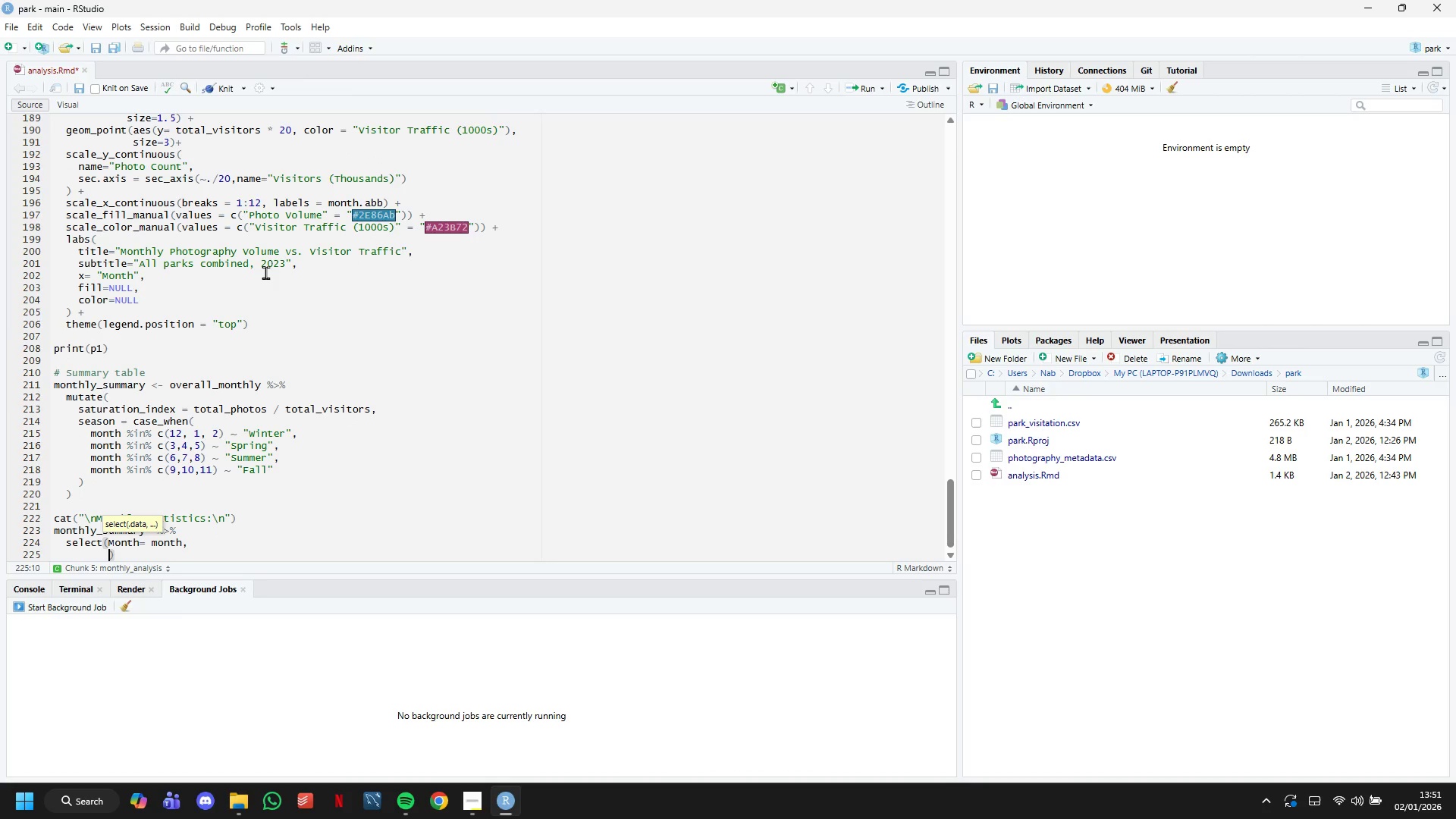 
 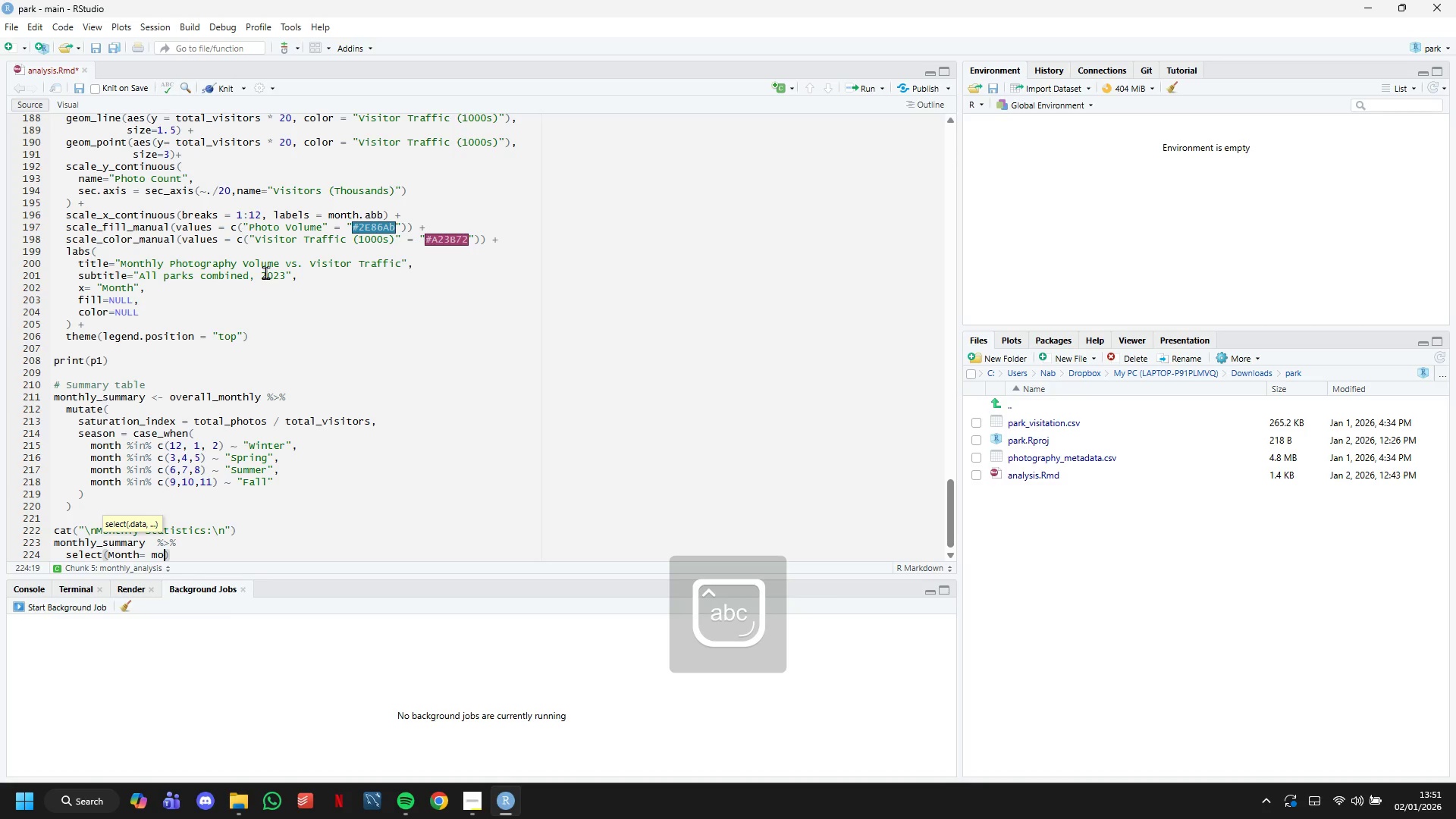 
key(Enter)
 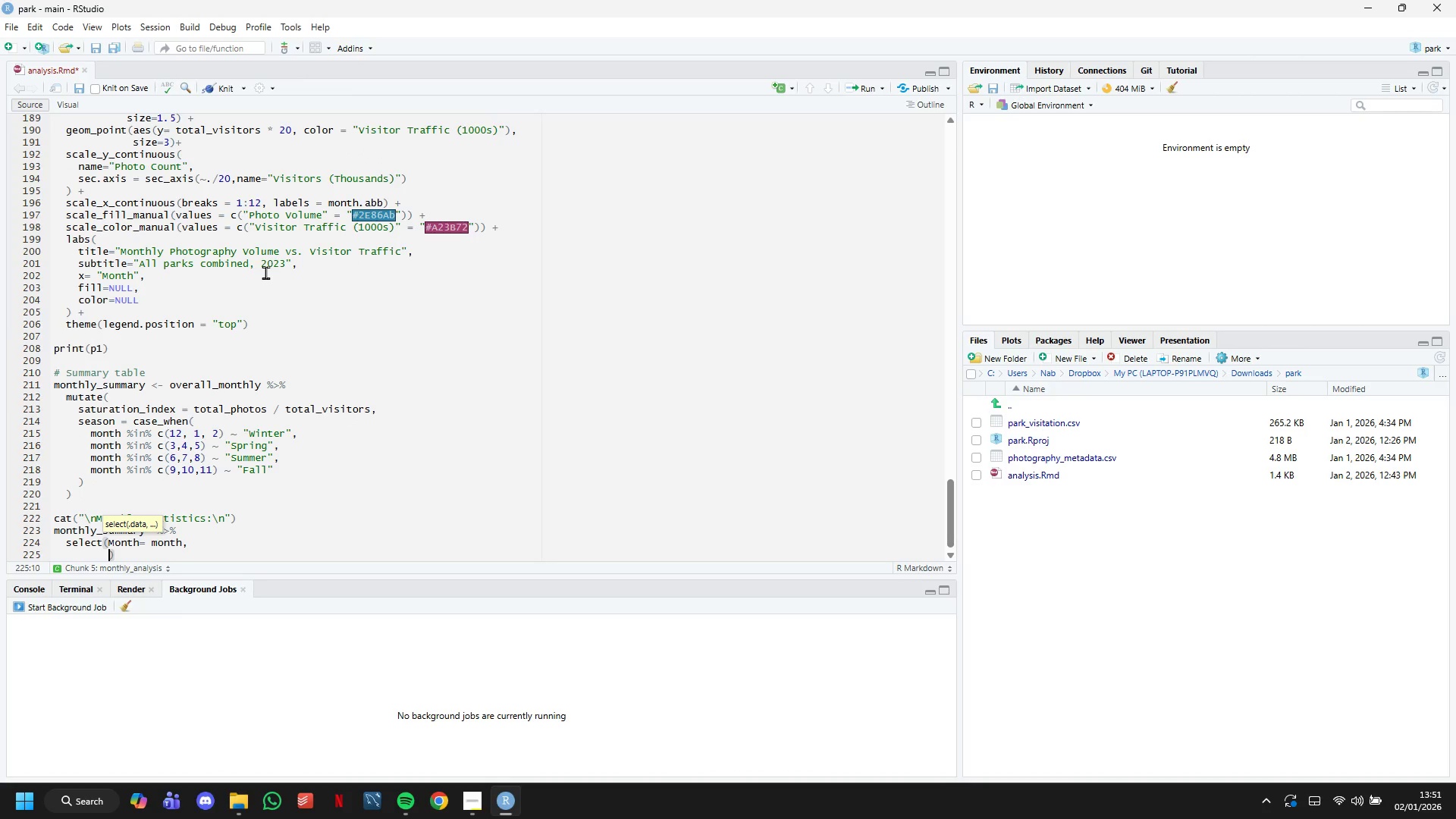 
type(Photos = total_photii)
key(Backspace)
key(Backspace)
type(os,)
 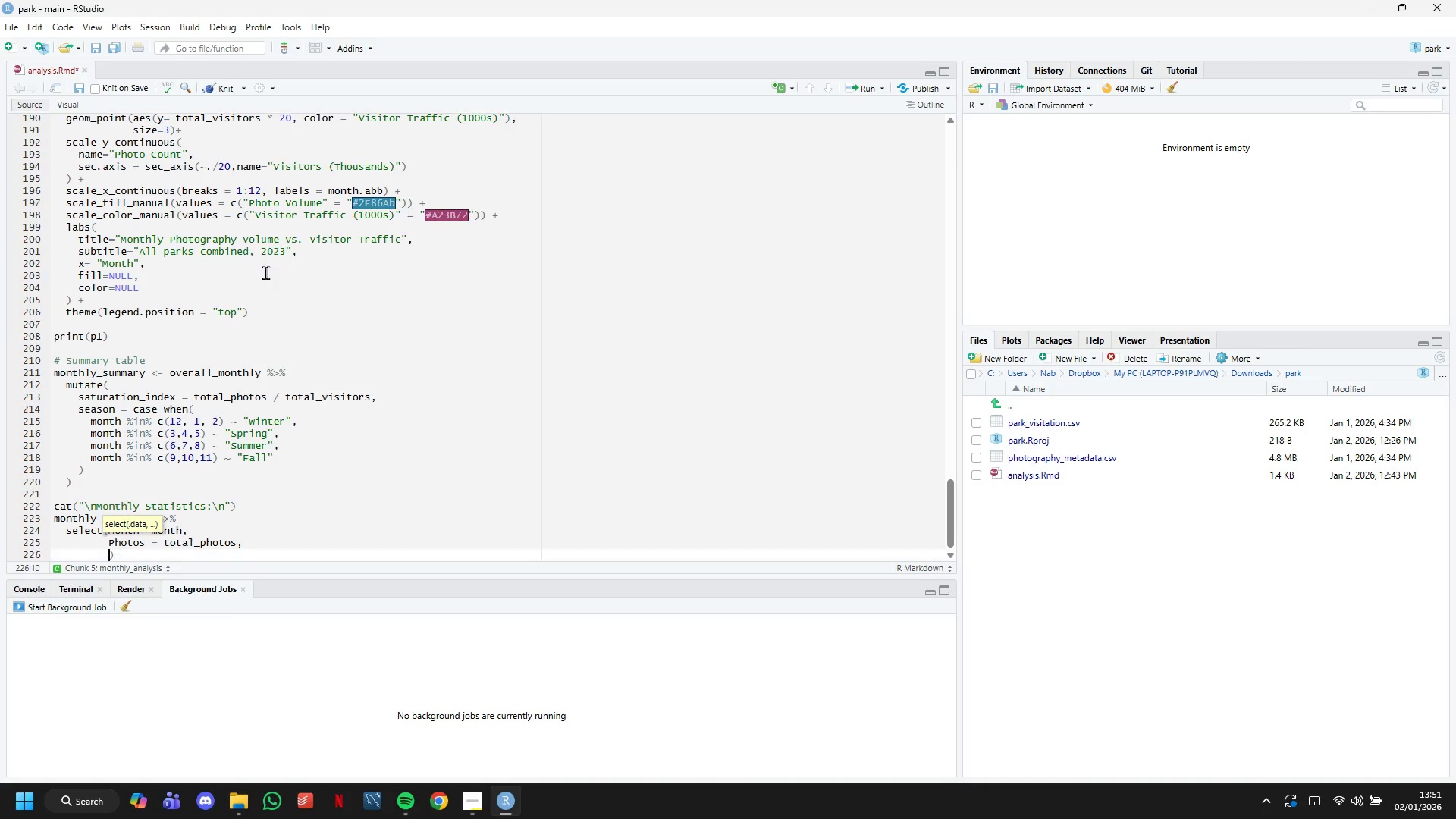 
 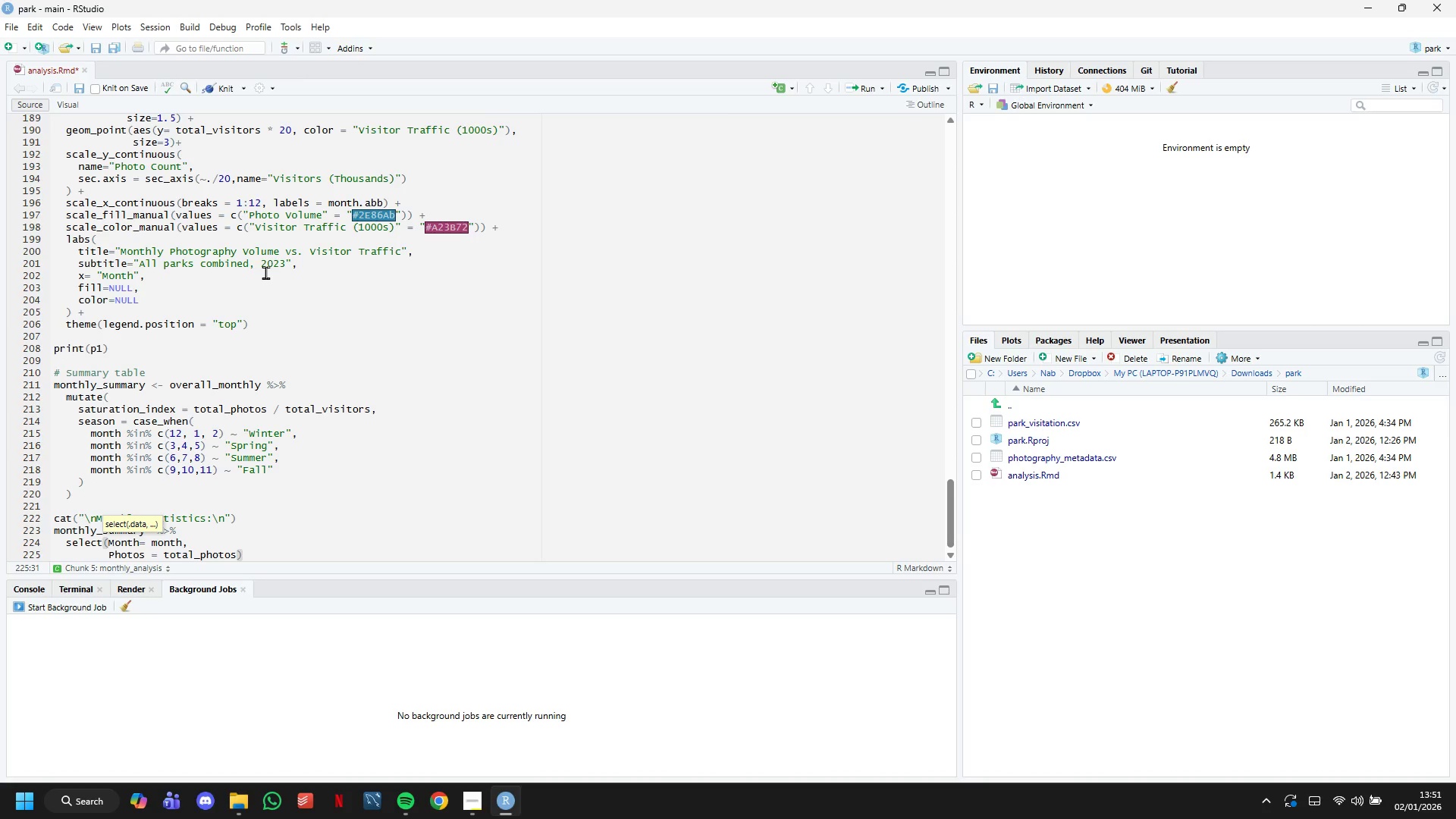 
key(Enter)
 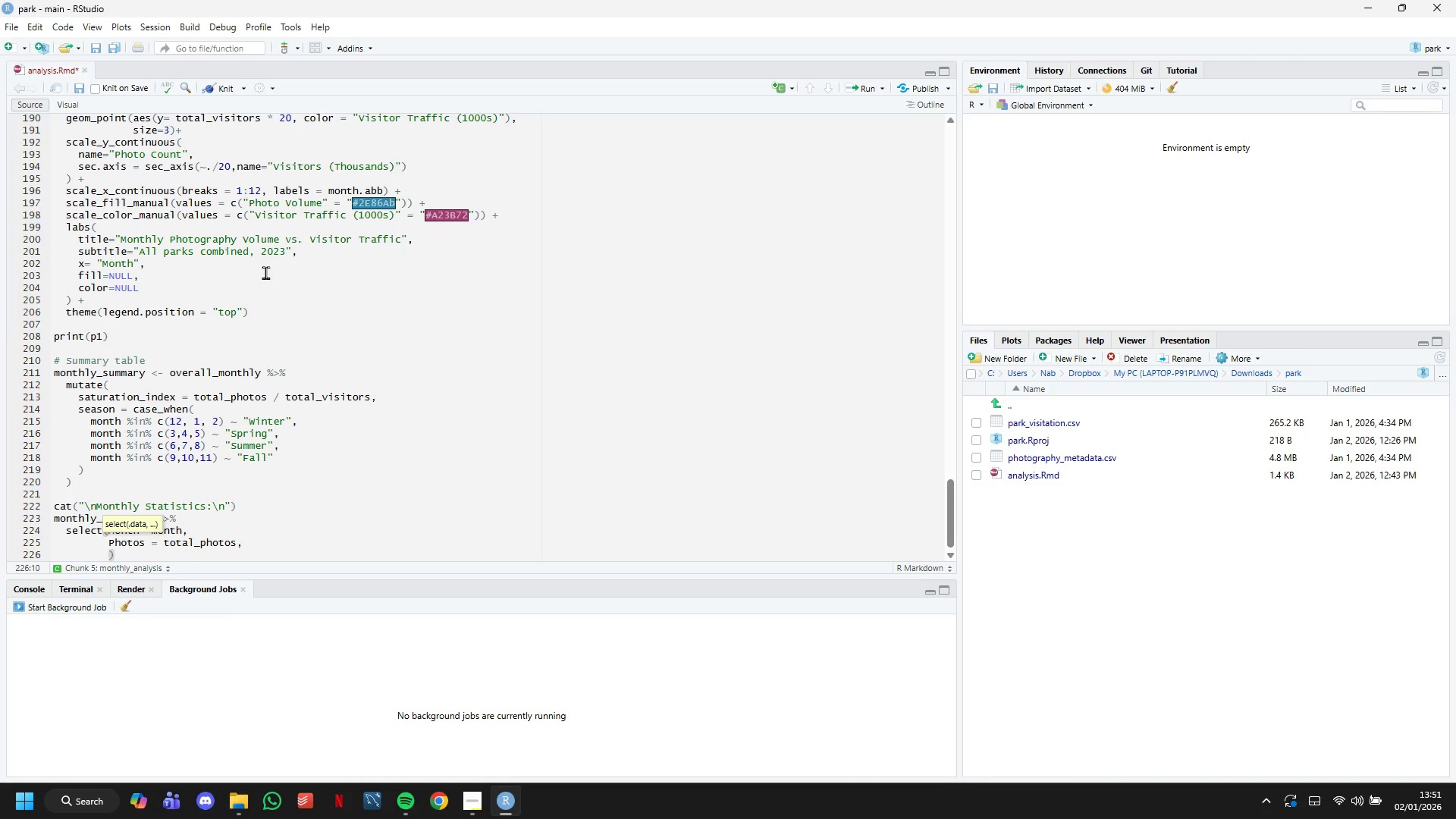 
type(')
key(Backspace)
key(Tab)
key(Backspace)
type(`Visitors (1000s)
 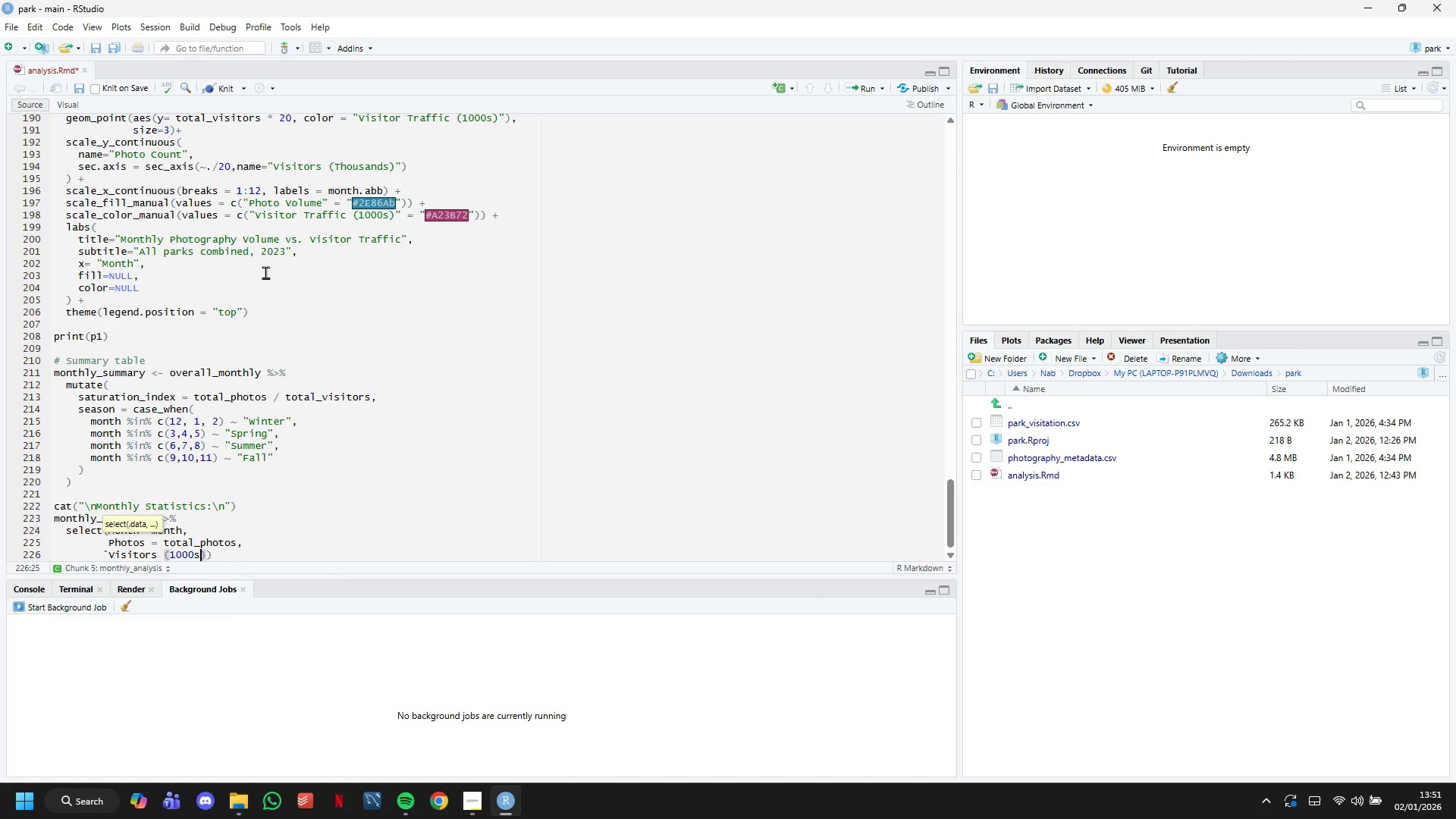 
key(ArrowRight)
 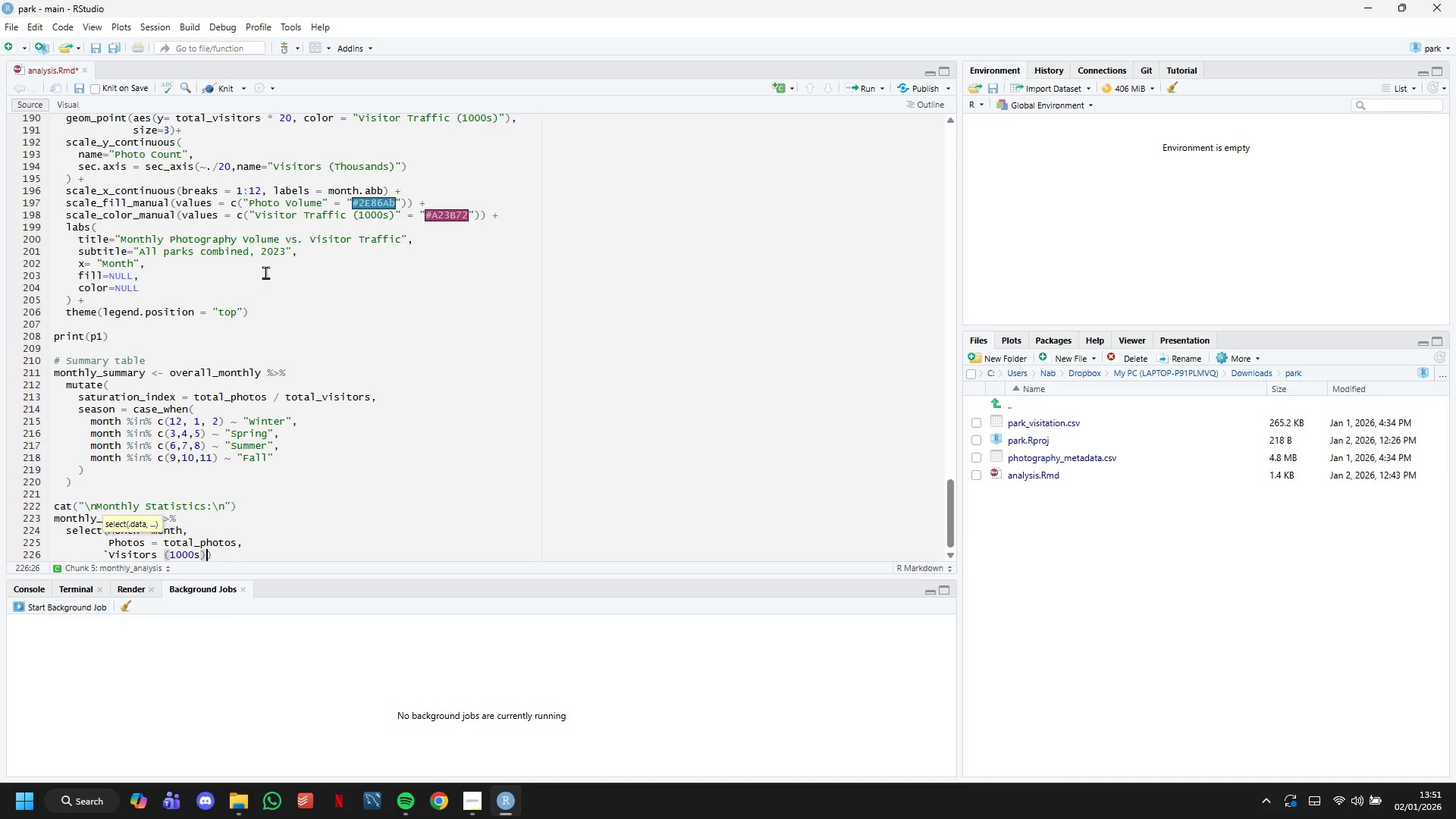 
type(` = total_visitors,)
 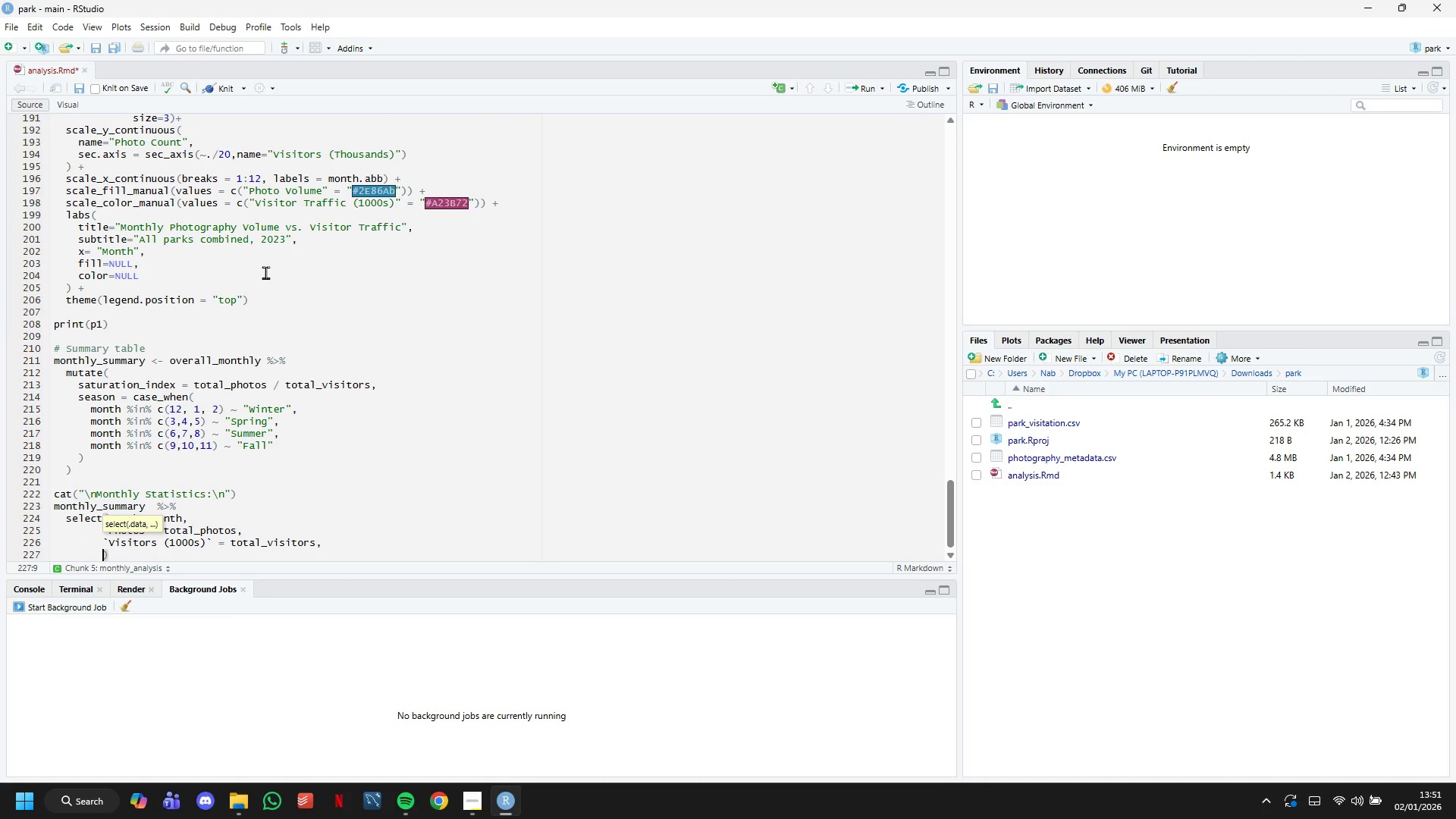 
 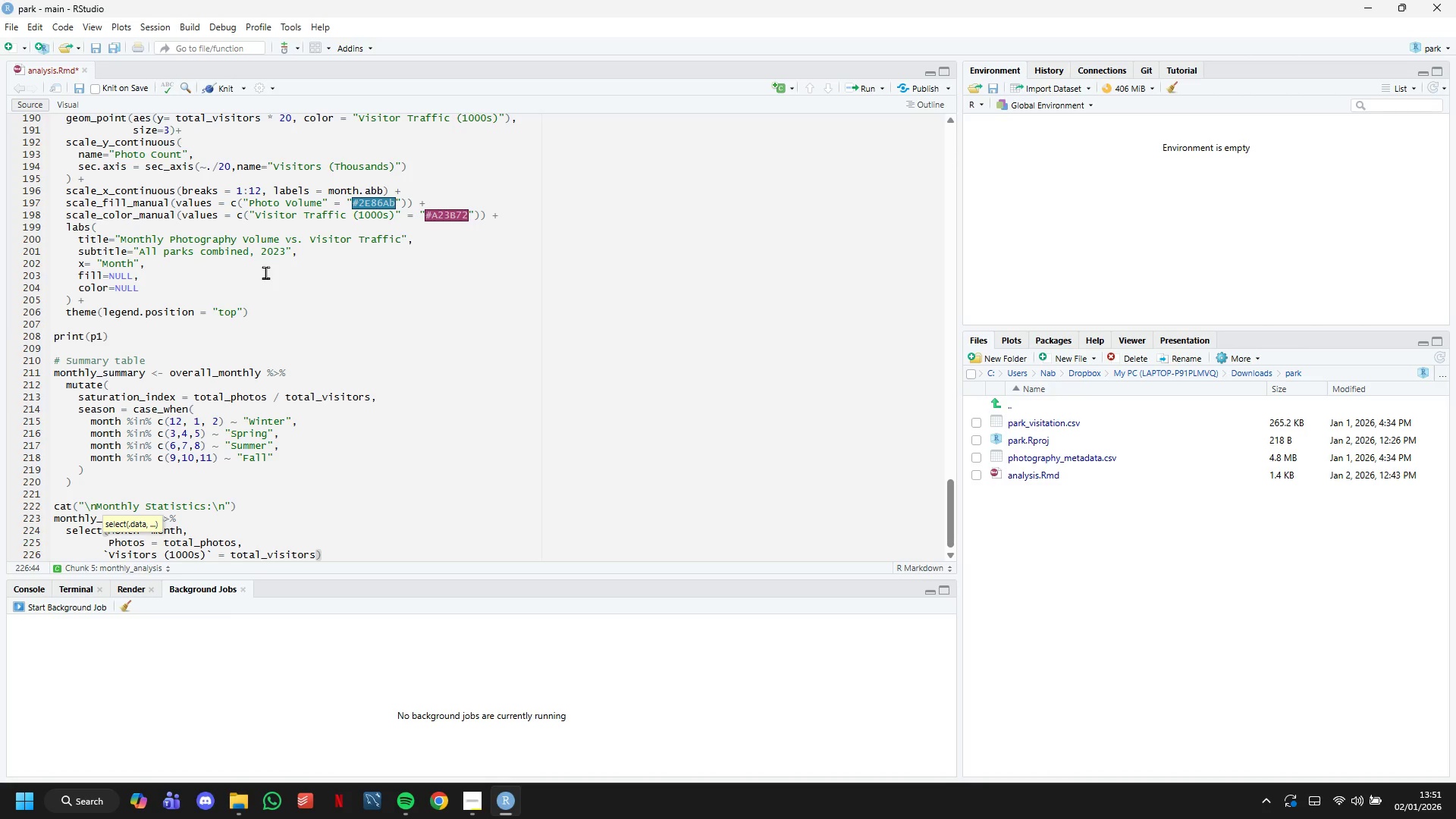 
key(Enter)
 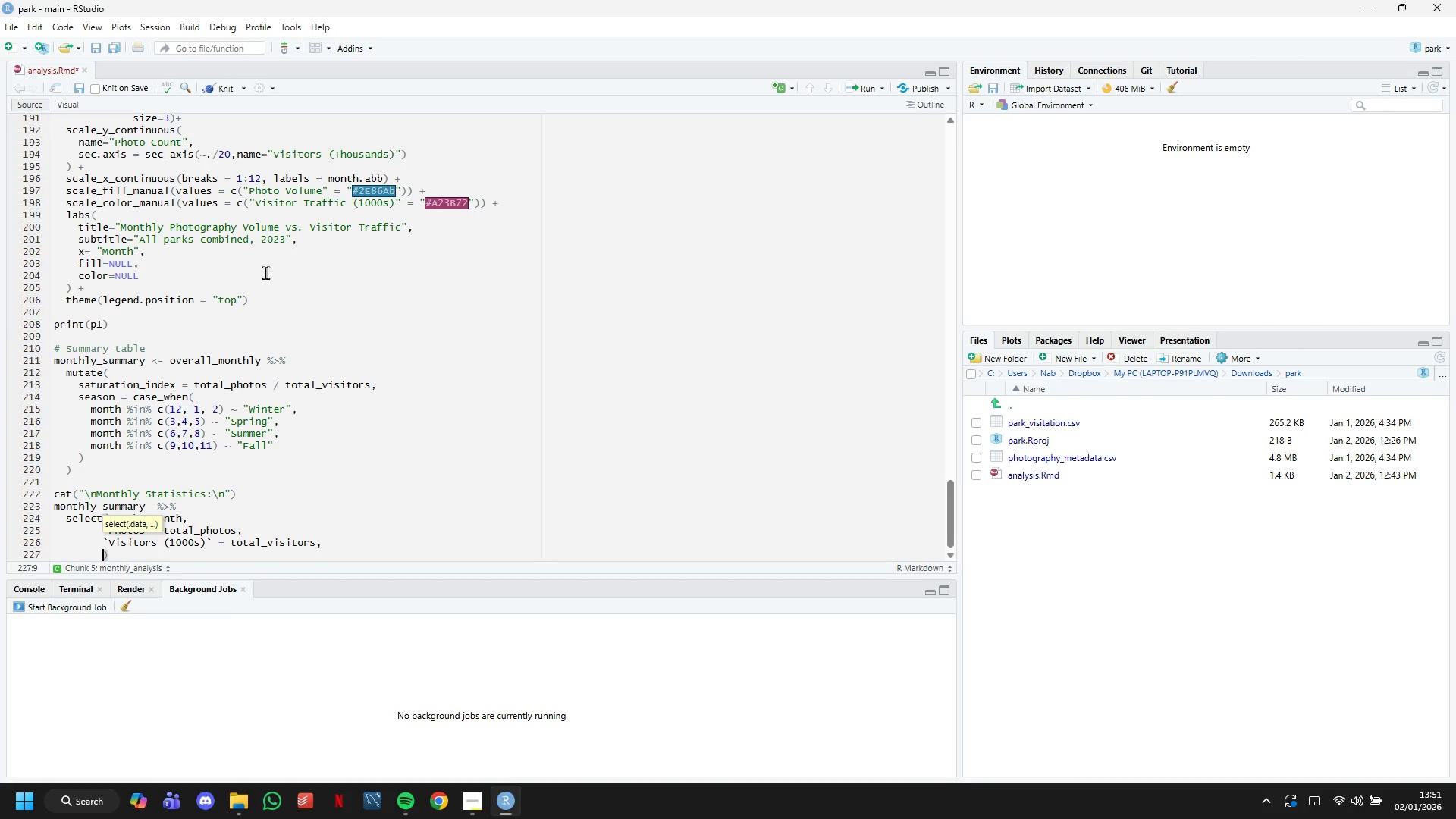 
type('Saturatuo)
key(Backspace)
key(Backspace)
key(Backspace)
key(Backspace)
type(``)
 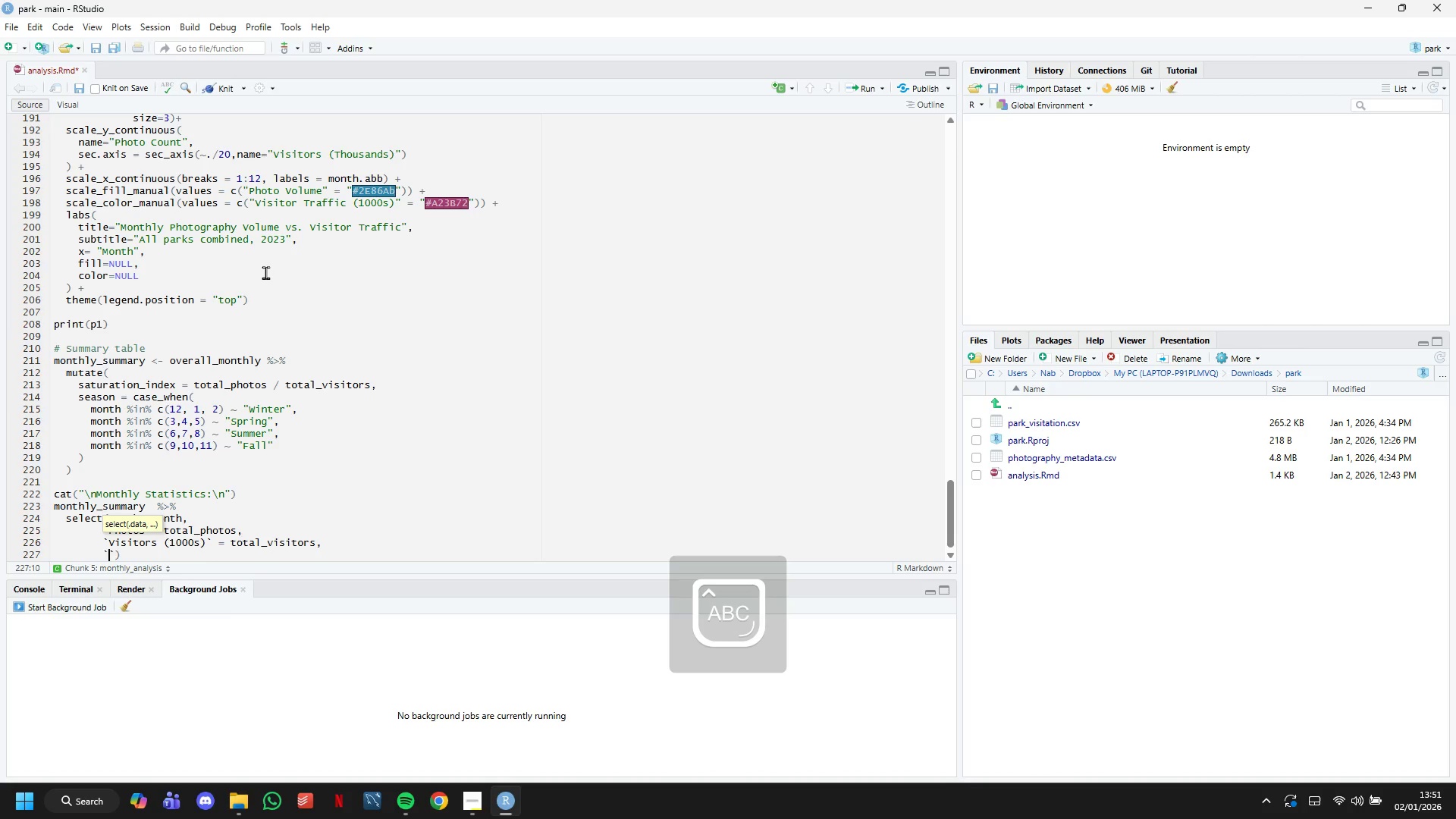 
key(ArrowLeft)
 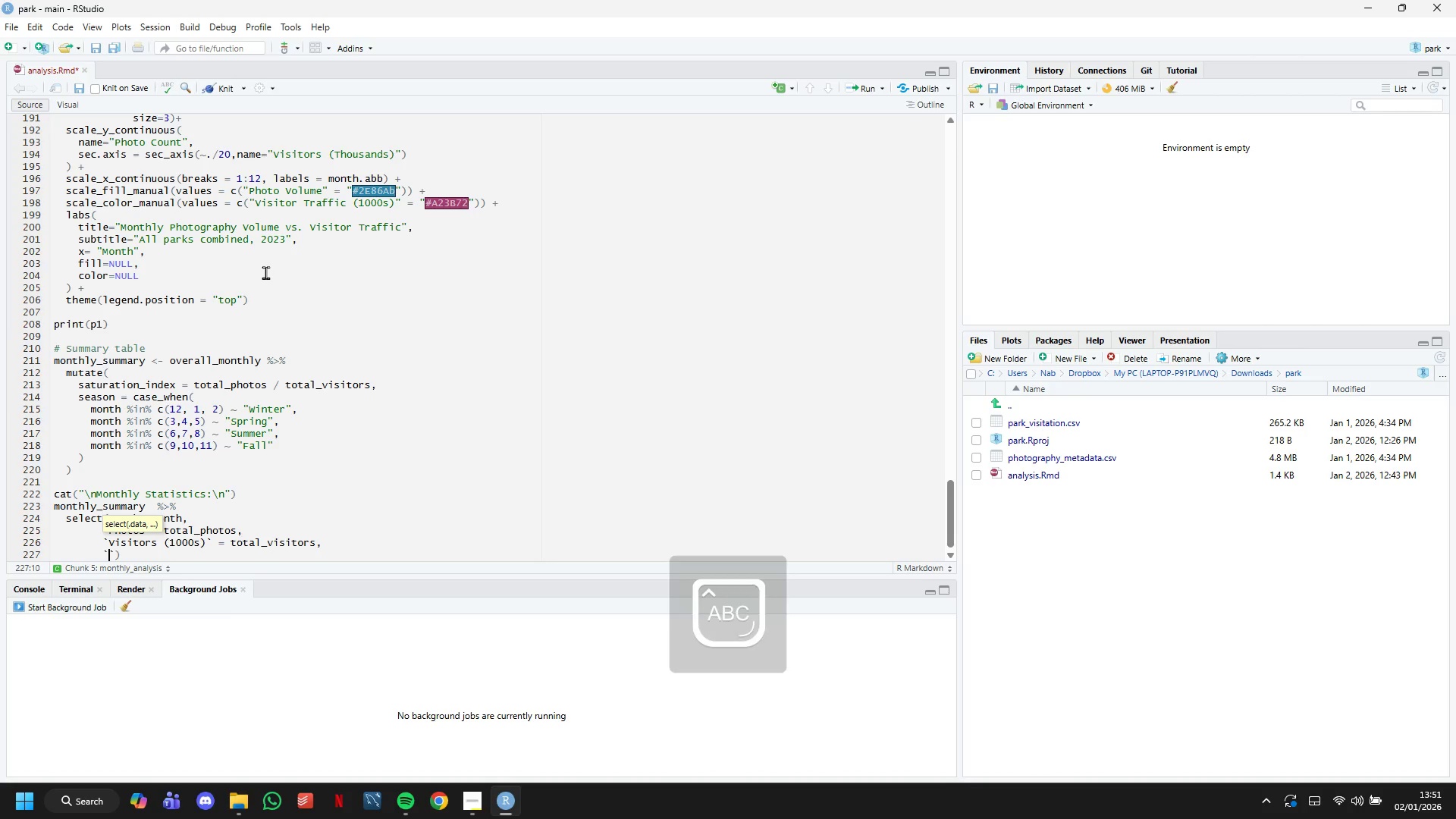 
type(Saturation Index)
 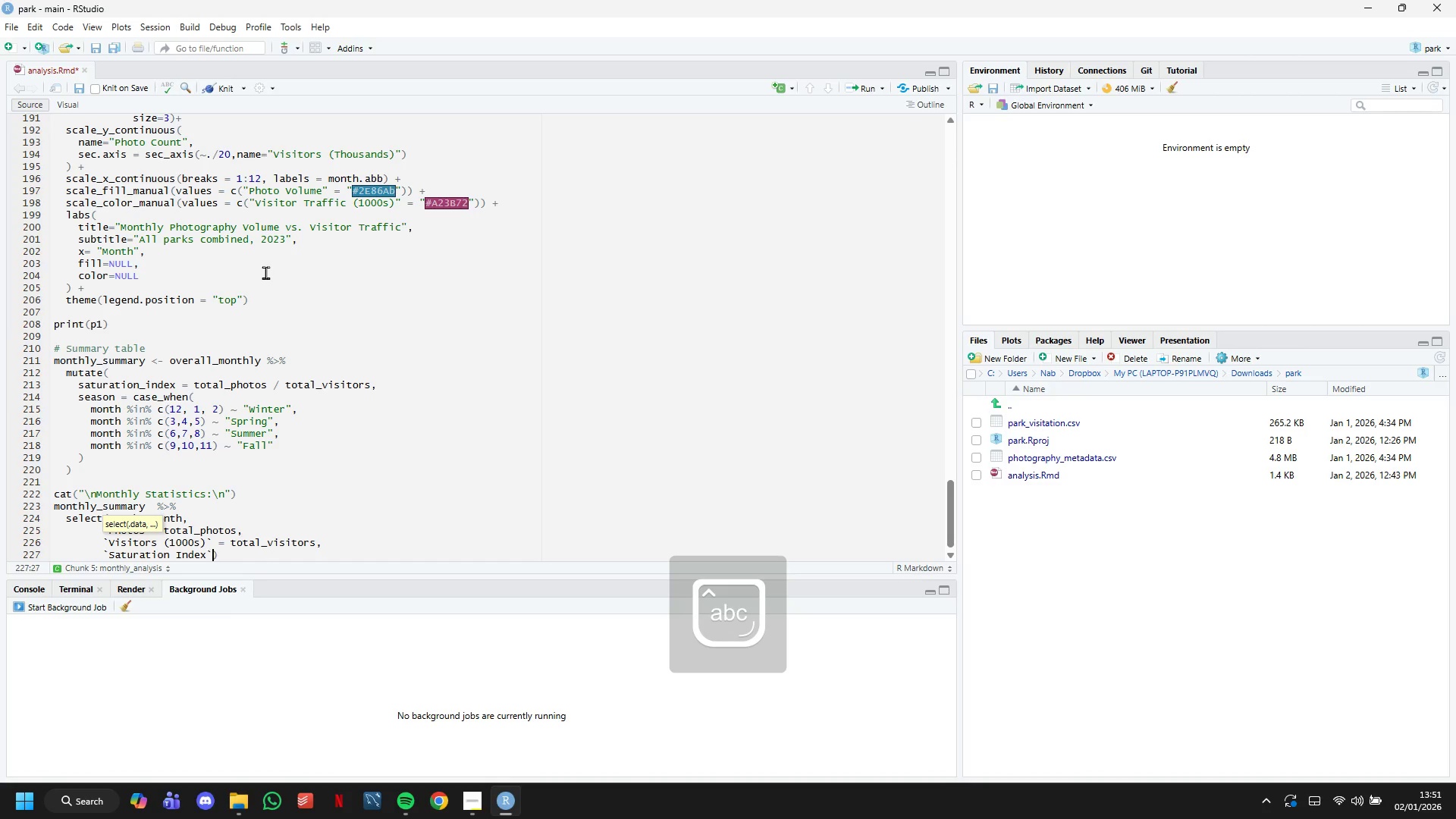 
key(ArrowRight)
 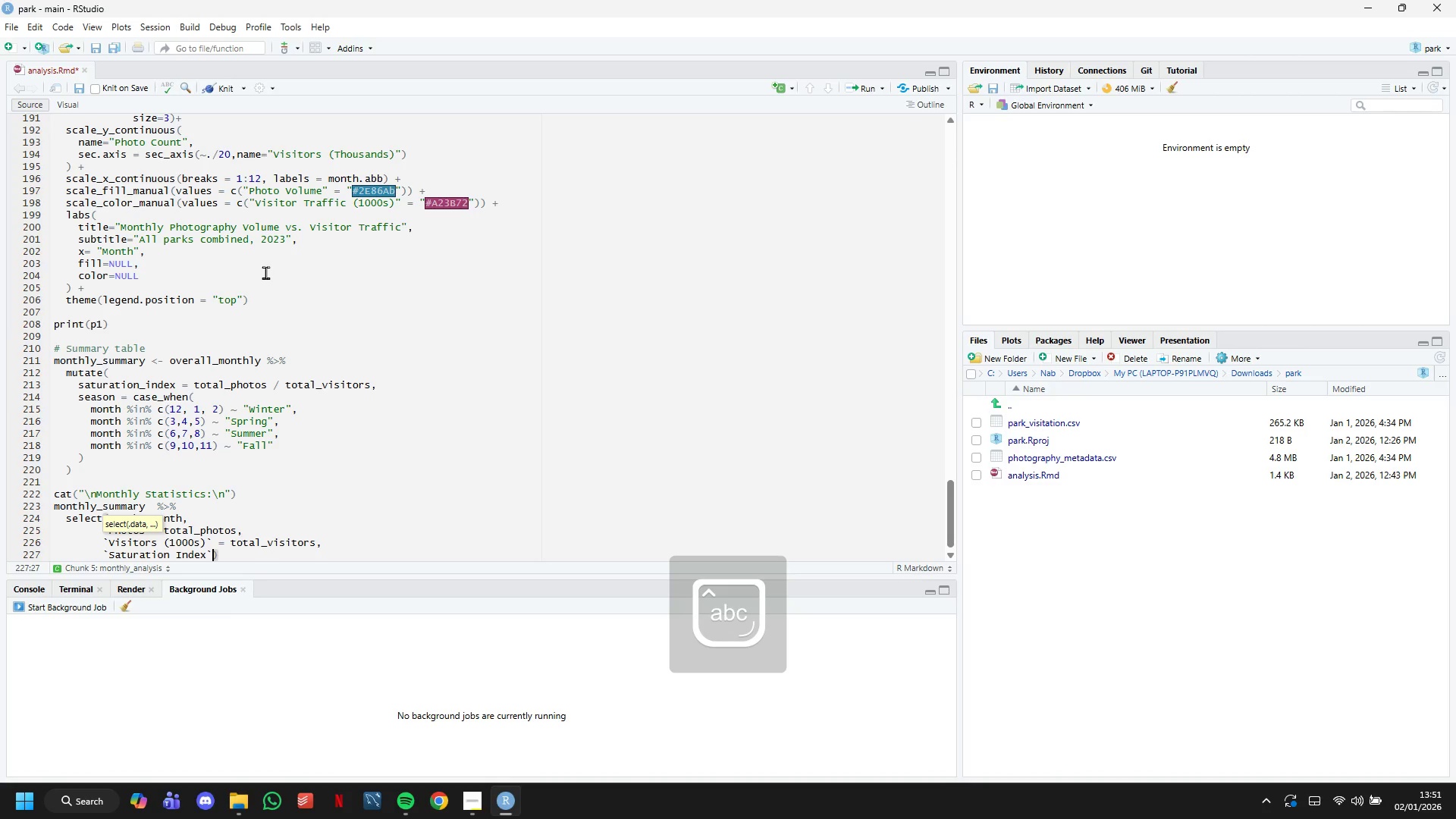 
type( = saturation_indez)
key(Backspace)
type(x,)
 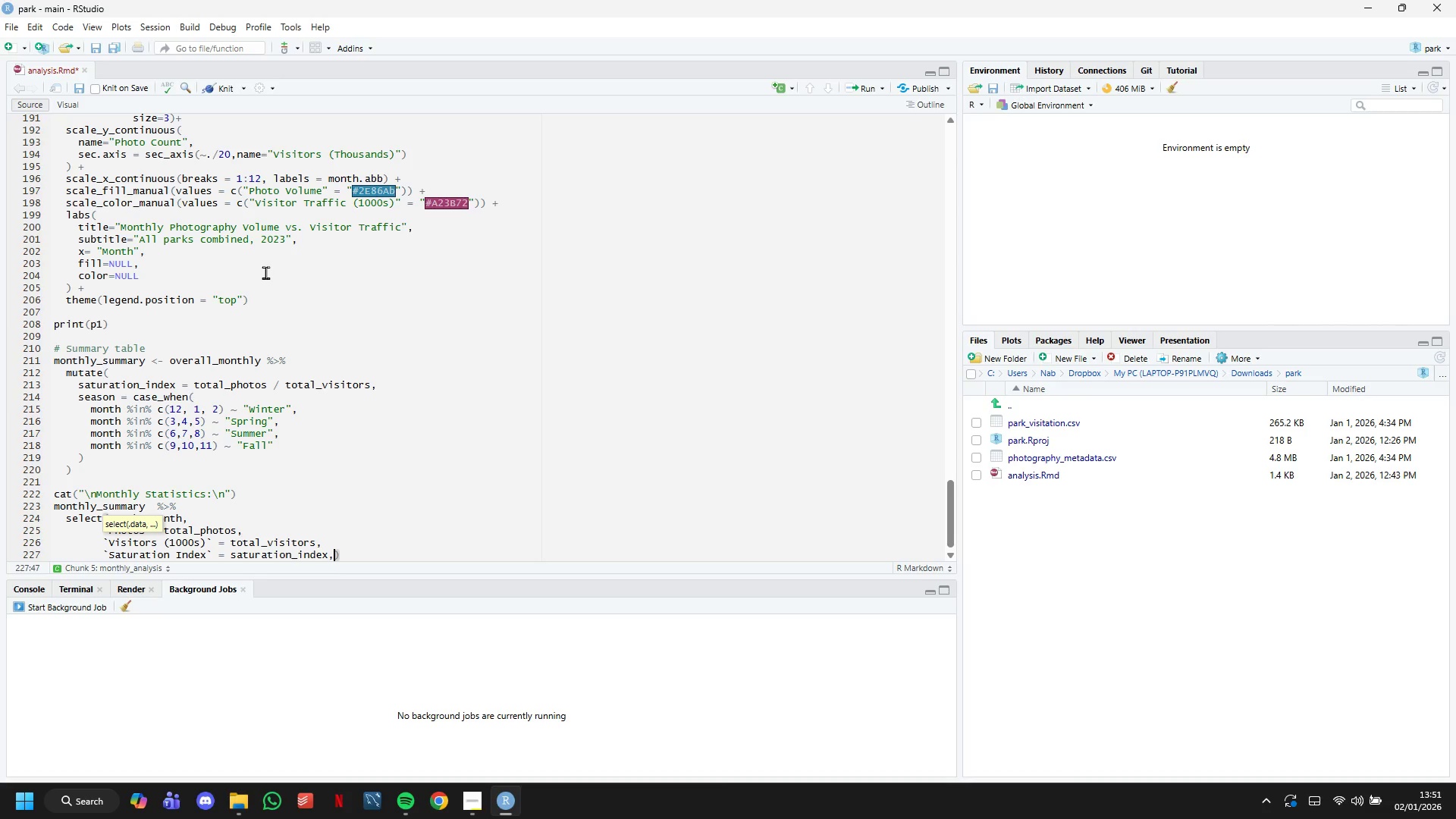 
key(Enter)
 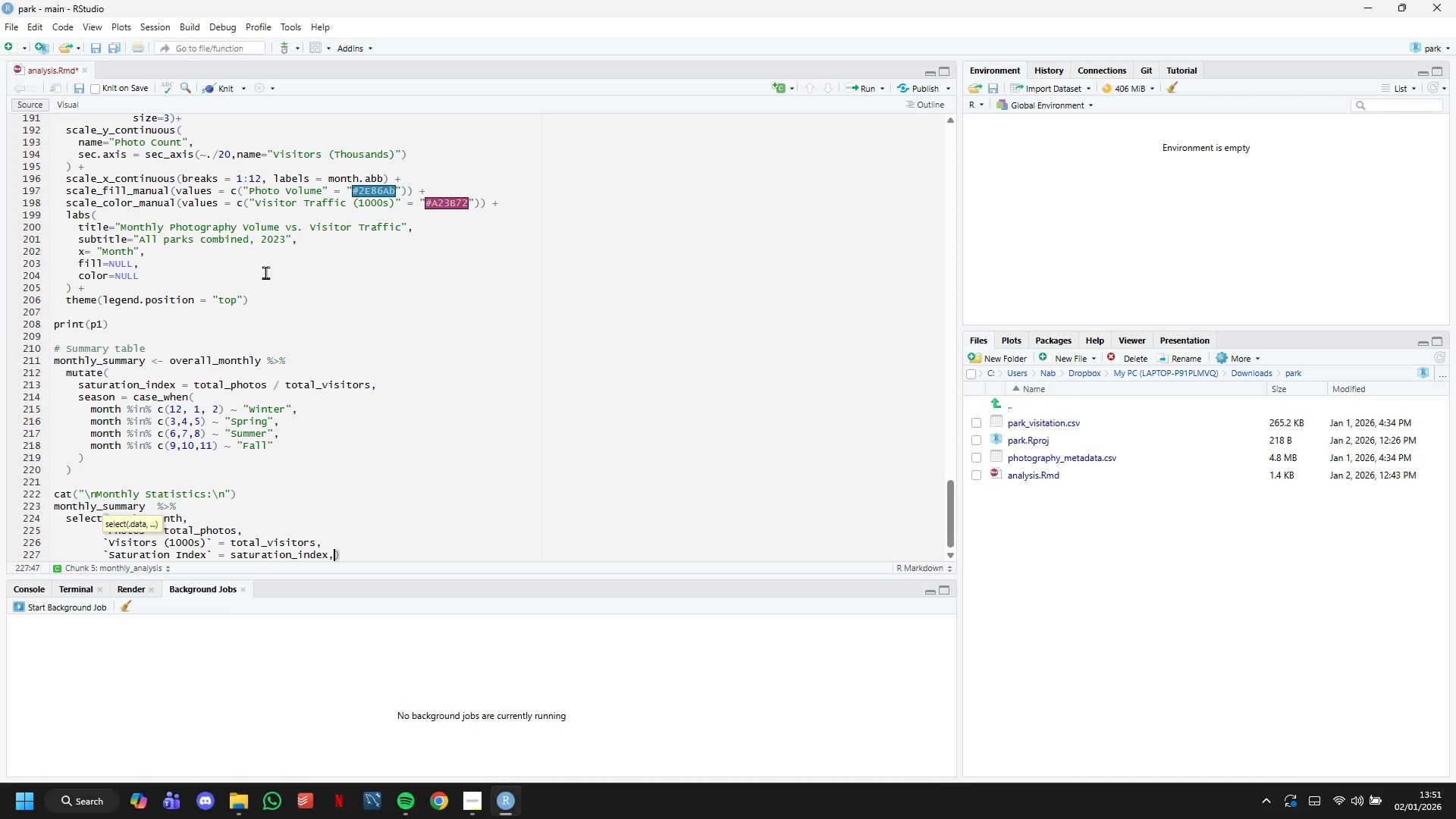 
type(Season = season)
 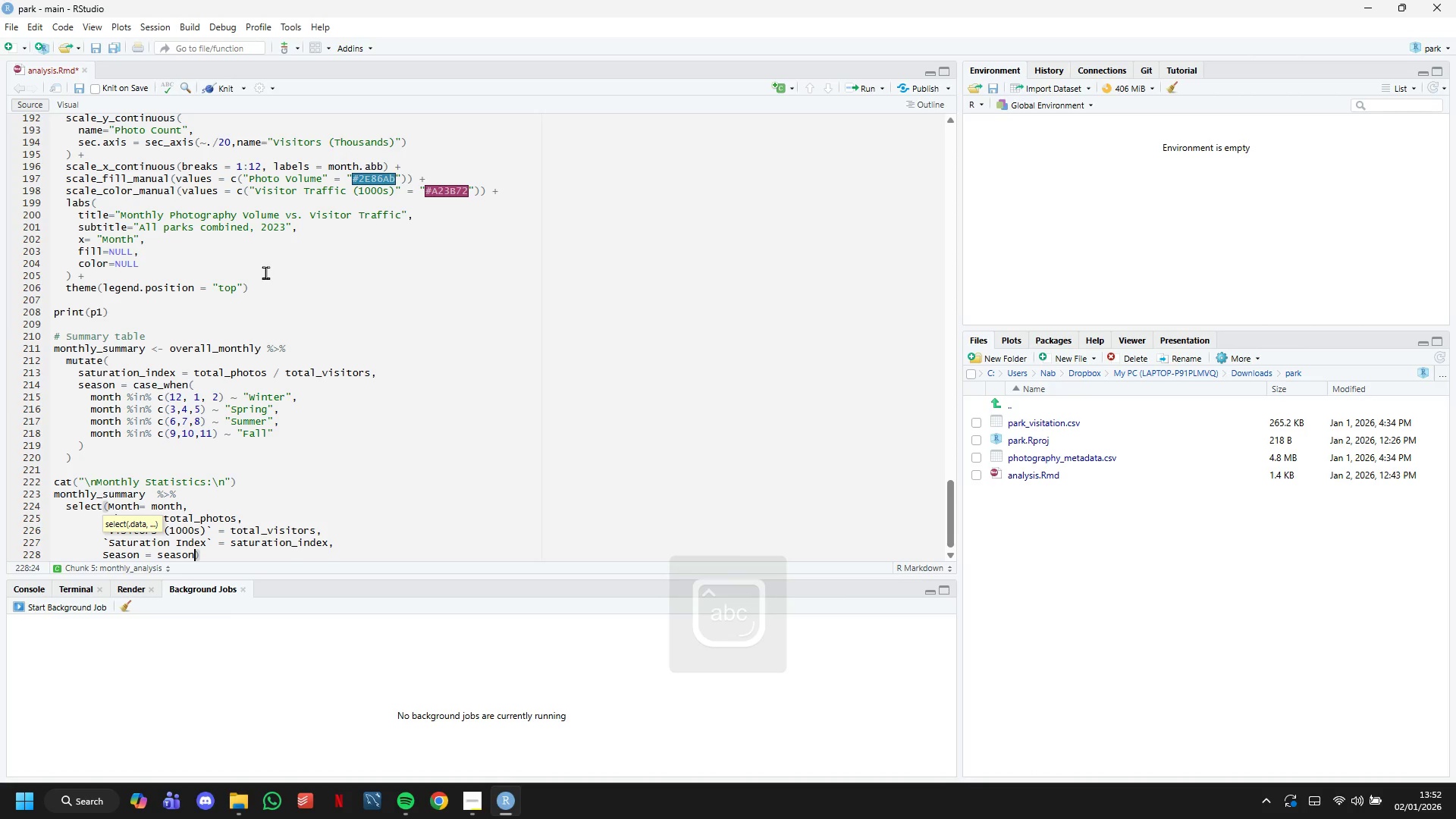 
key(ArrowRight)
 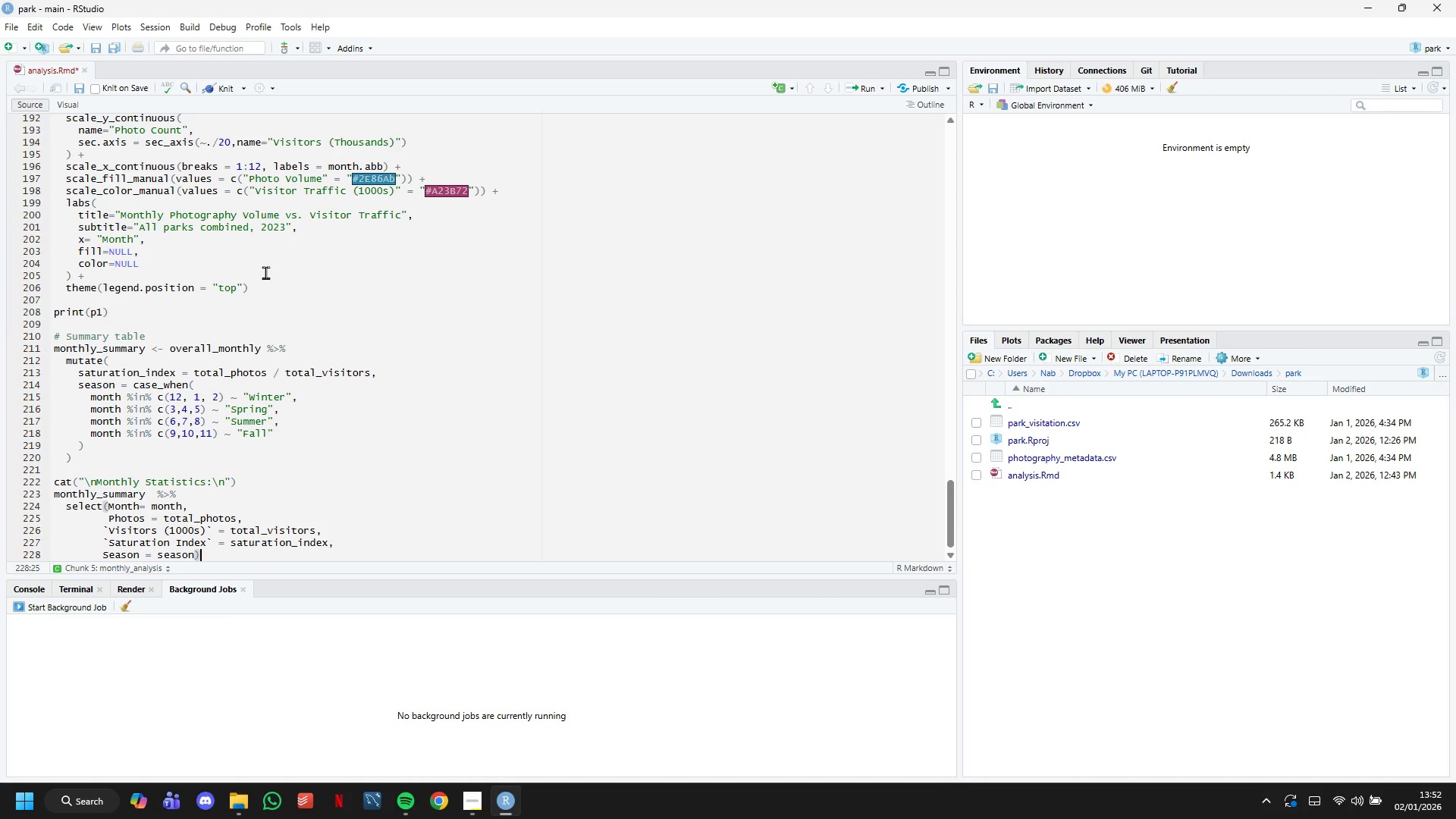 
key(Space)
 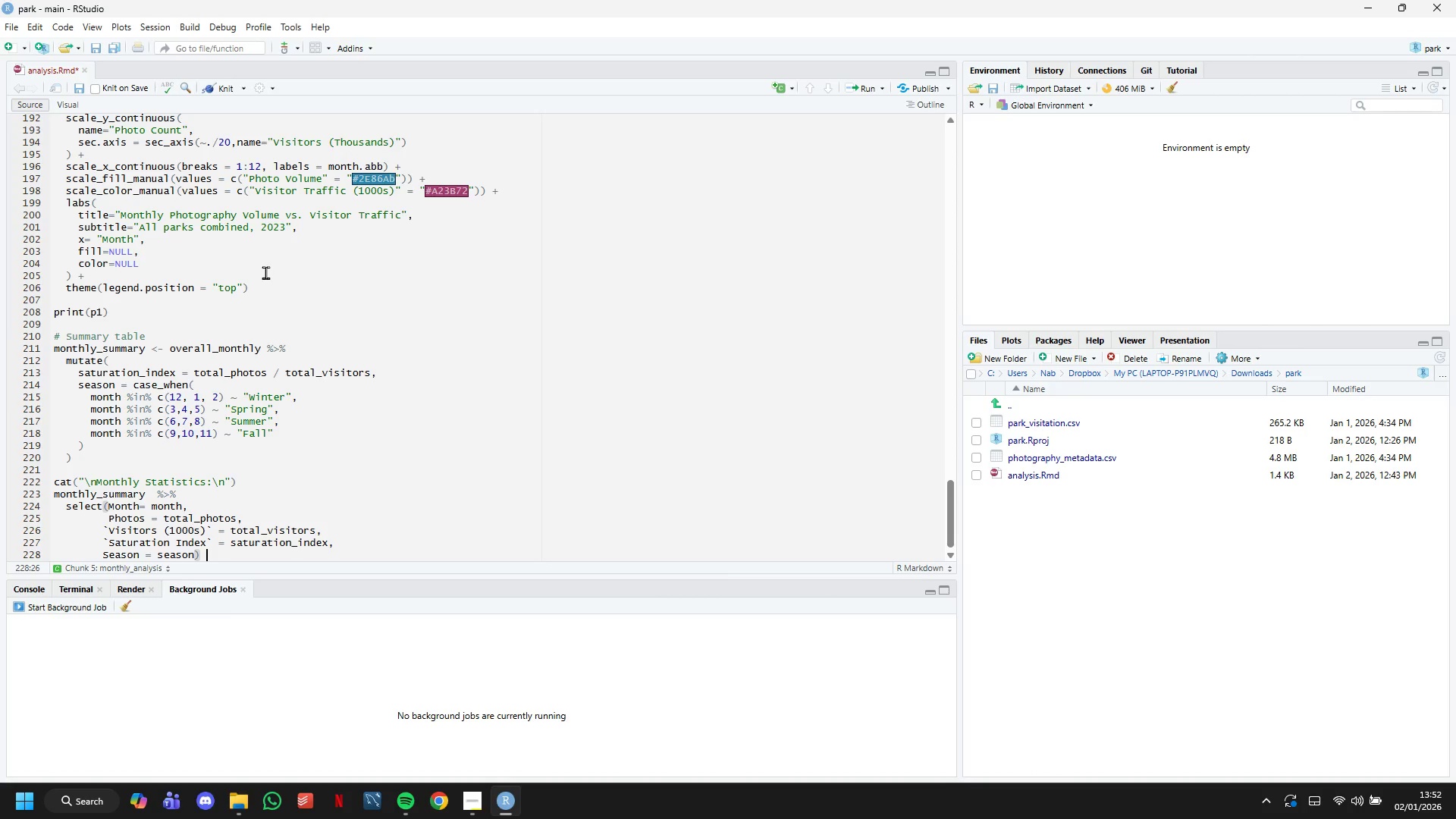 
key(Shift+5)
 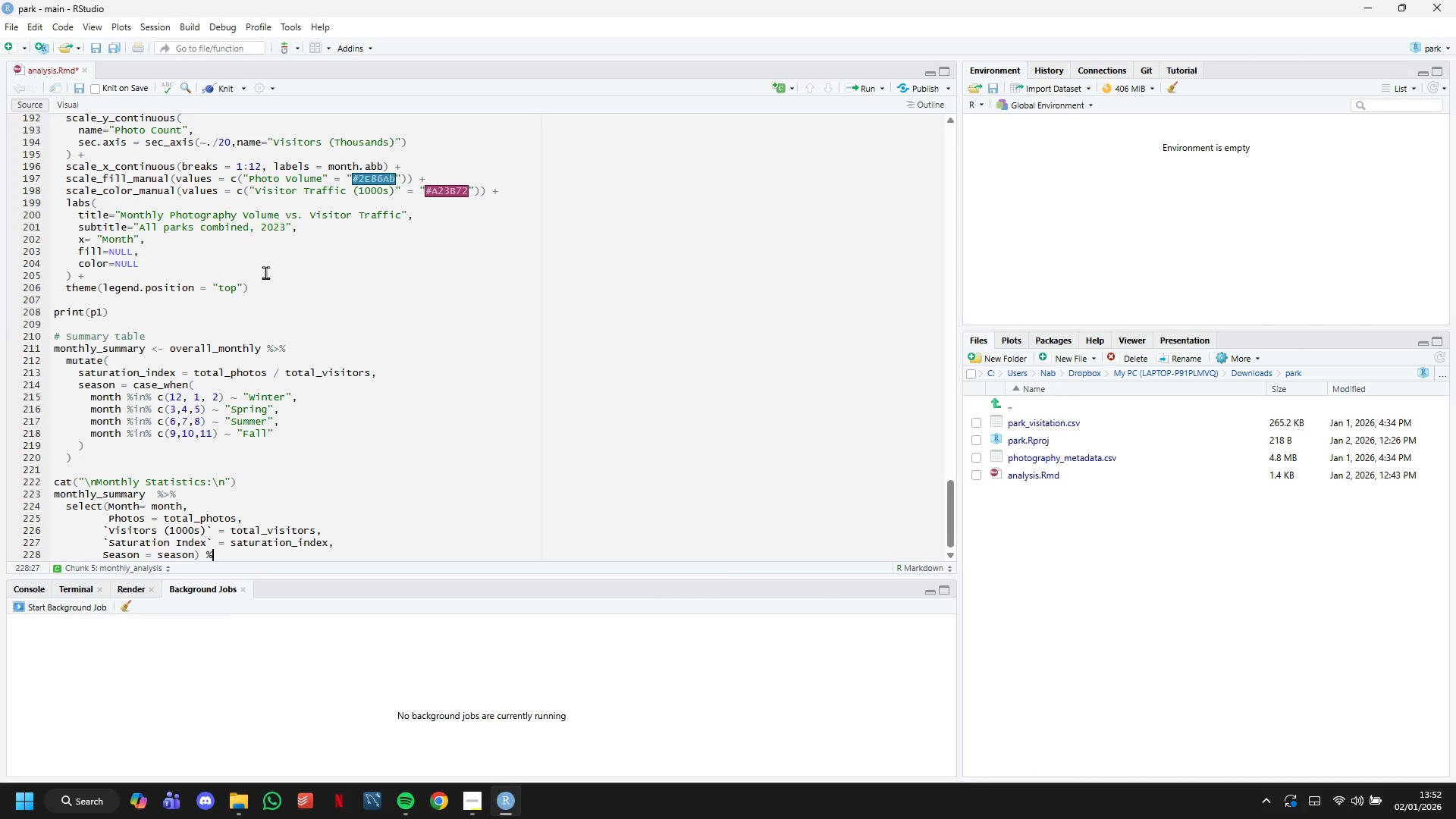 
key(Shift+Period)
 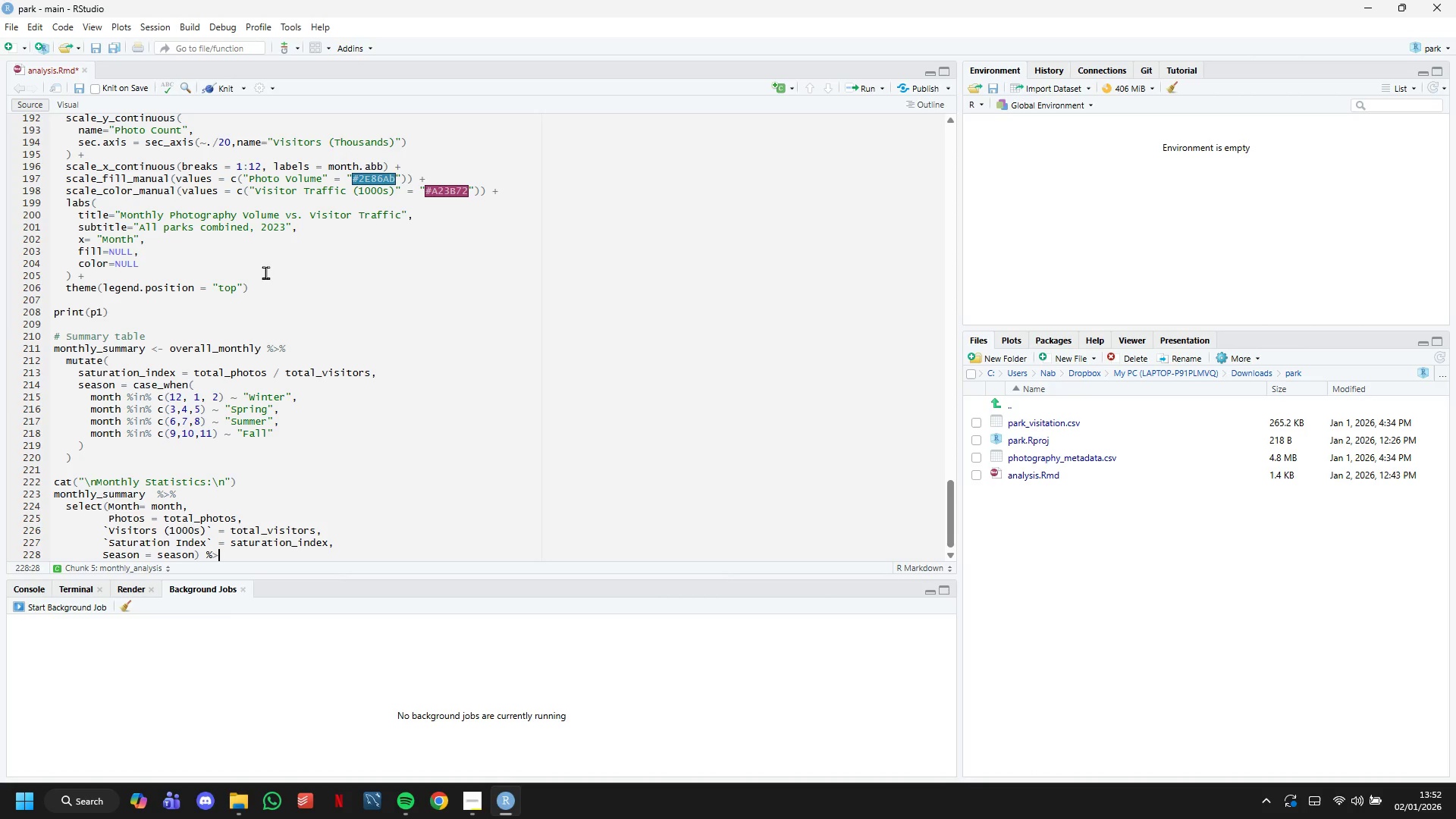 
key(Shift+5)
 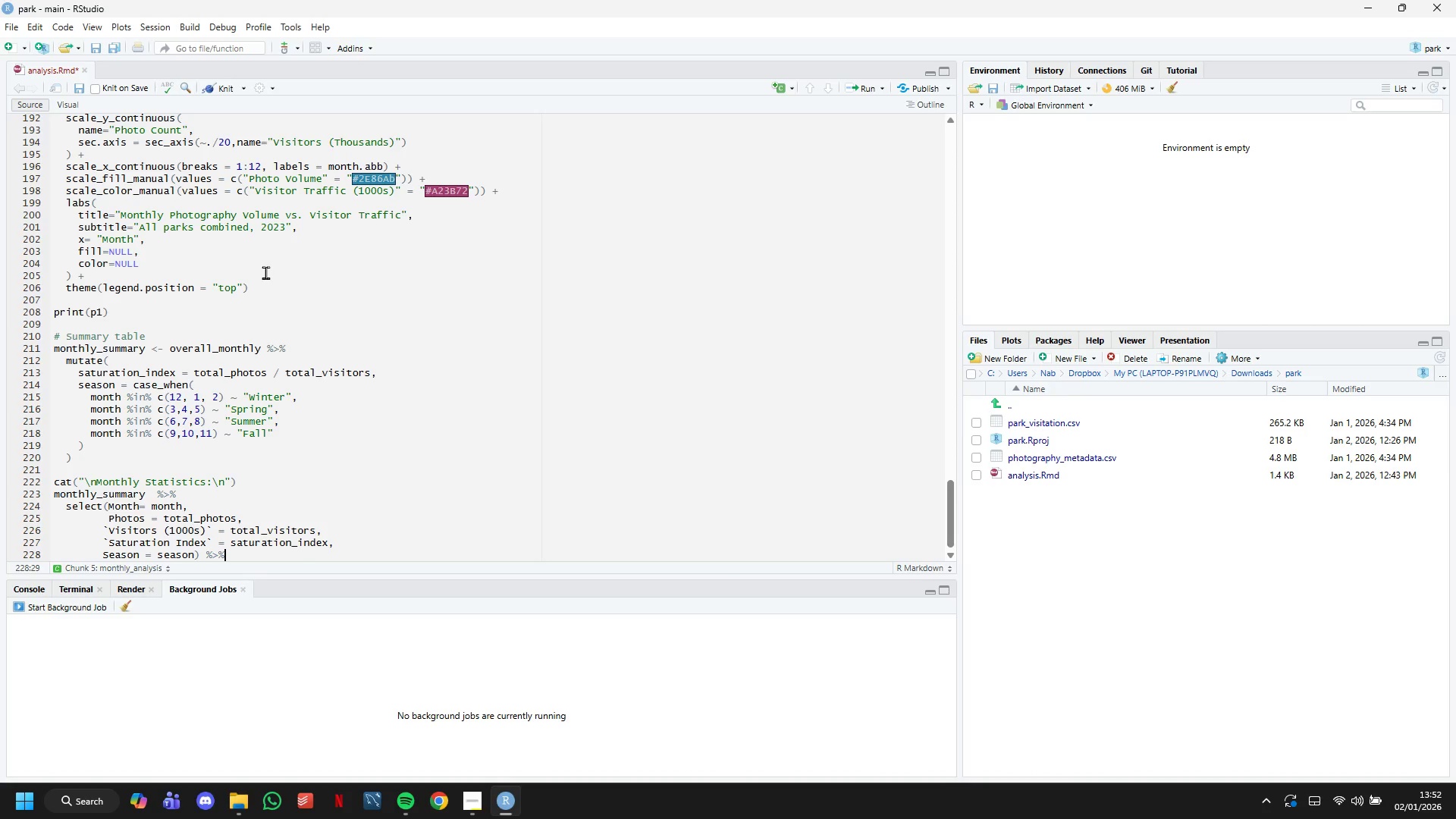 
key(Enter)
 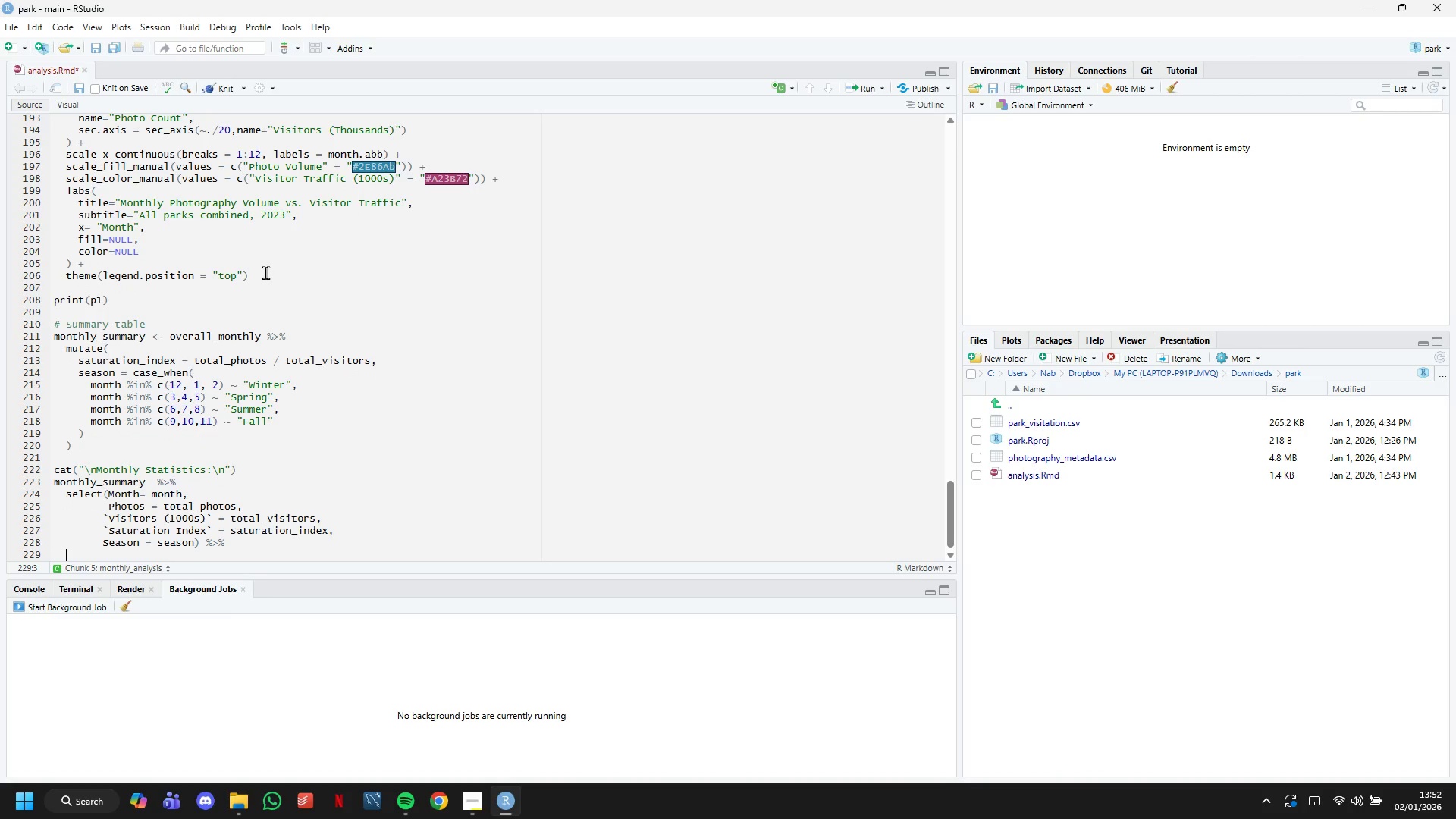 
scroll: coordinate [422, 461], scroll_direction: down, amount: 15.0
 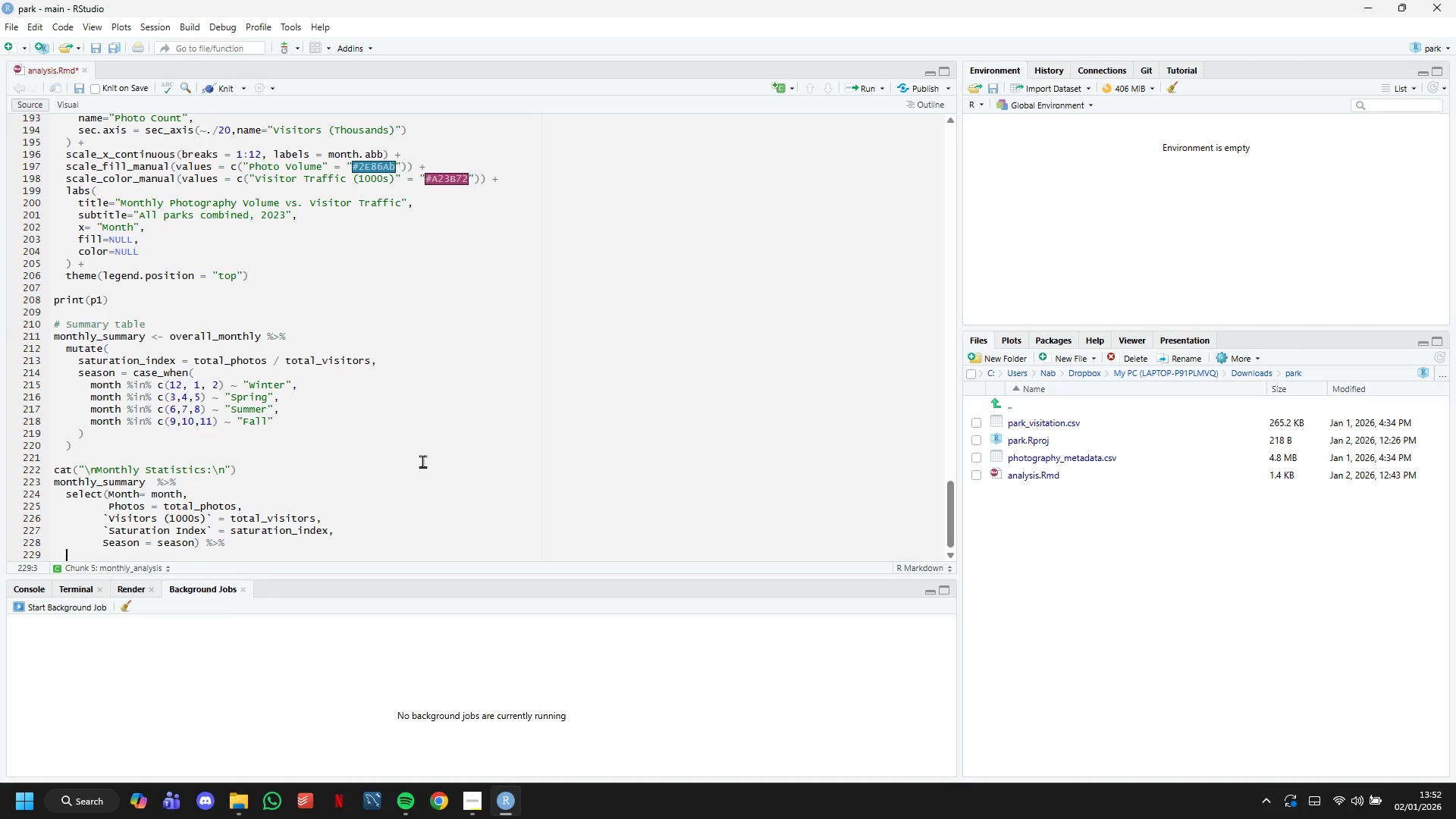 
type(kable(digits =2)
 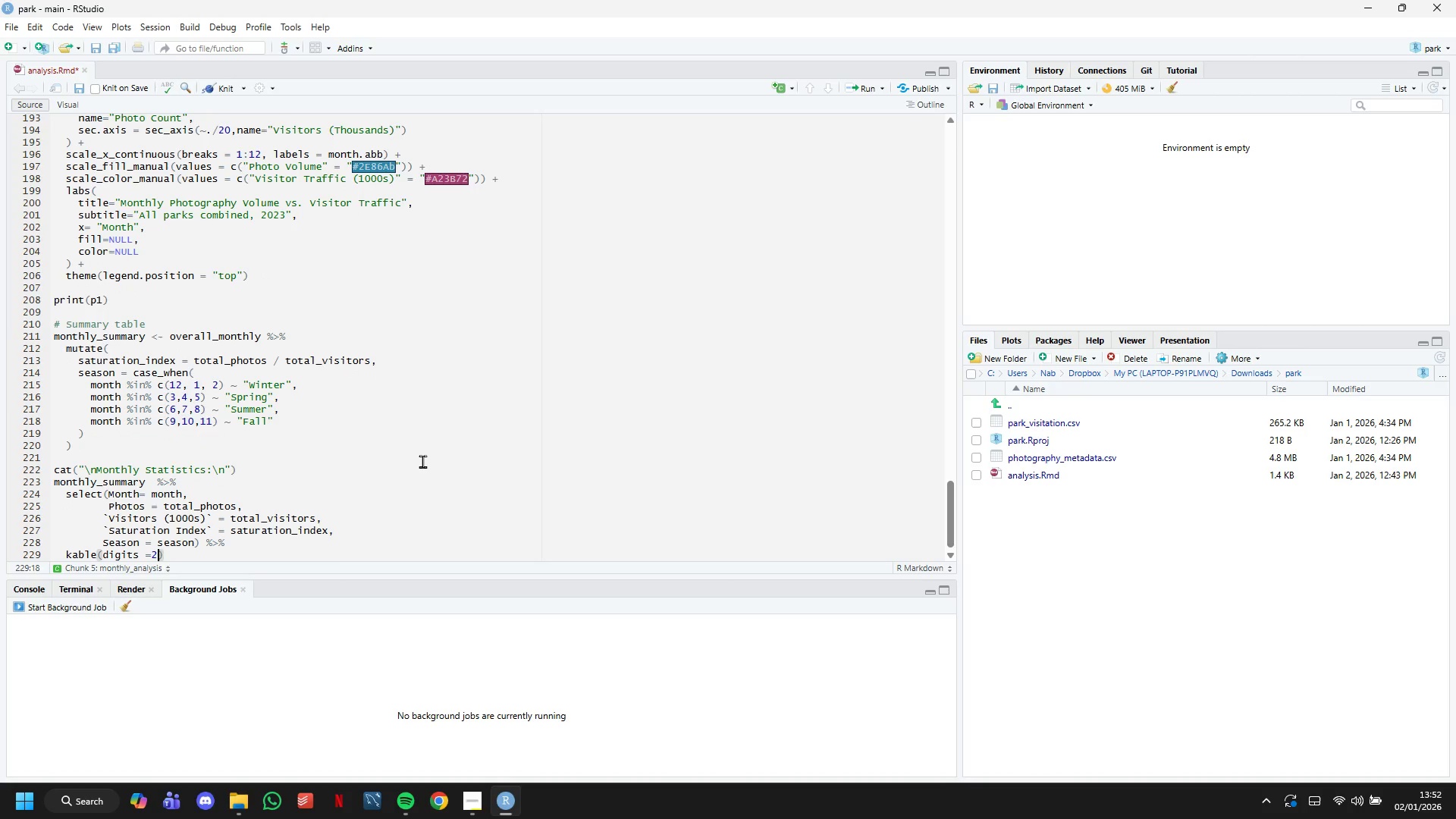 
key(ArrowLeft)
 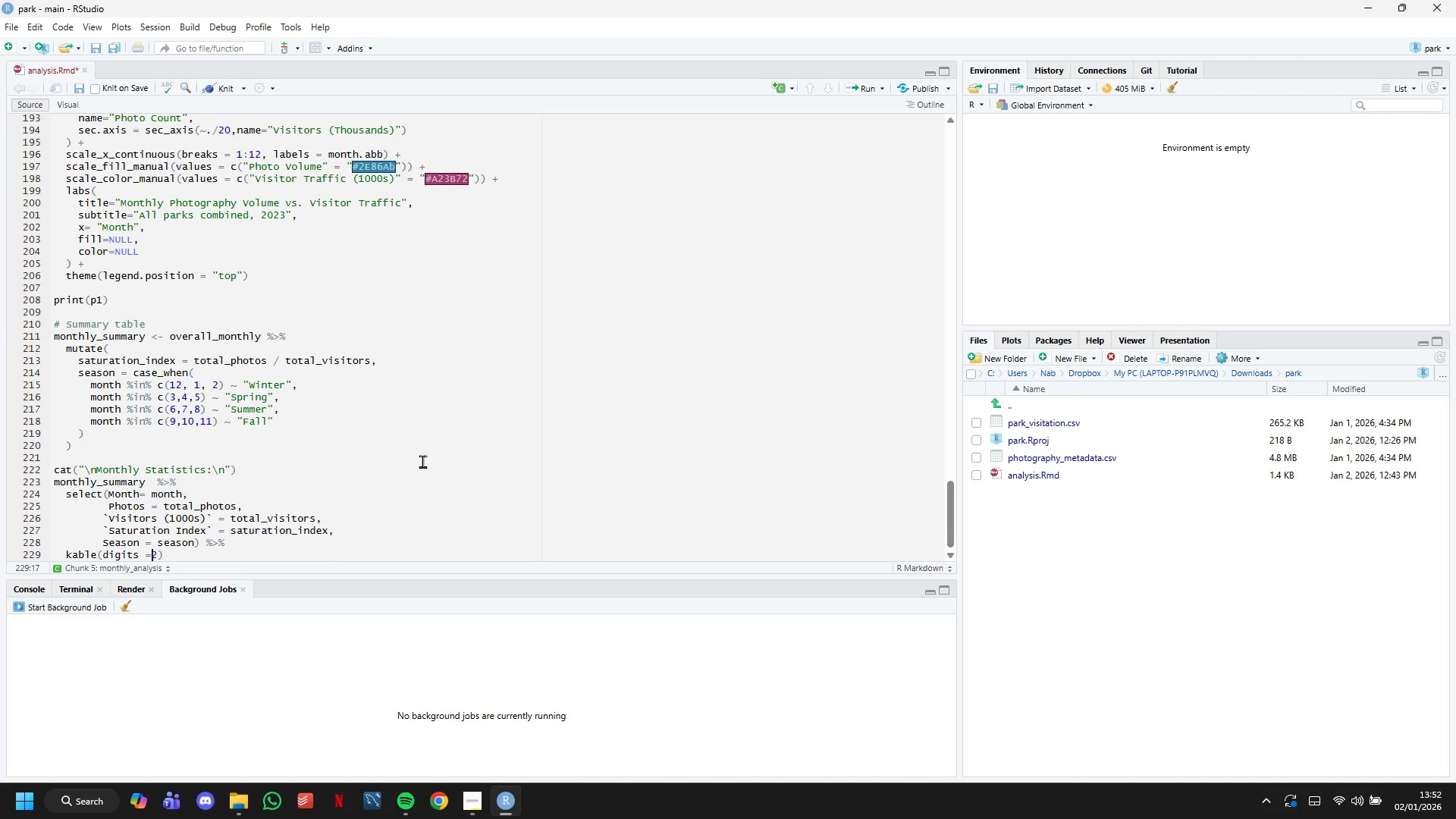 
key(Space)
 